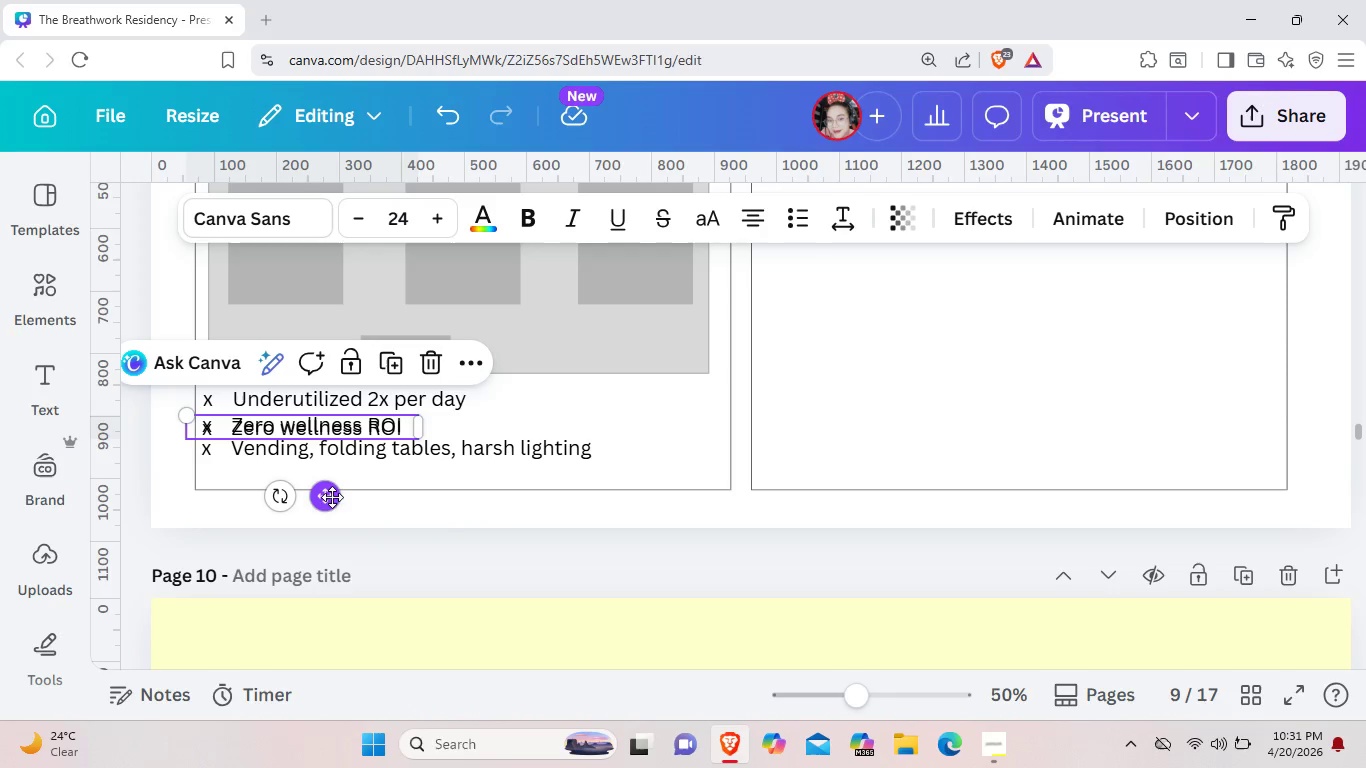 
left_click_drag(start_coordinate=[332, 497], to_coordinate=[334, 540])
 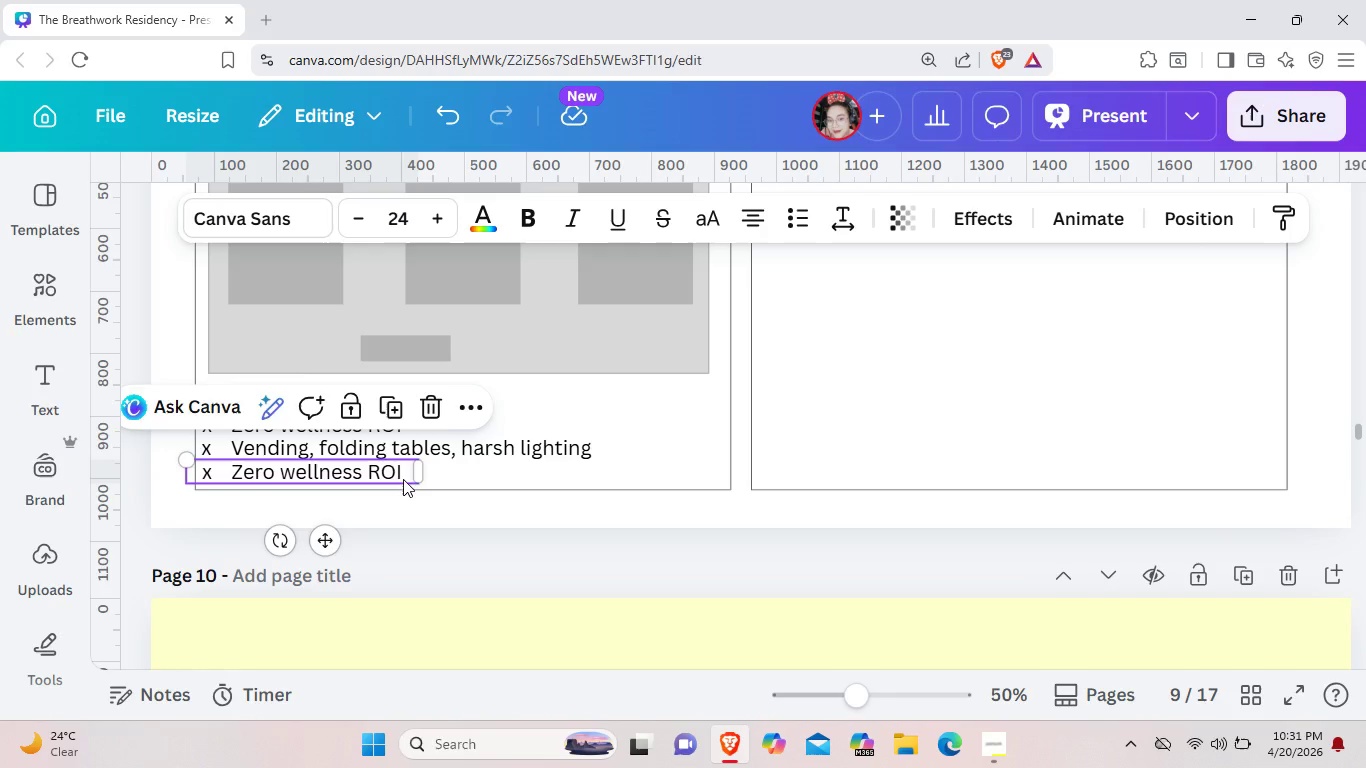 
double_click([403, 479])
 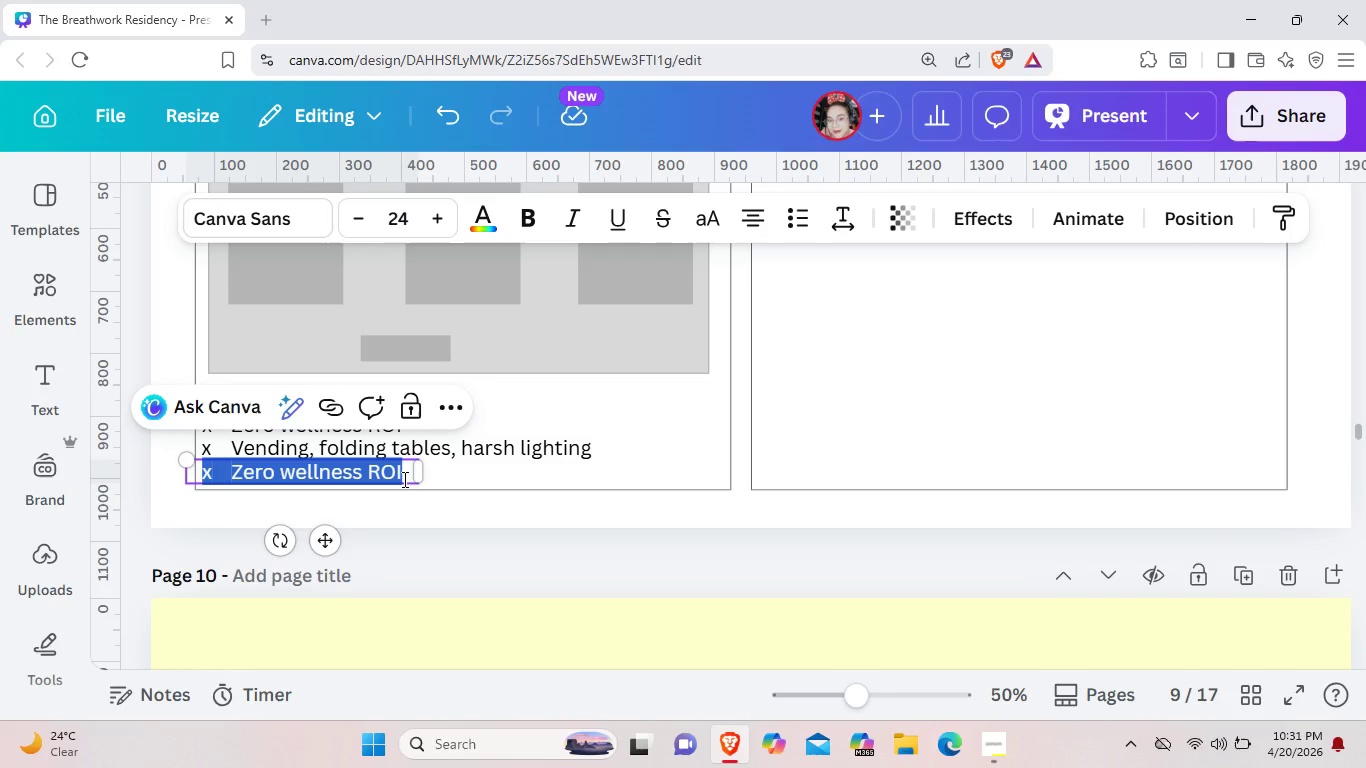 
left_click([403, 479])
 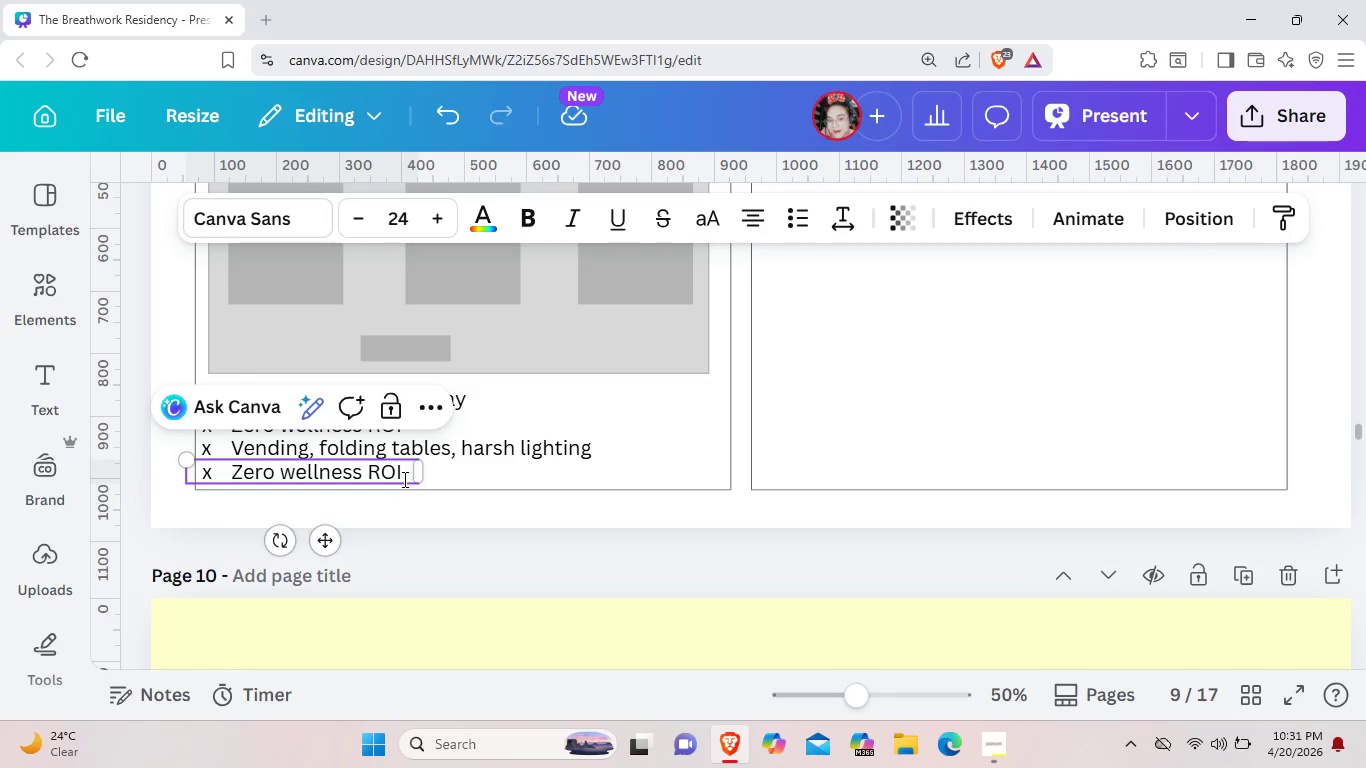 
key(Backspace)
 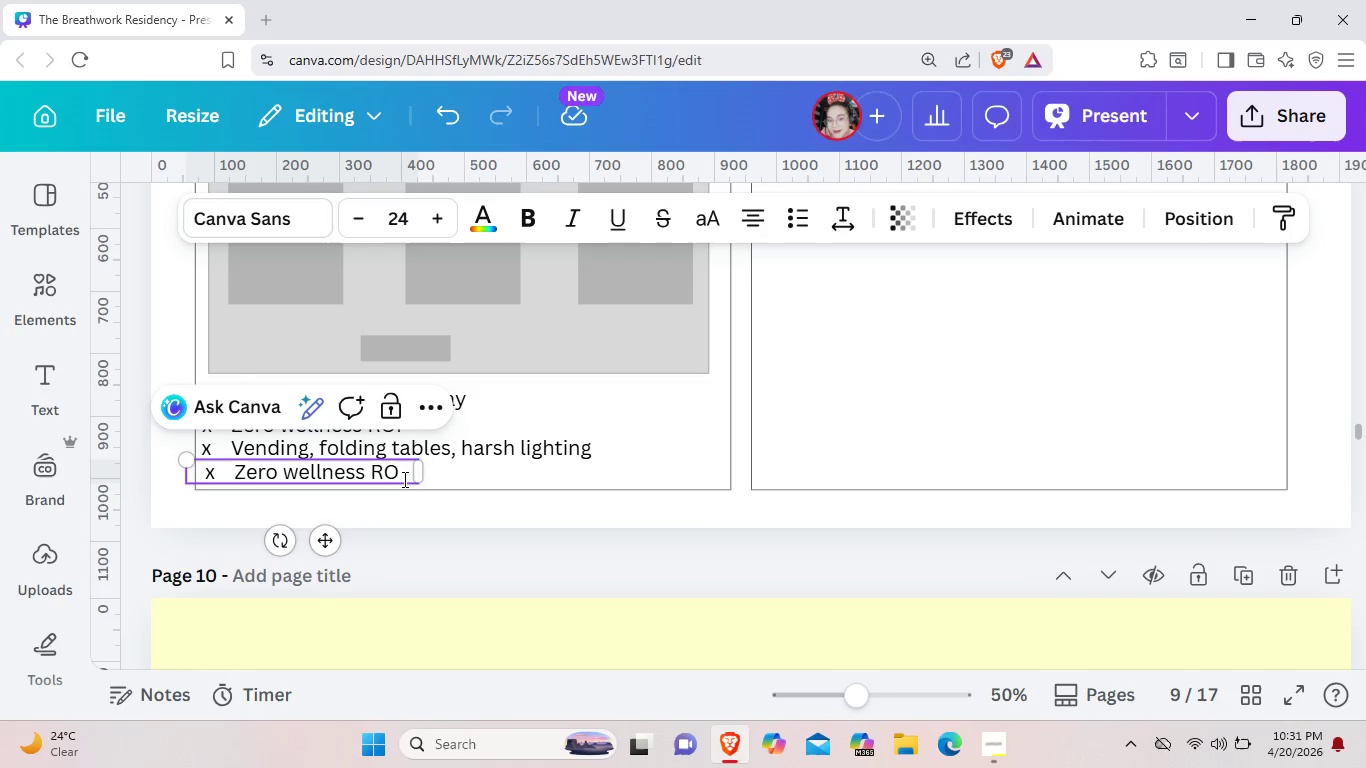 
key(Backspace)
 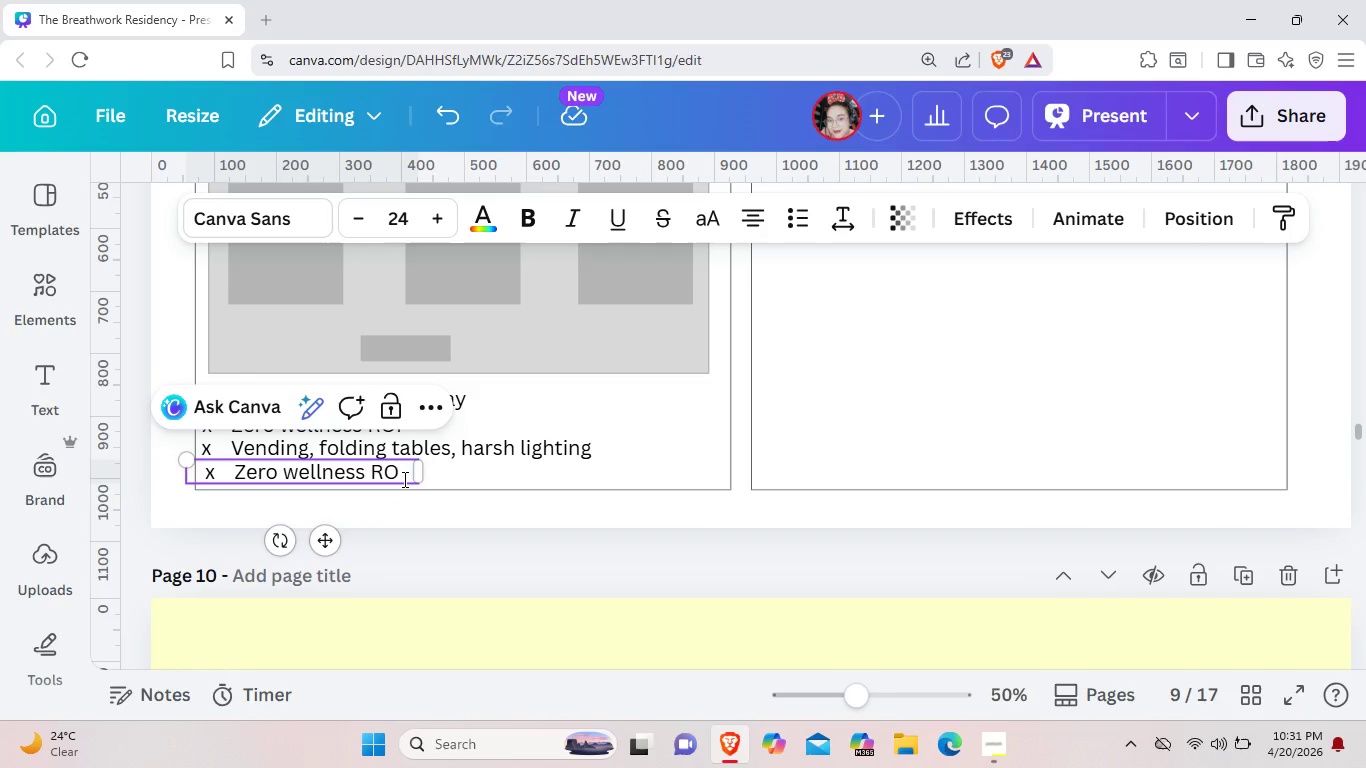 
key(Backspace)
 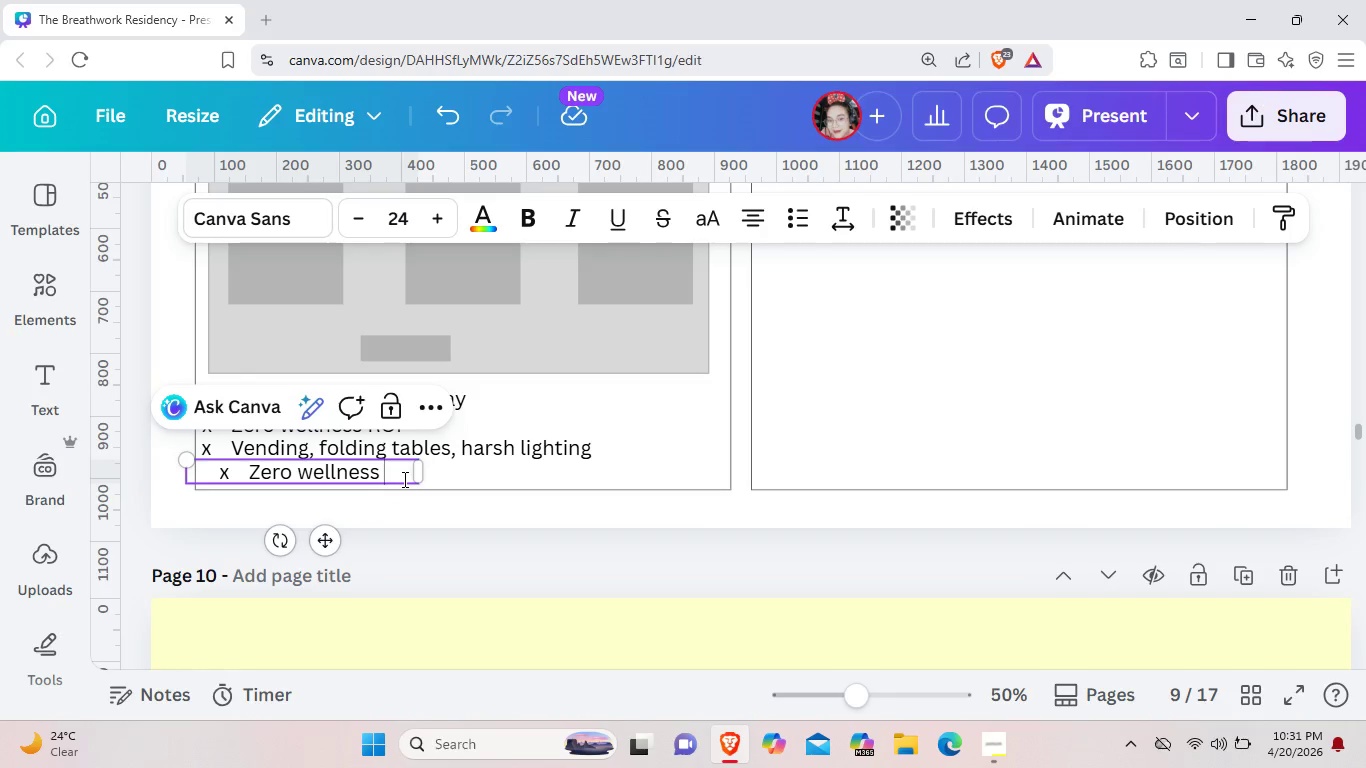 
key(Backspace)
 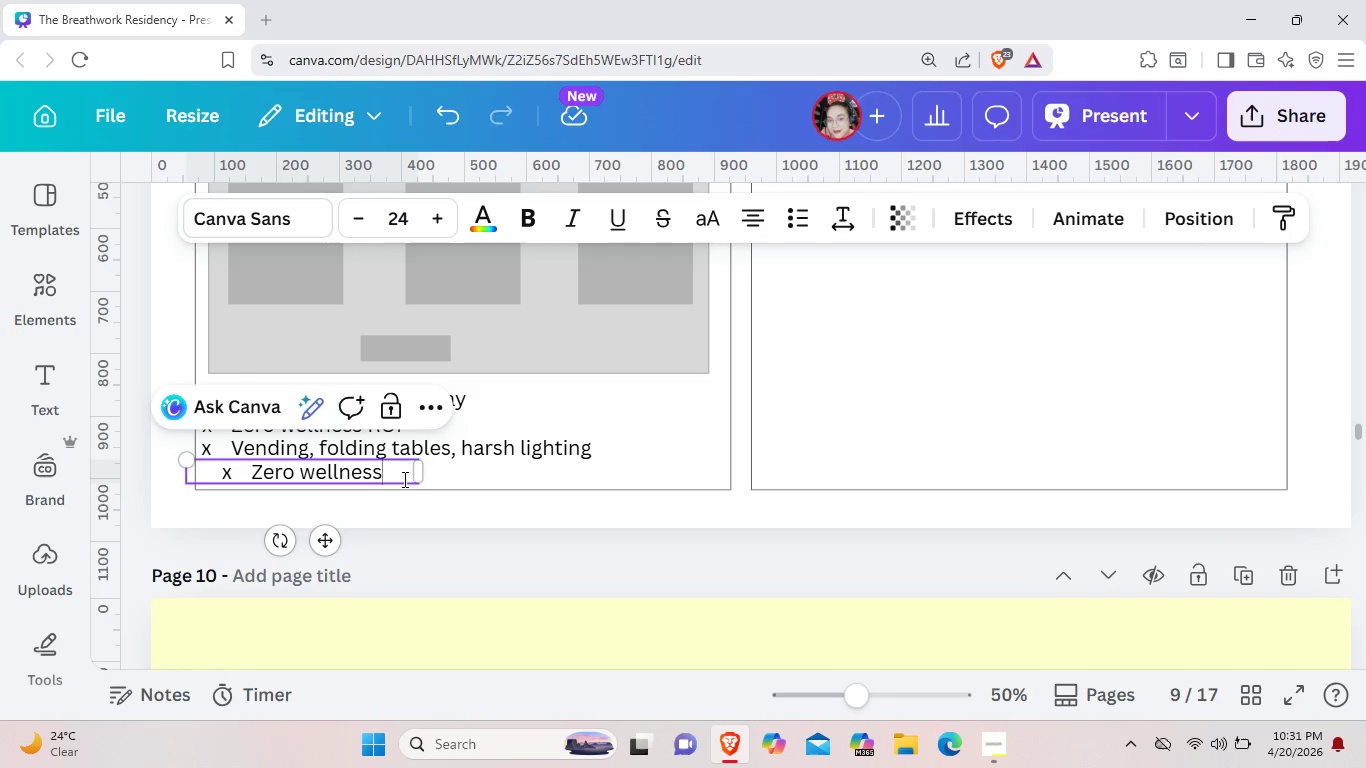 
key(Backspace)
 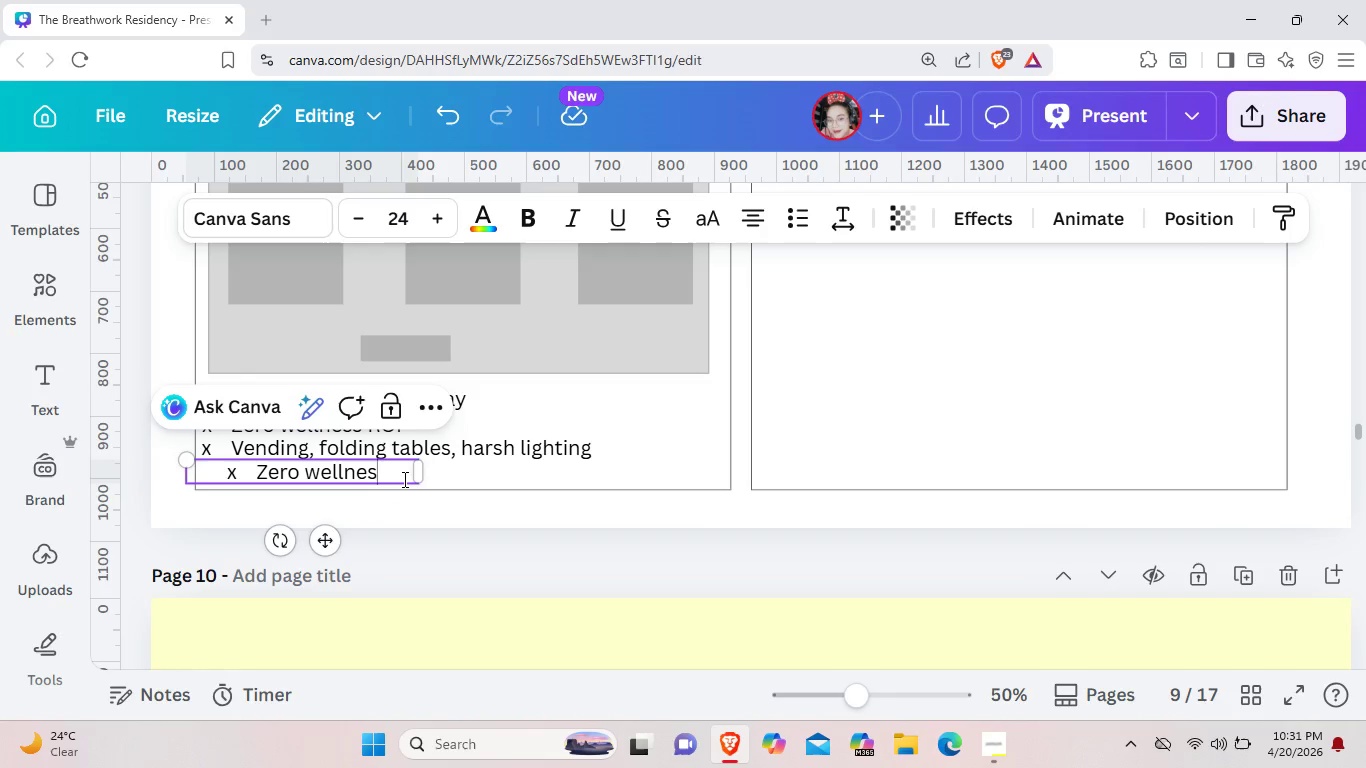 
key(Backspace)
key(Backspace)
key(Backspace)
key(Backspace)
key(Backspace)
key(Backspace)
key(Backspace)
key(Backspace)
key(Backspace)
key(Backspace)
key(Backspace)
key(Backspace)
type(Staff avaoid)
key(Backspace)
key(Backspace)
key(Backspace)
key(Backspace)
type(oid it )
 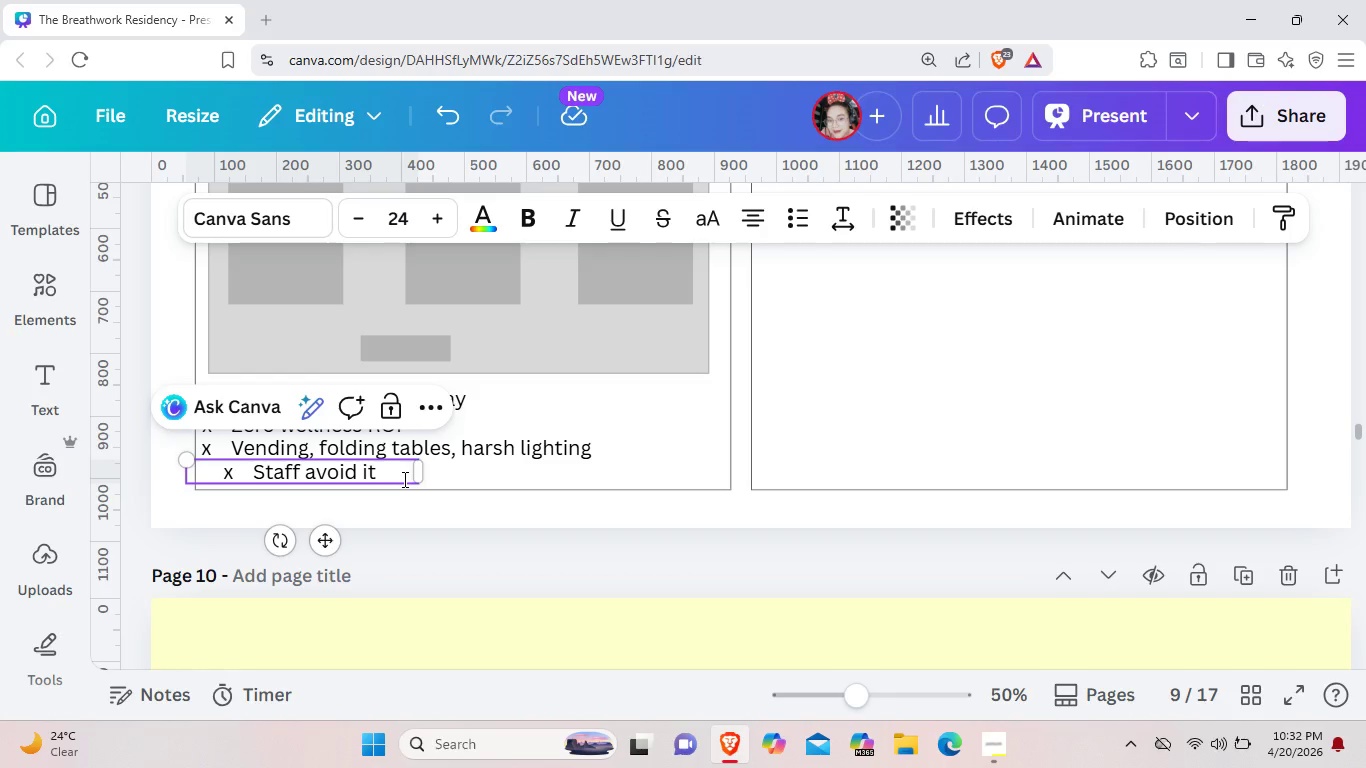 
wait(8.67)
 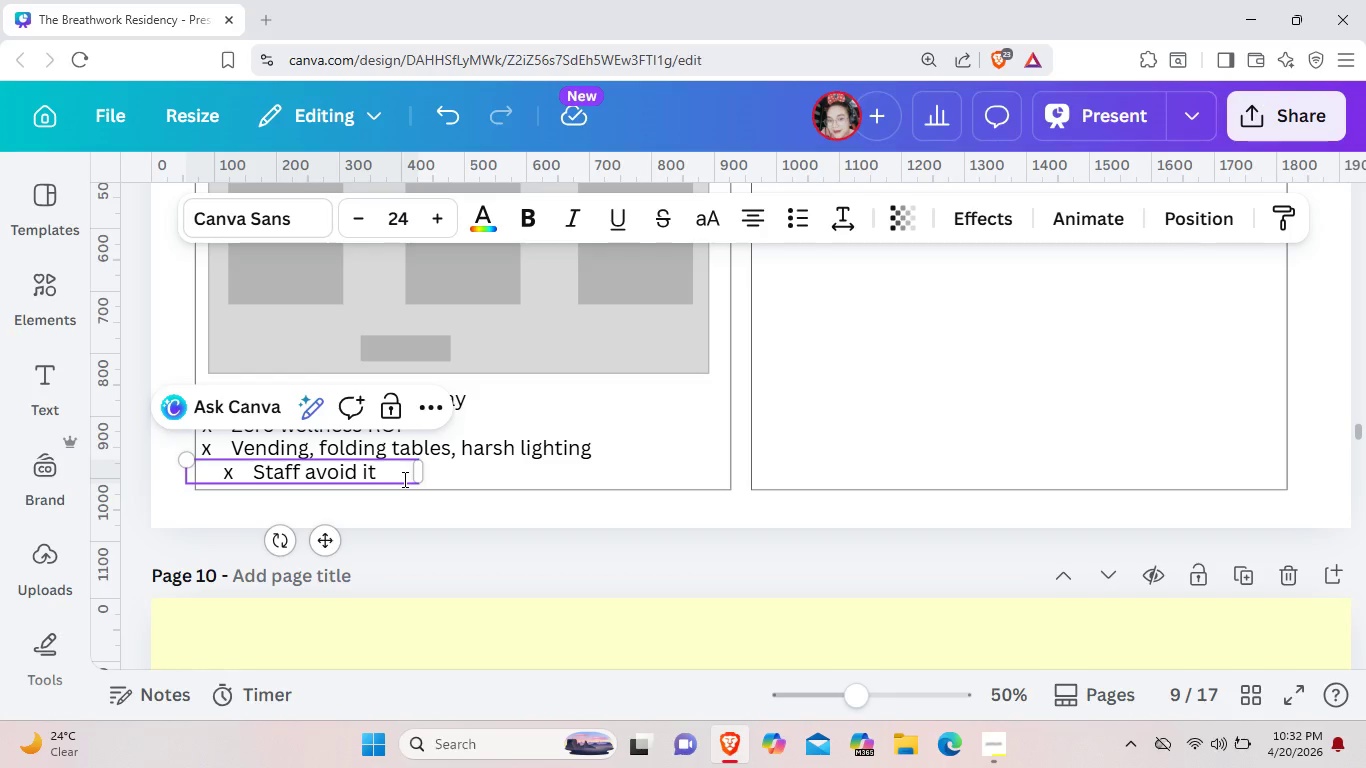 
key(Meta+MetaLeft)
 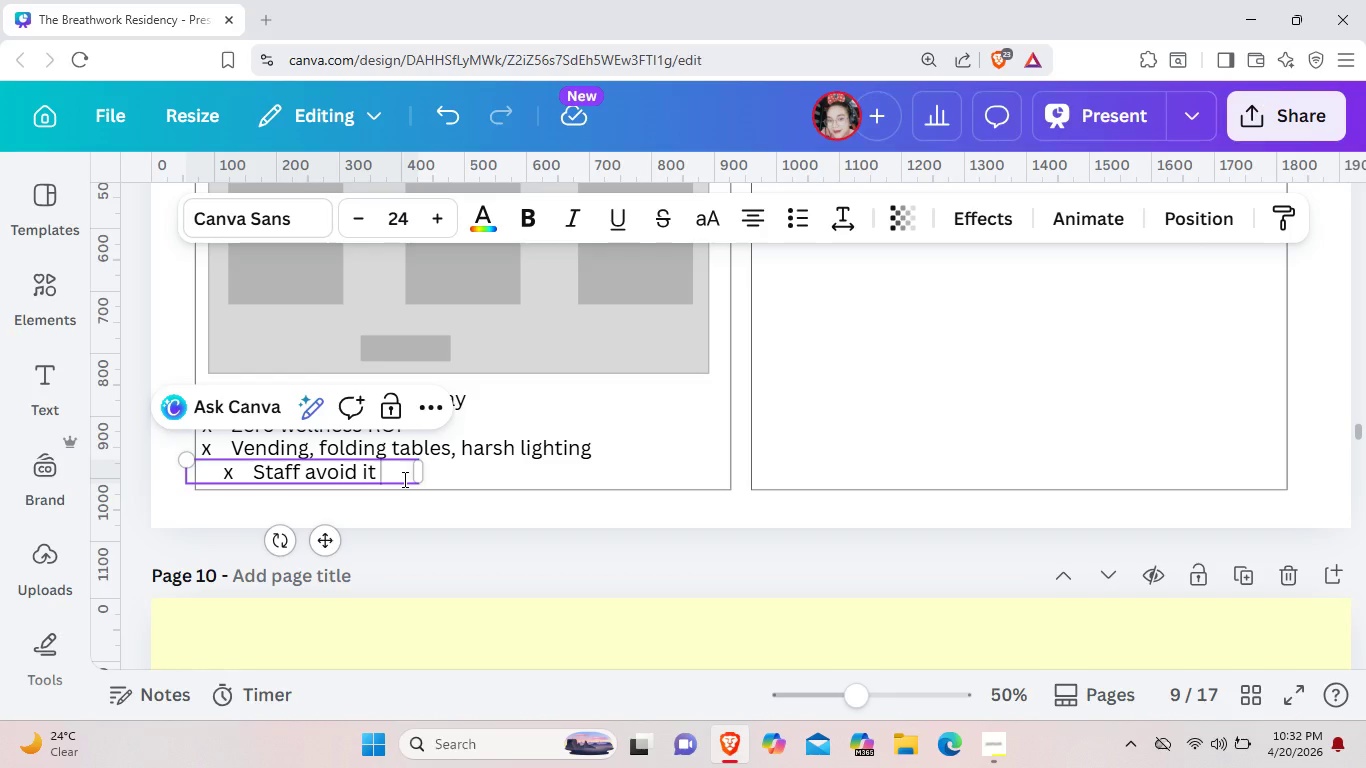 
key(Meta+Period)
 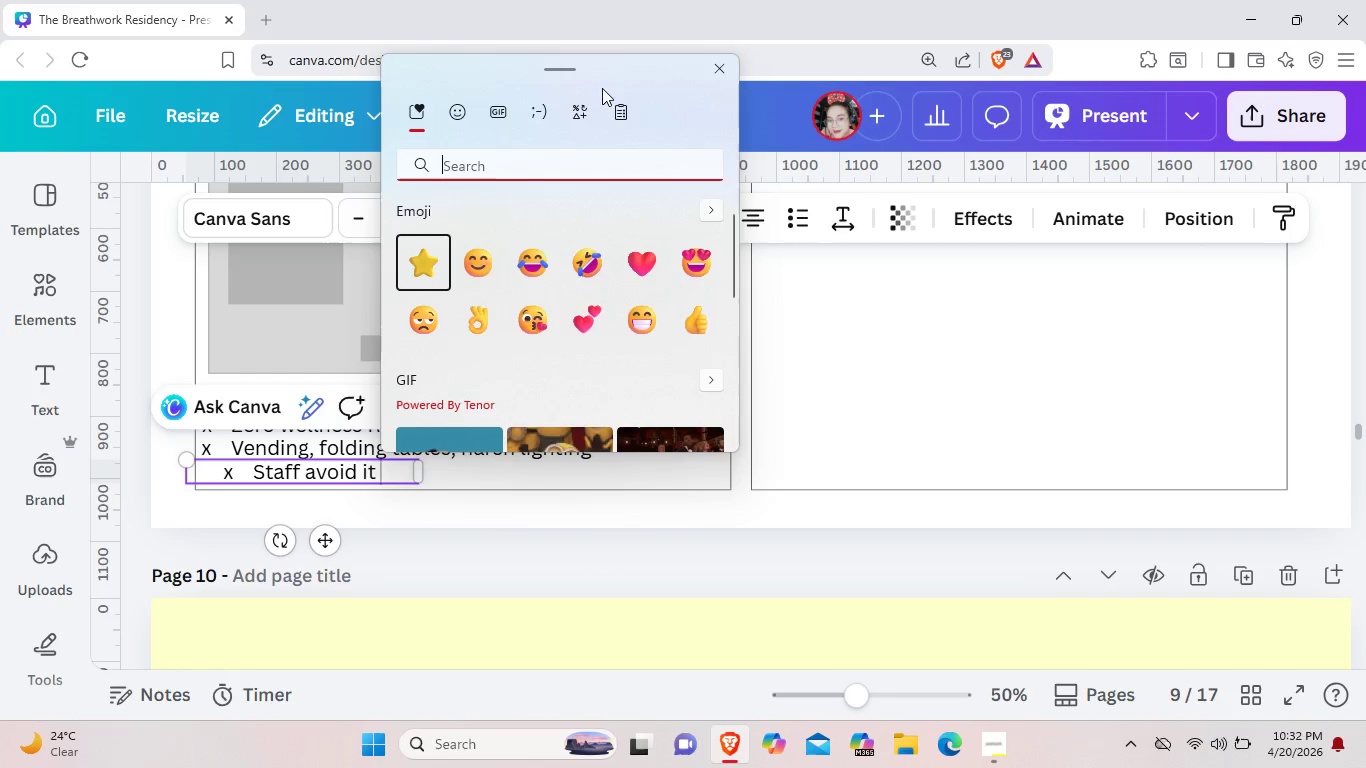 
left_click([583, 109])
 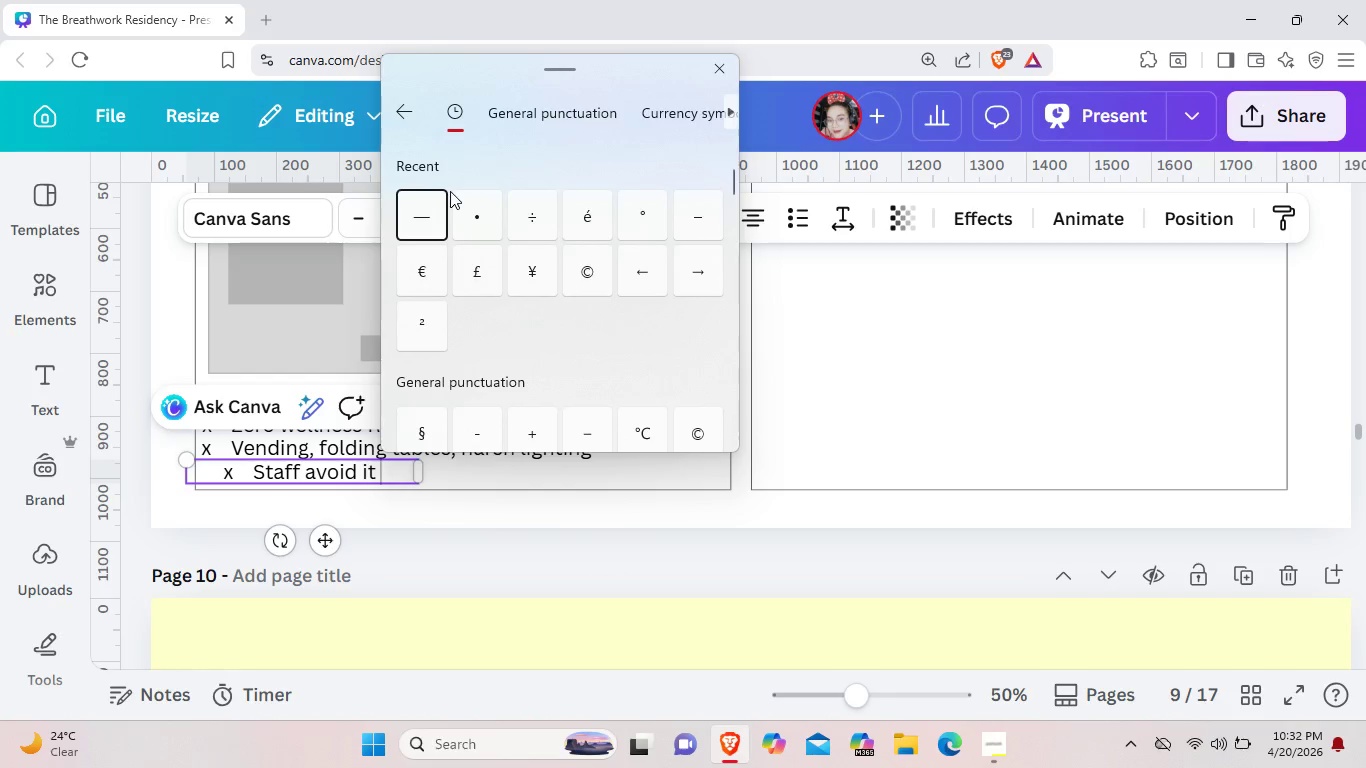 
left_click([434, 206])
 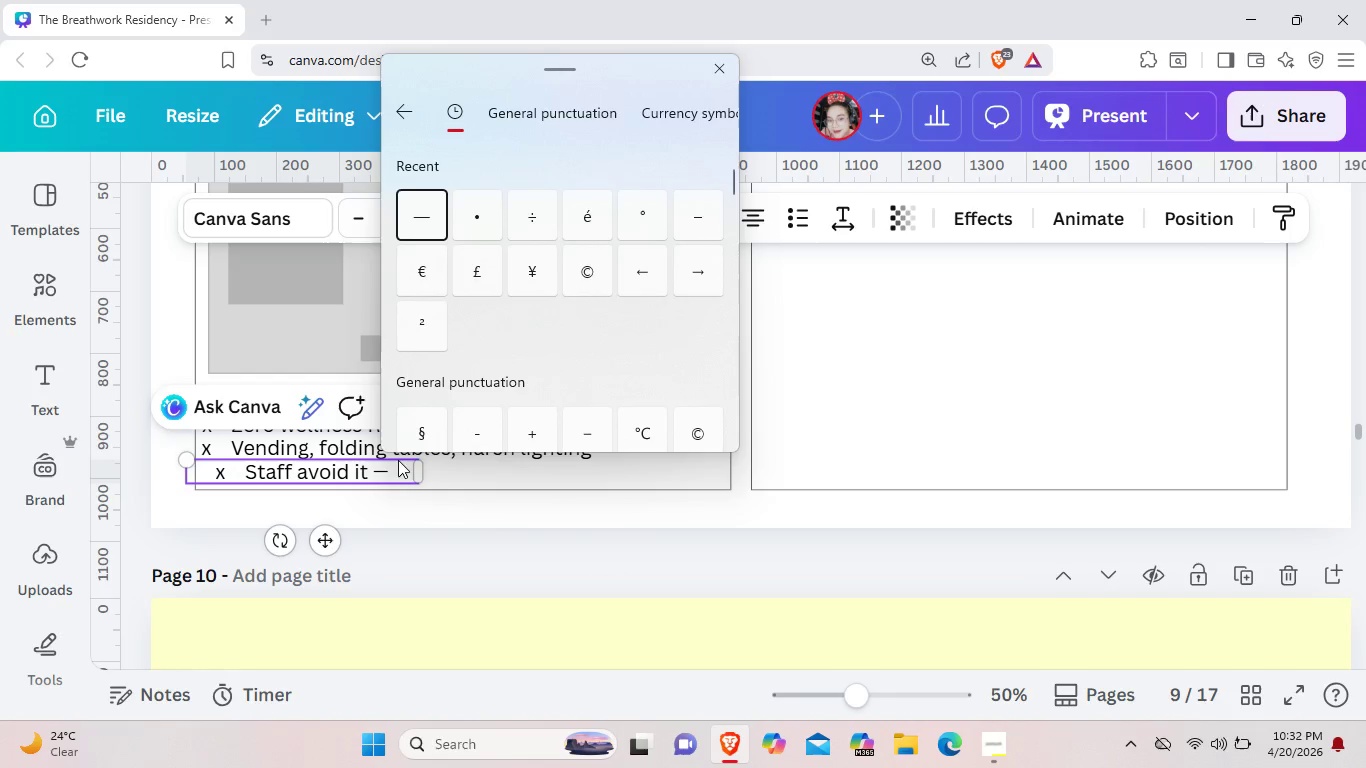 
left_click([400, 470])
 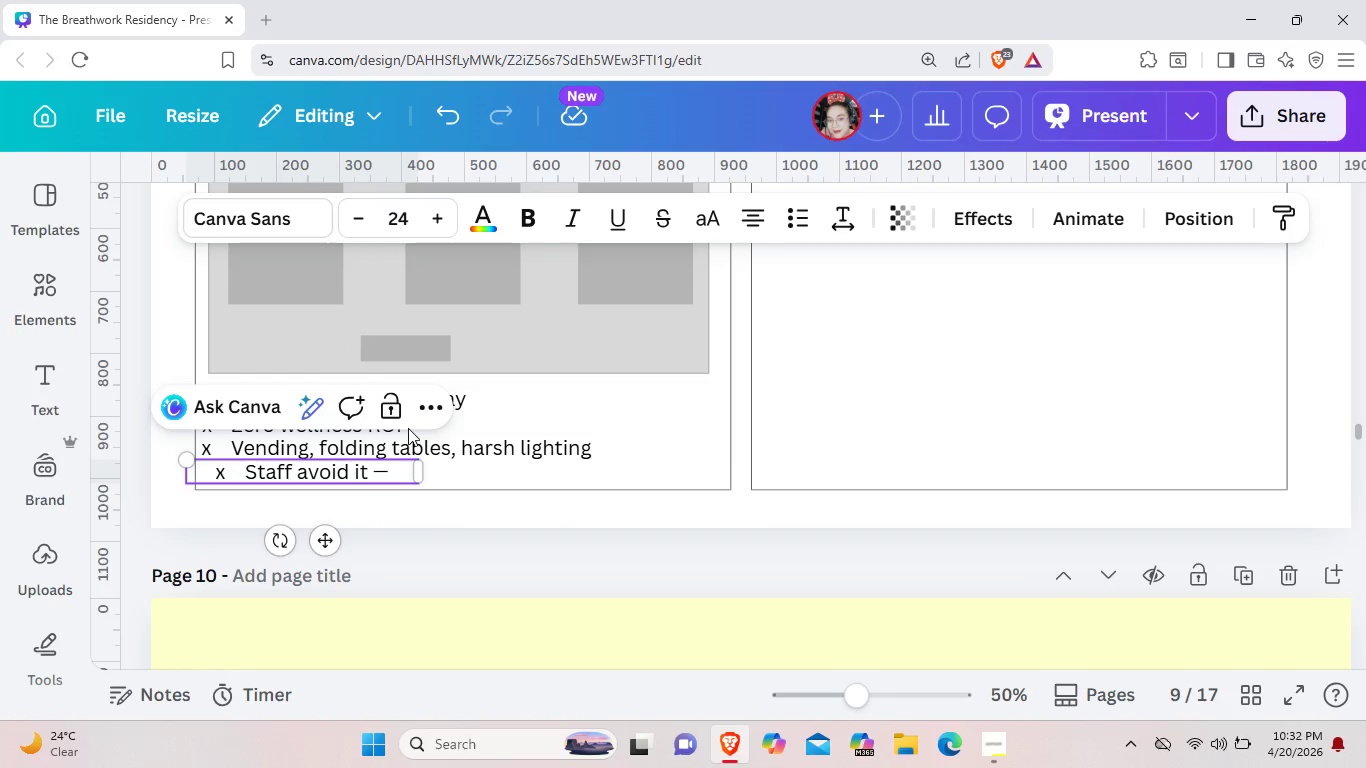 
type( how morale signal)
 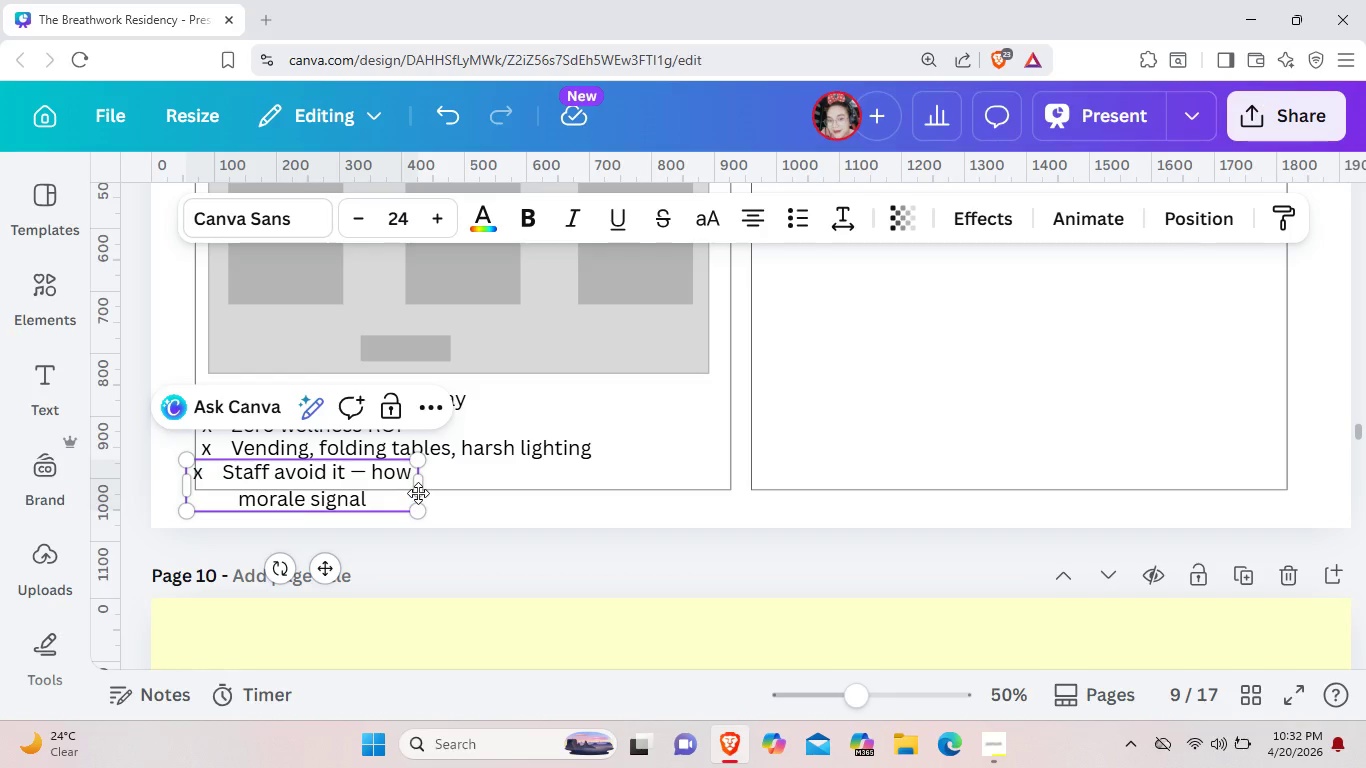 
left_click_drag(start_coordinate=[420, 485], to_coordinate=[586, 471])
 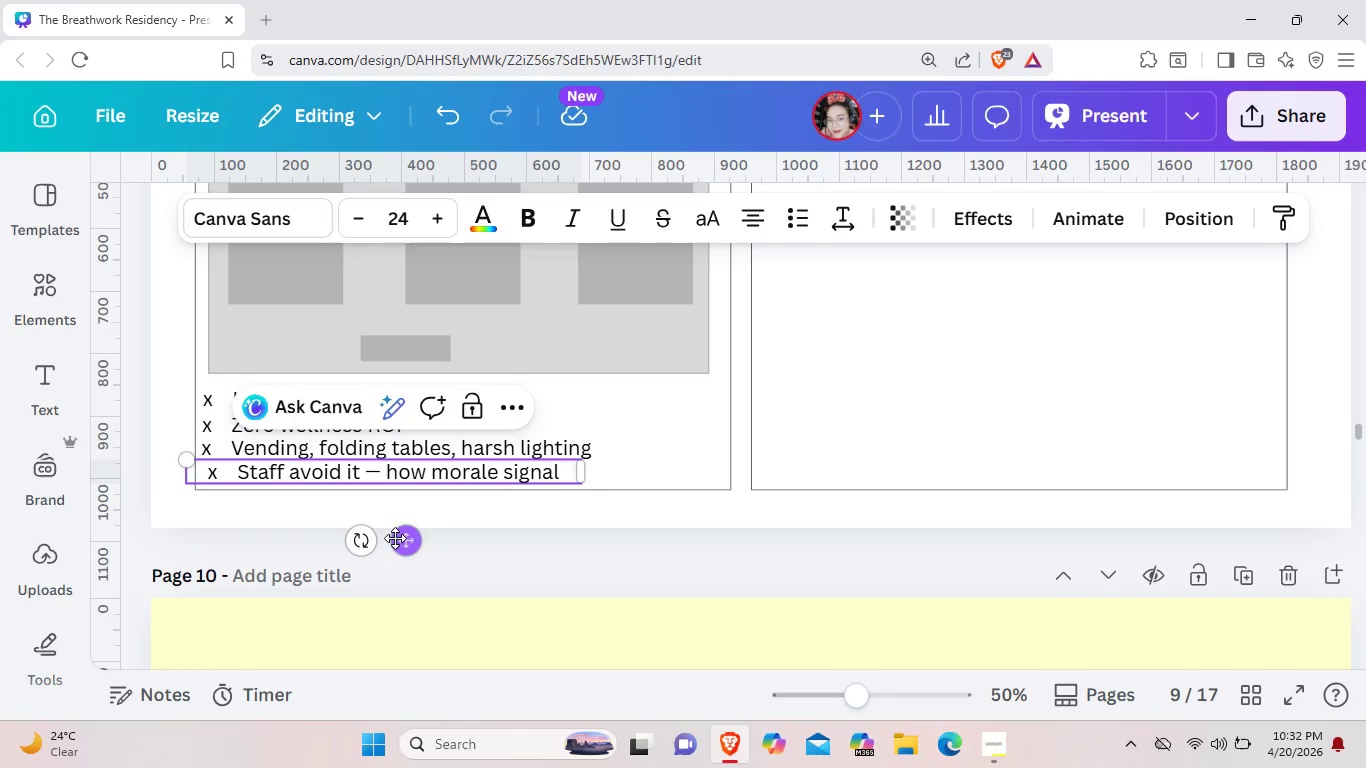 
left_click_drag(start_coordinate=[406, 542], to_coordinate=[398, 543])
 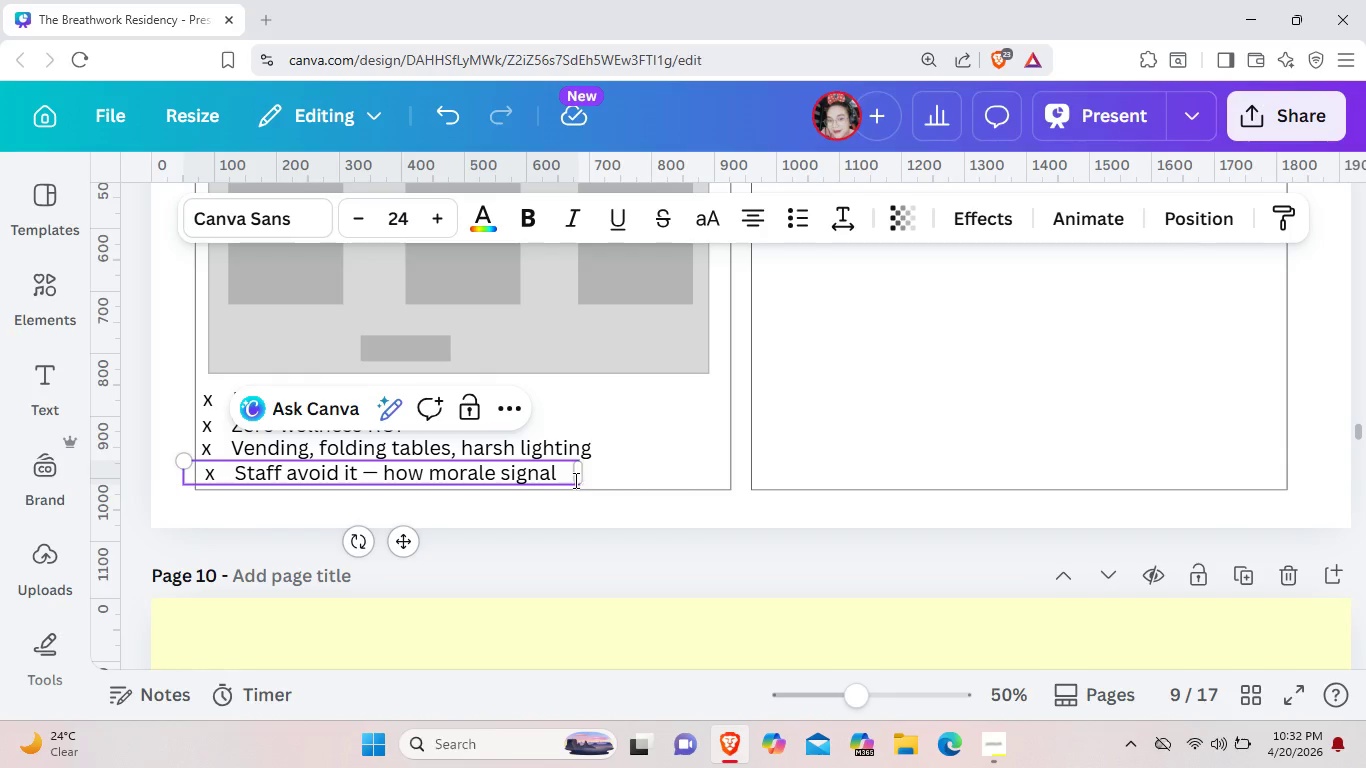 
left_click_drag(start_coordinate=[578, 475], to_coordinate=[550, 473])
 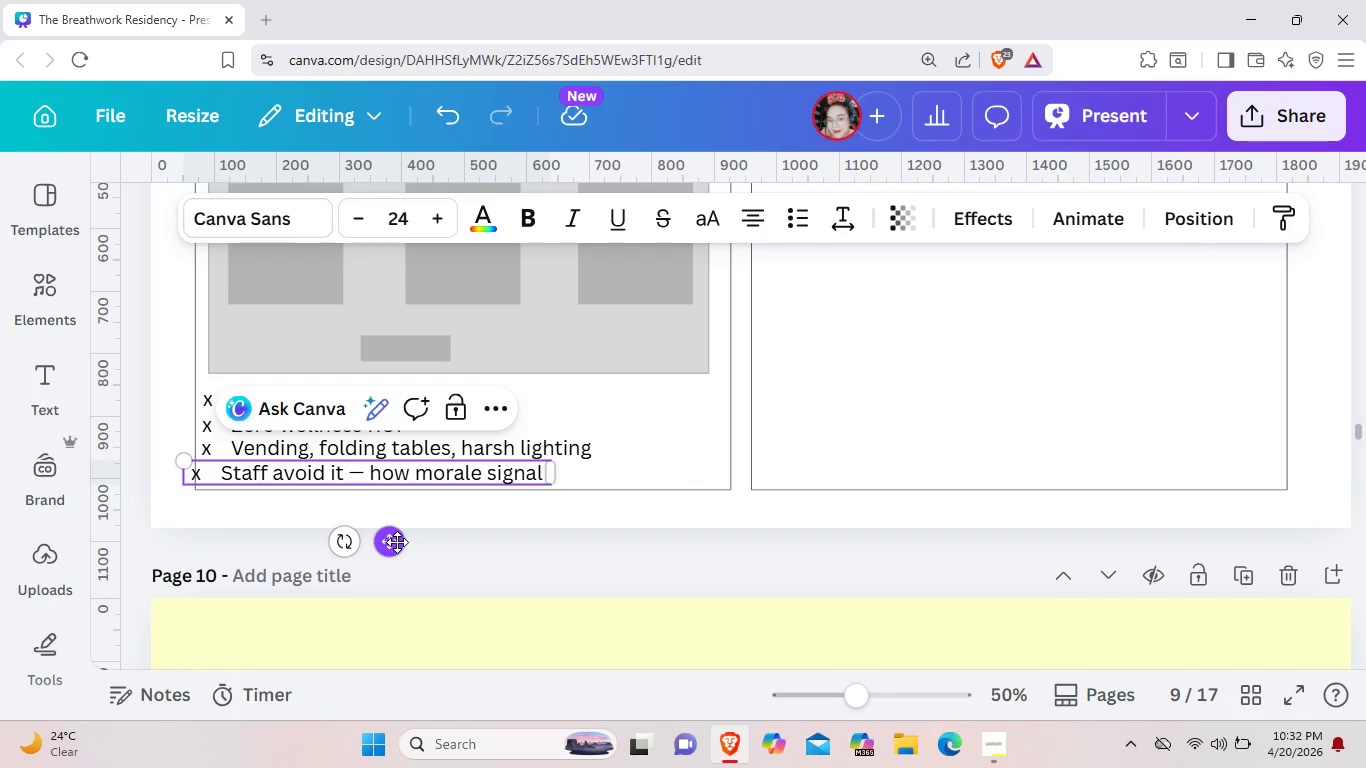 
left_click_drag(start_coordinate=[397, 542], to_coordinate=[405, 541])
 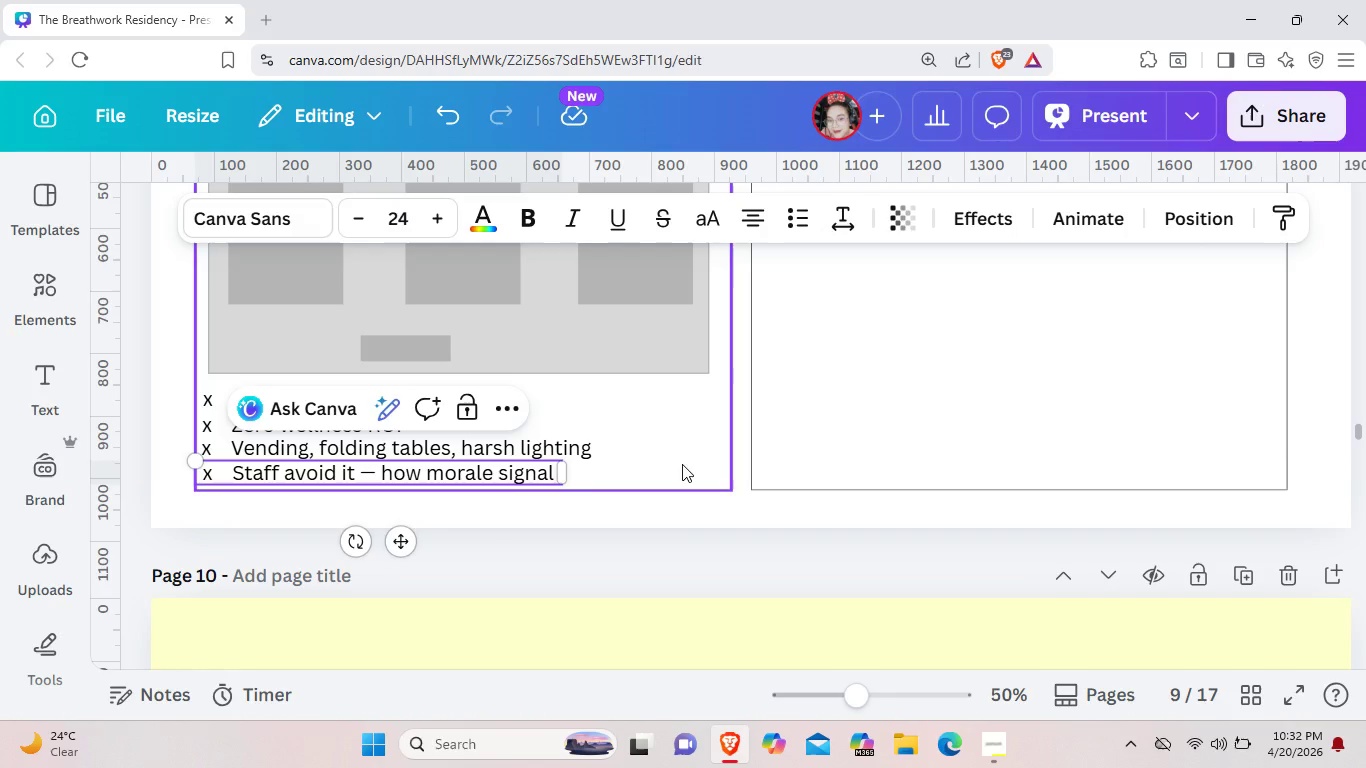 
left_click([682, 464])
 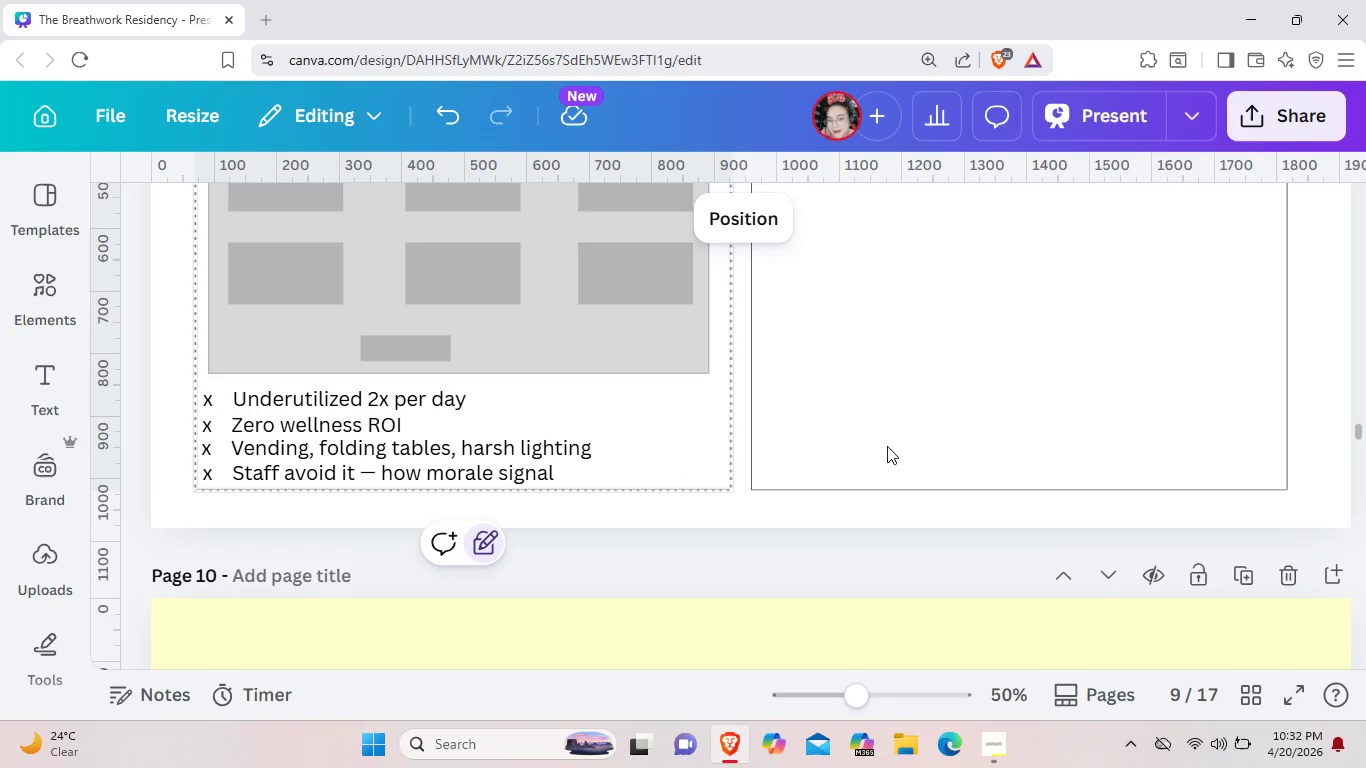 
left_click([972, 417])
 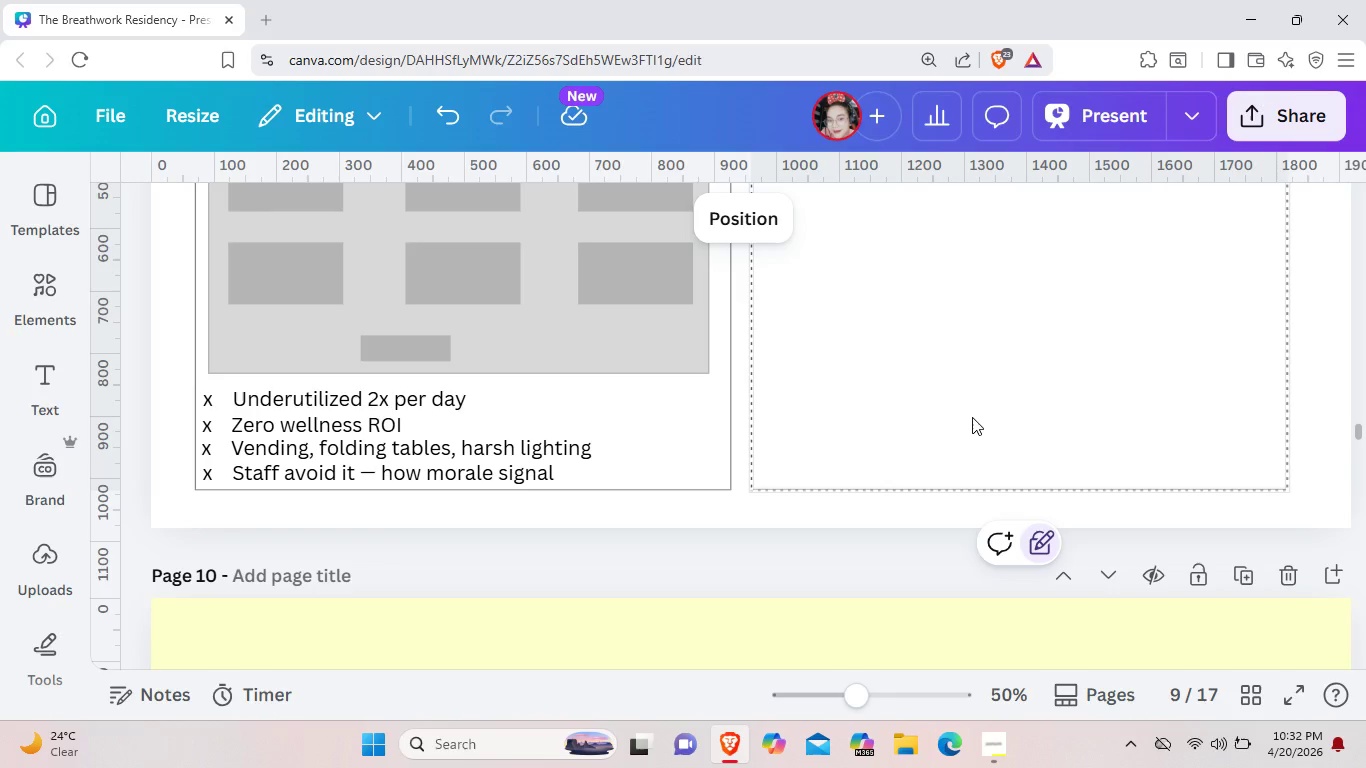 
scroll: coordinate [972, 416], scroll_direction: up, amount: 2.0
 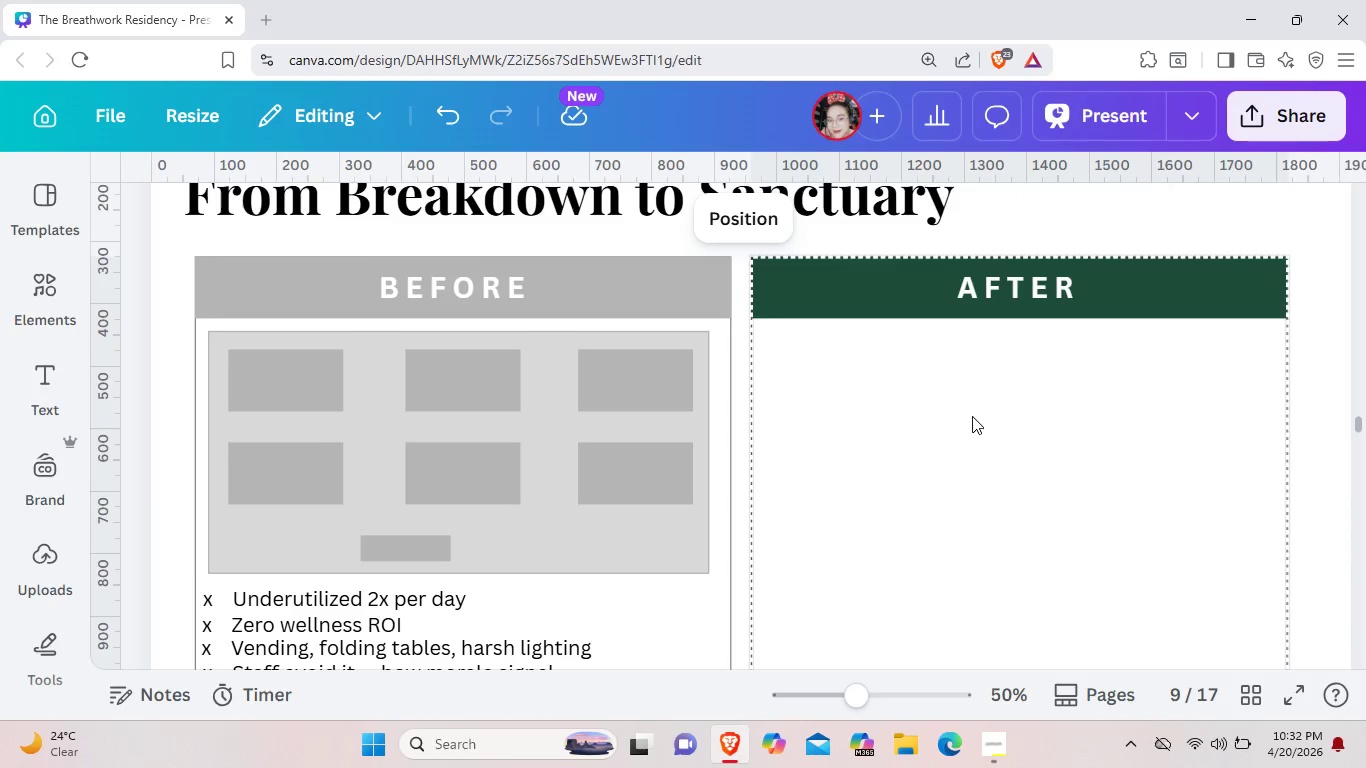 
scroll: coordinate [972, 416], scroll_direction: down, amount: 2.0
 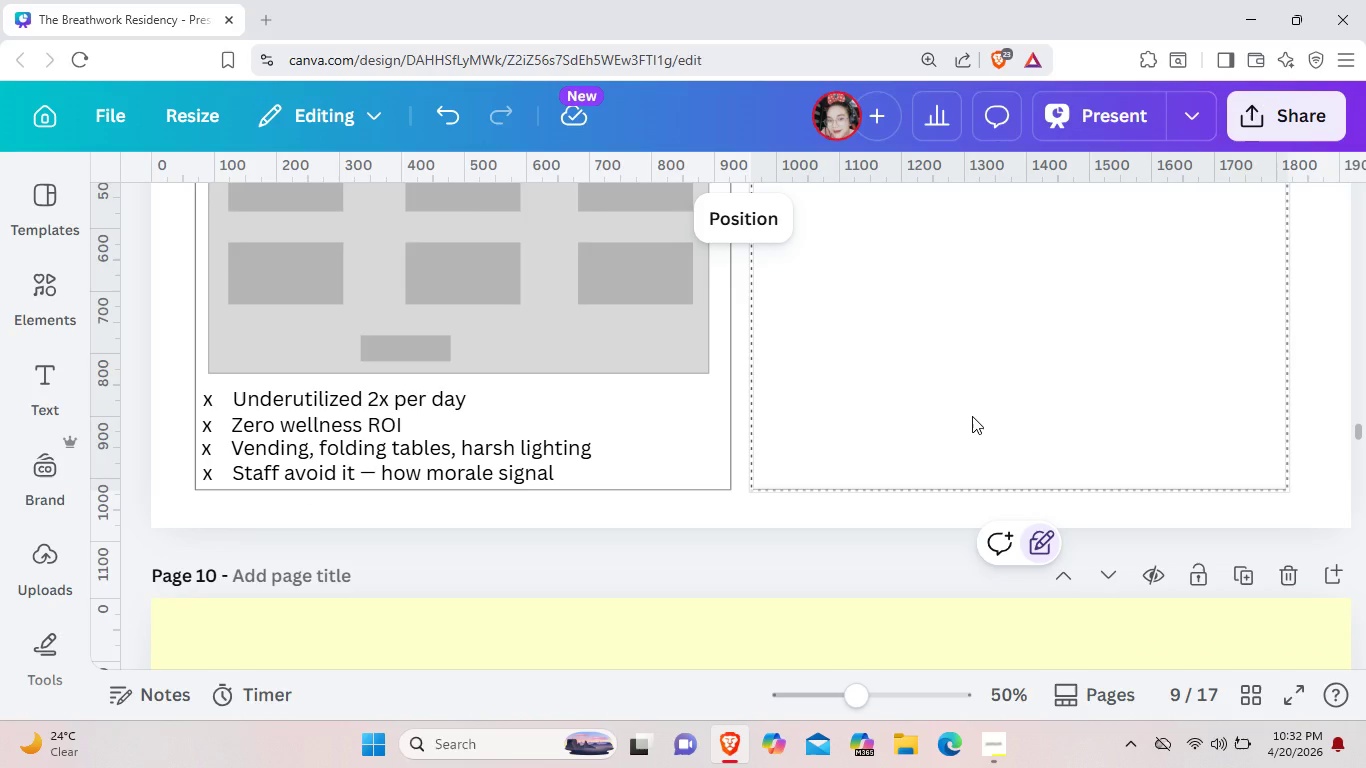 
wait(7.68)
 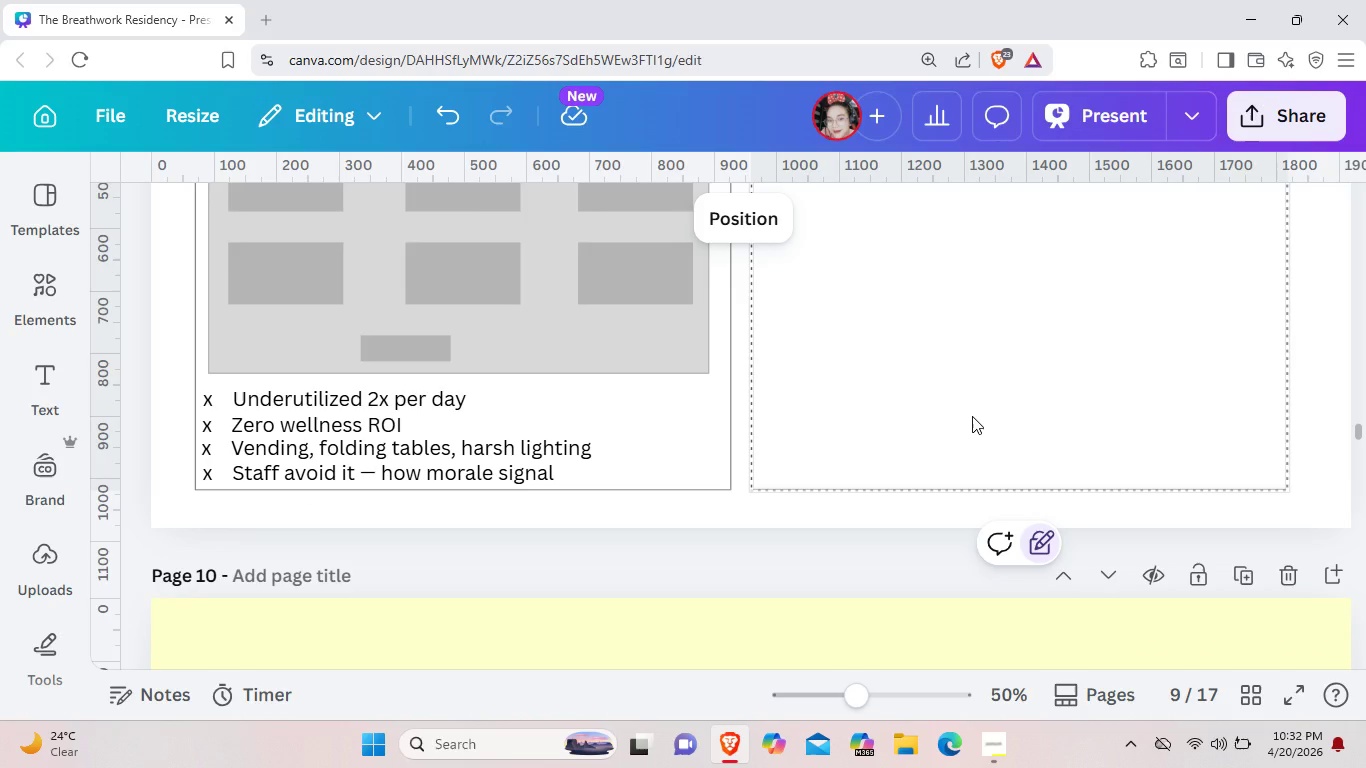 
left_click([652, 342])
 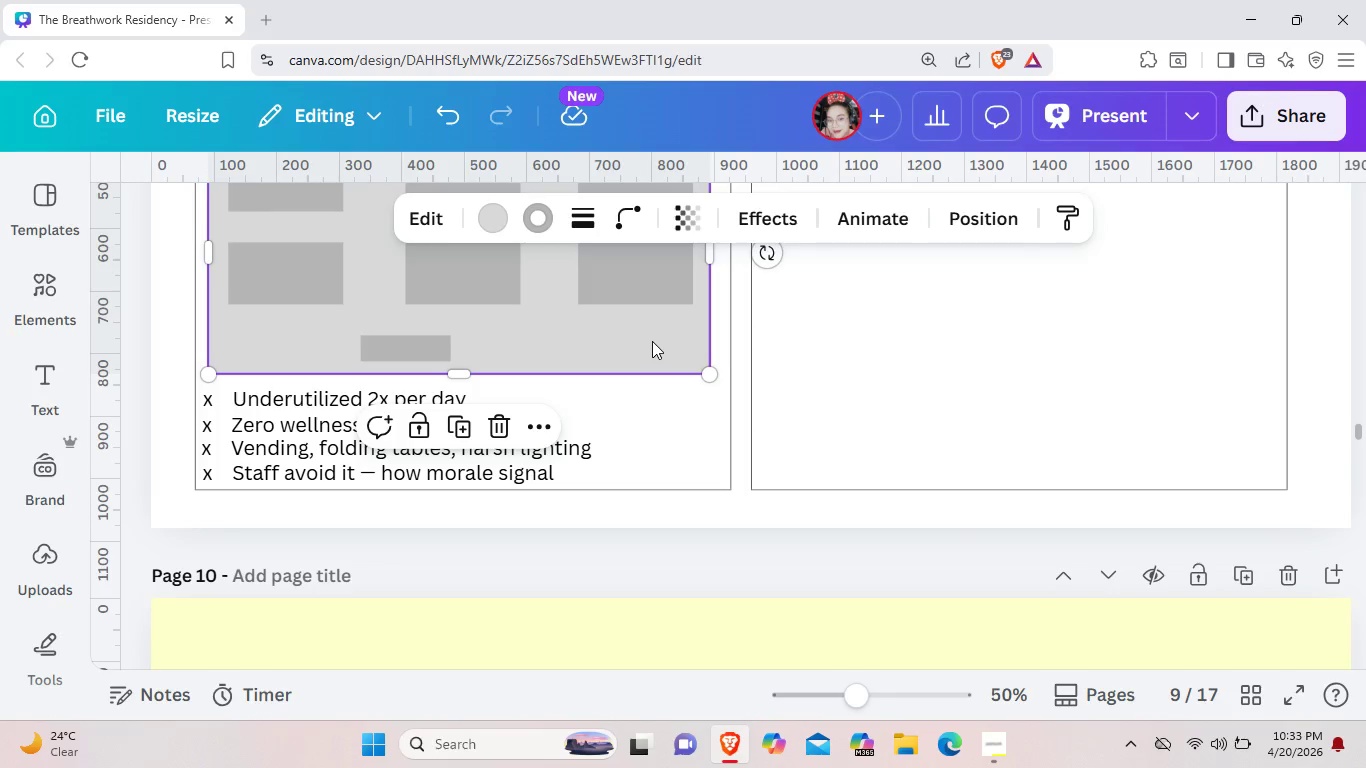 
key(Control+C)
 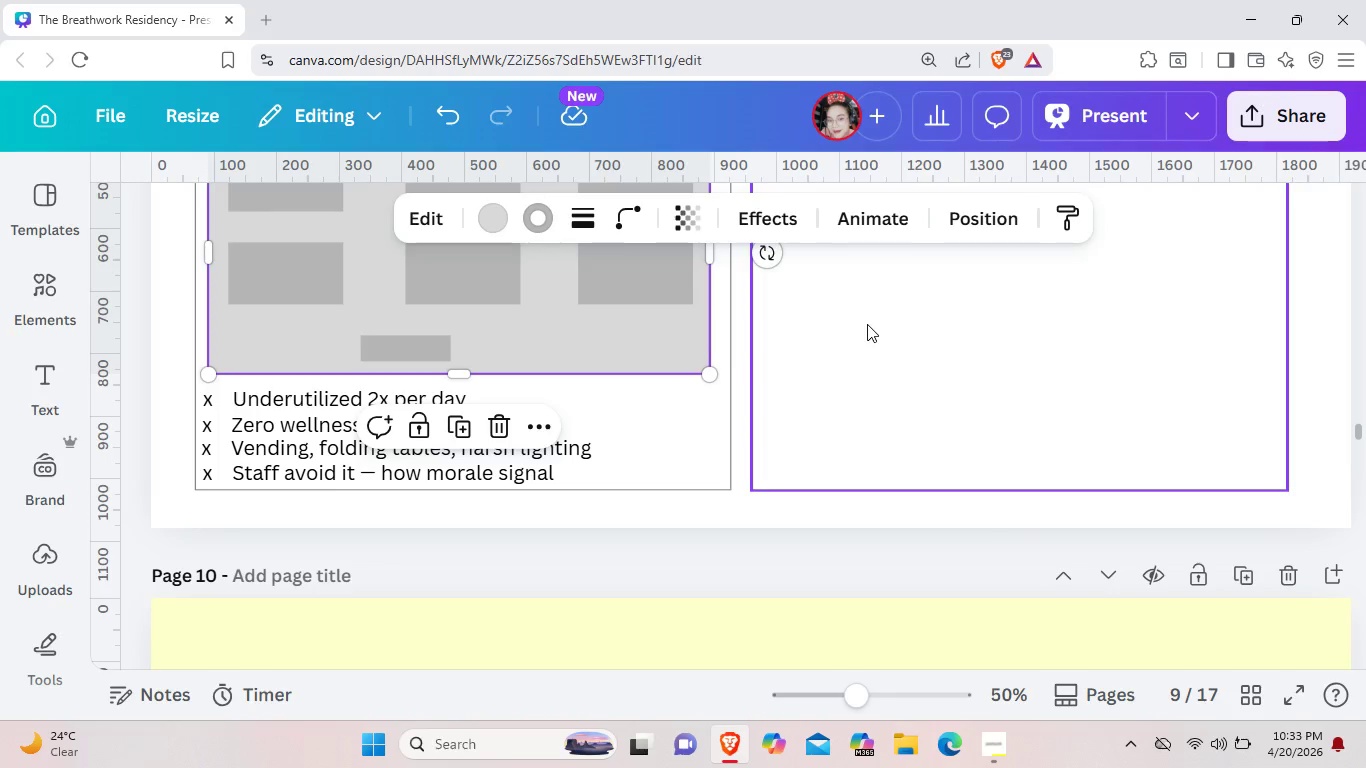 
left_click([867, 324])
 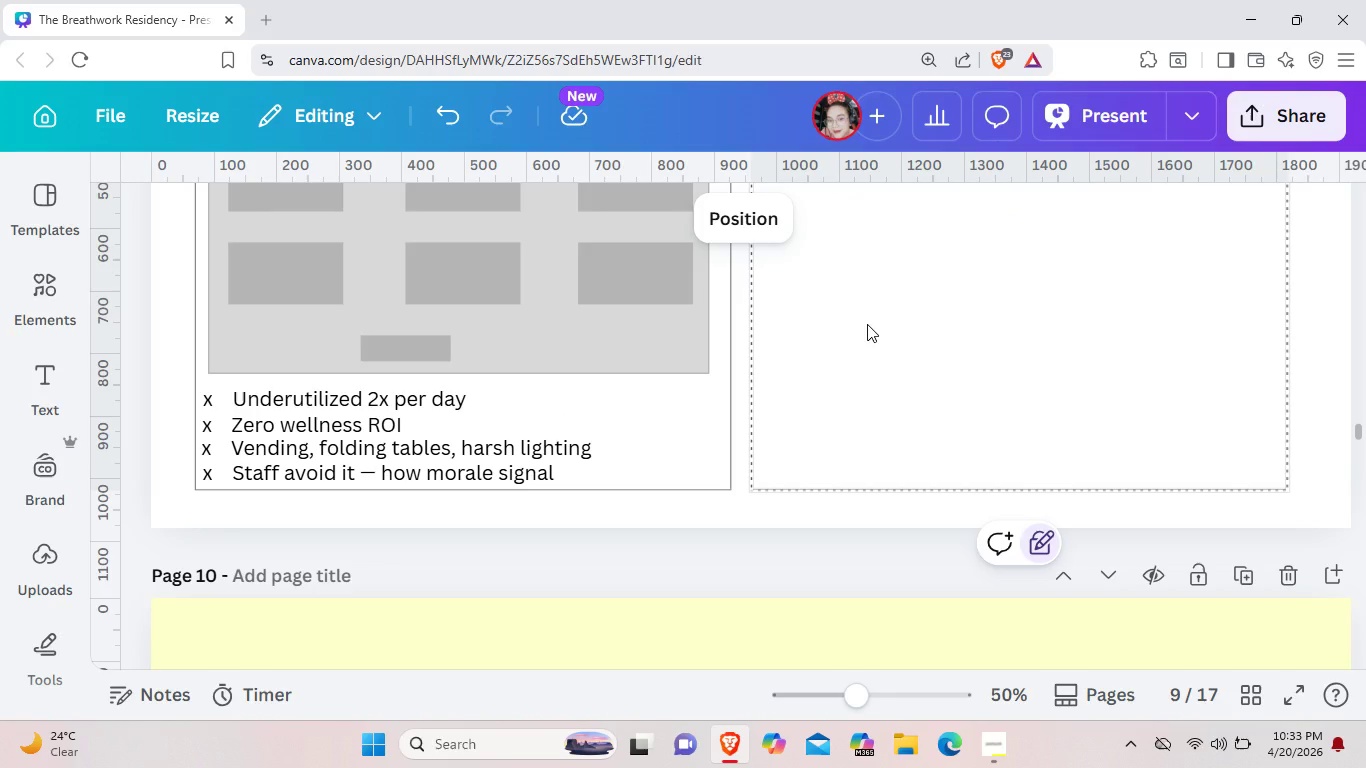 
key(Control+V)
 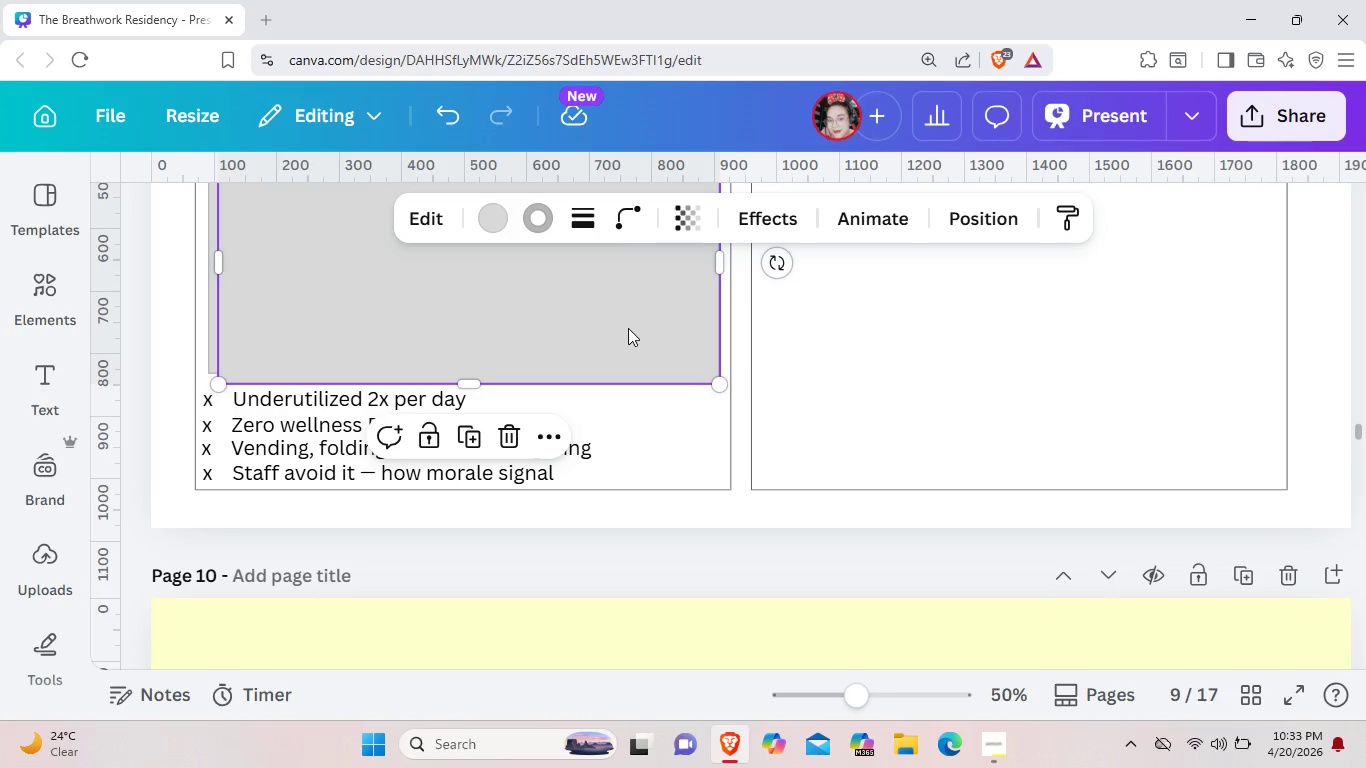 
left_click_drag(start_coordinate=[626, 327], to_coordinate=[1175, 397])
 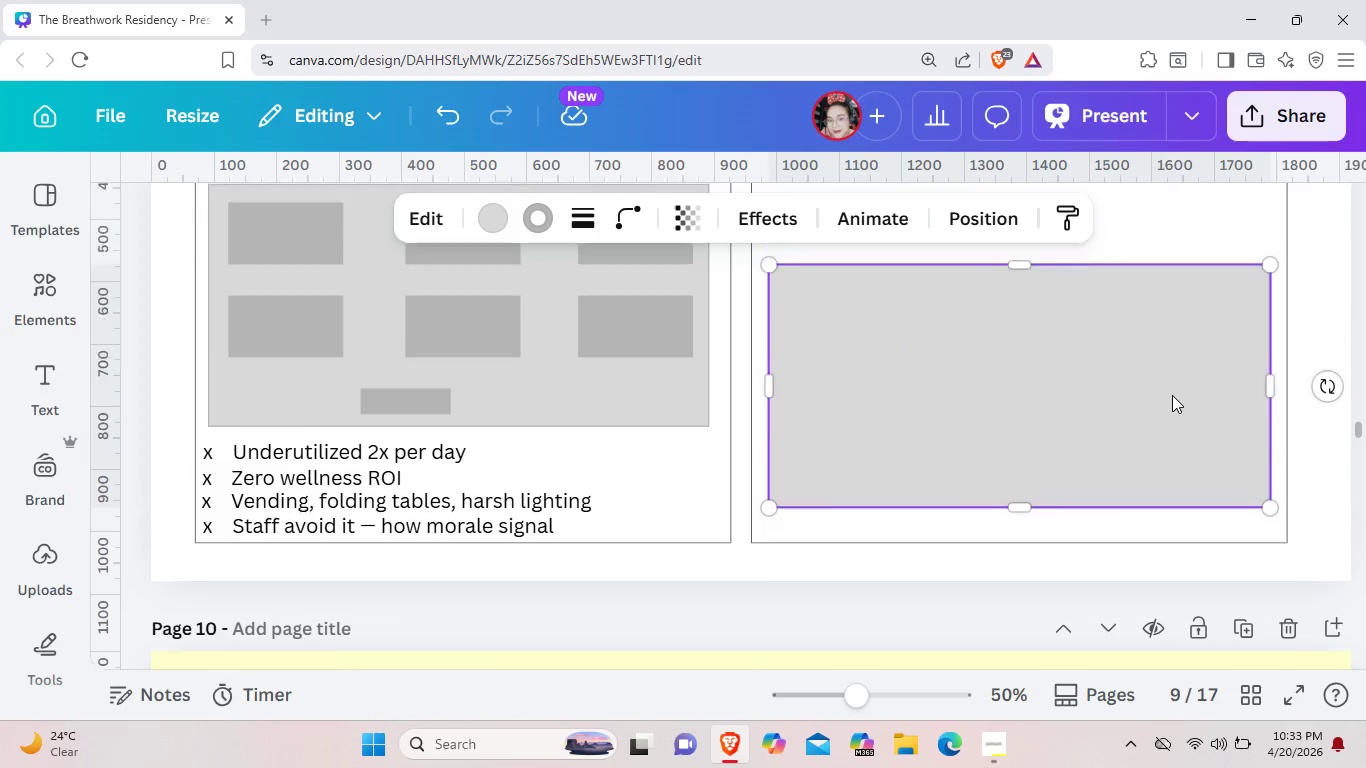 
scroll: coordinate [1172, 395], scroll_direction: up, amount: 2.0
 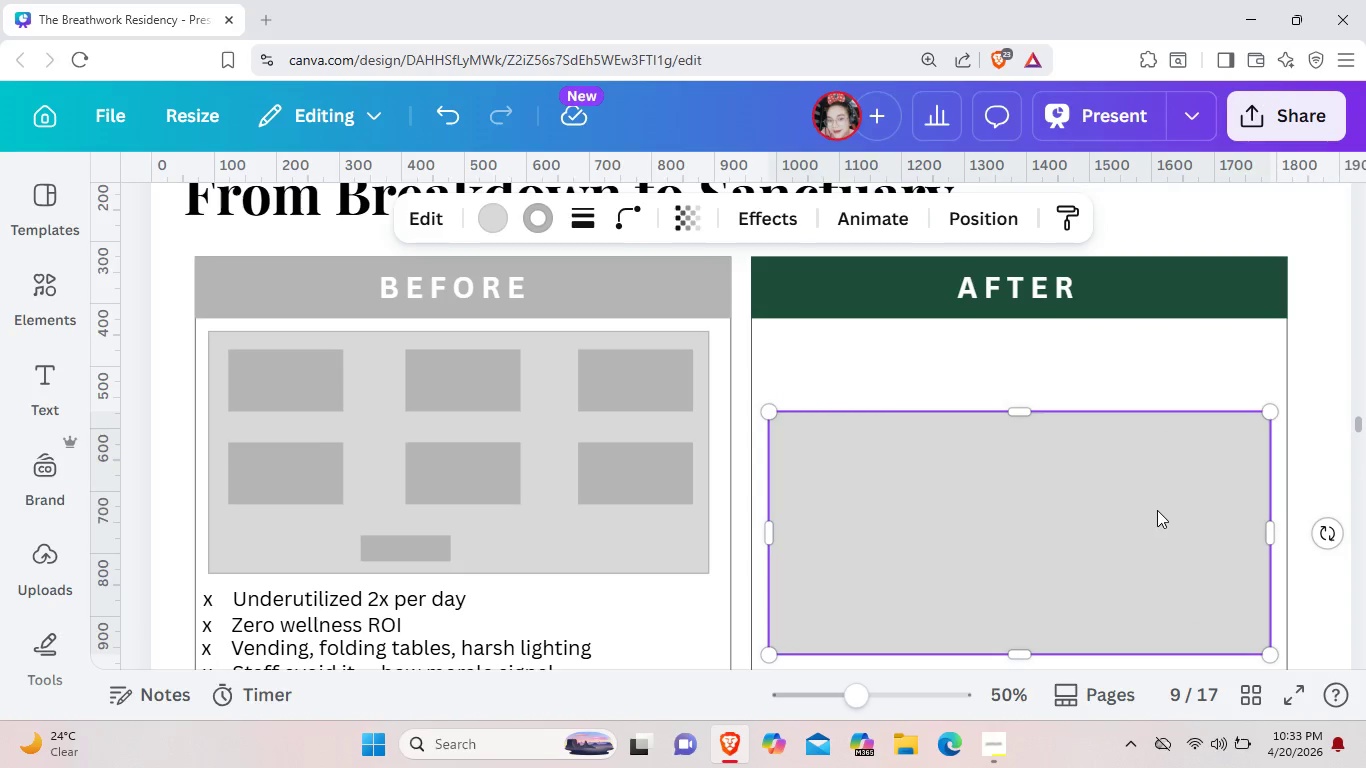 
left_click_drag(start_coordinate=[1159, 516], to_coordinate=[1156, 438])
 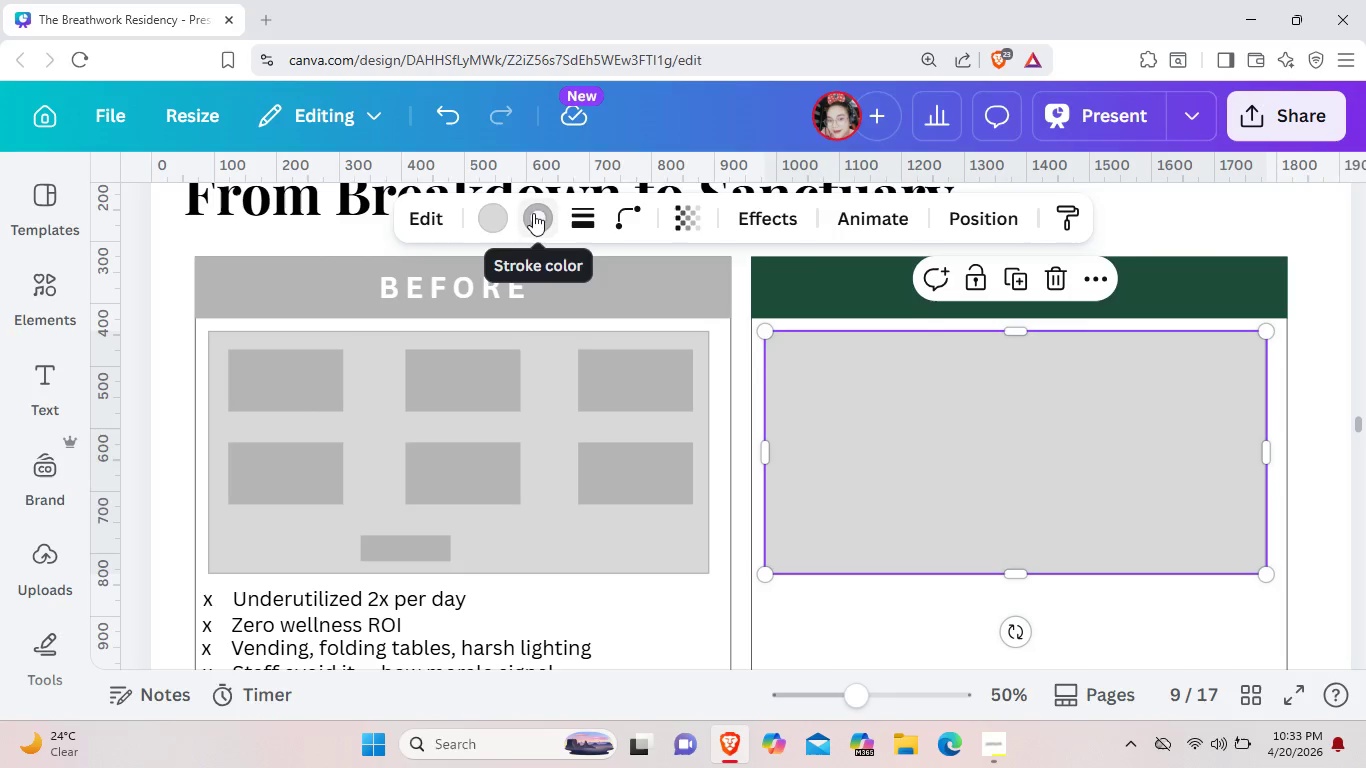 
left_click([497, 218])
 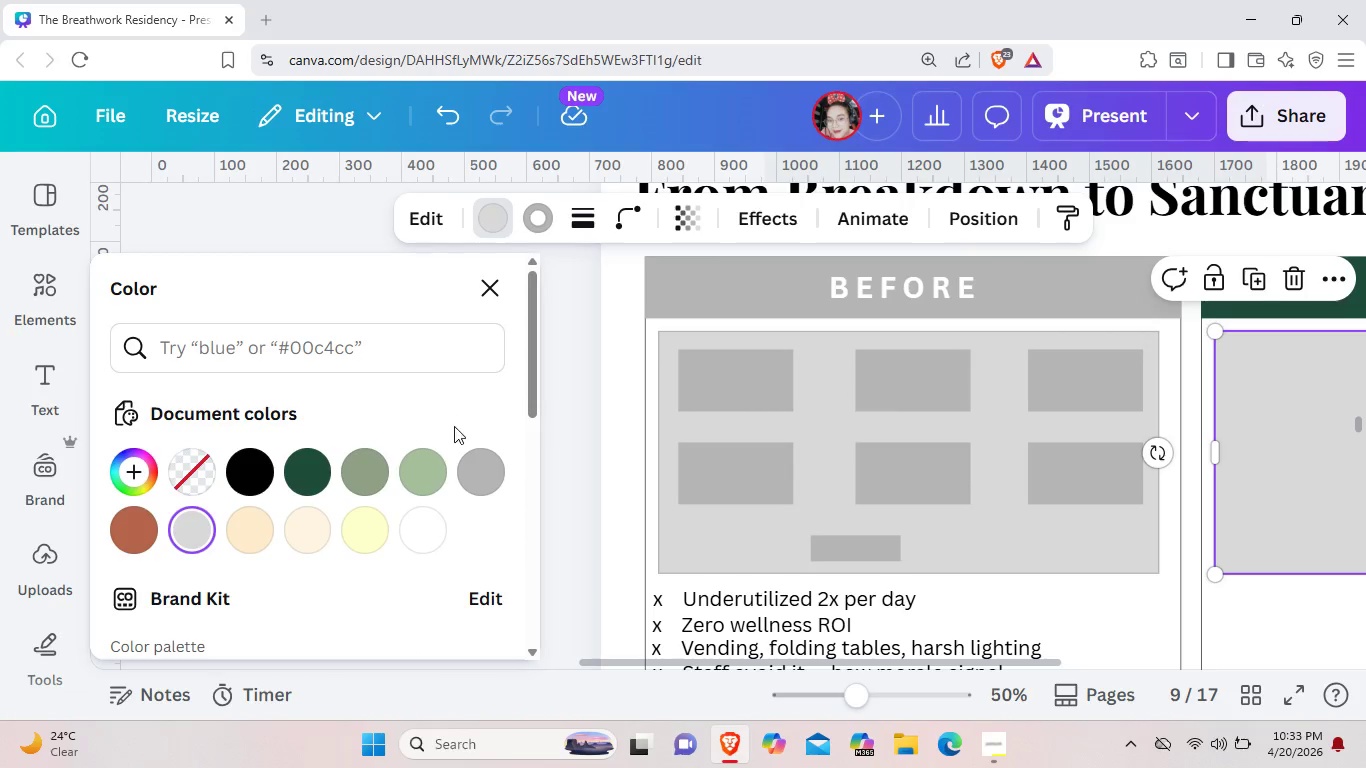 
left_click([430, 473])
 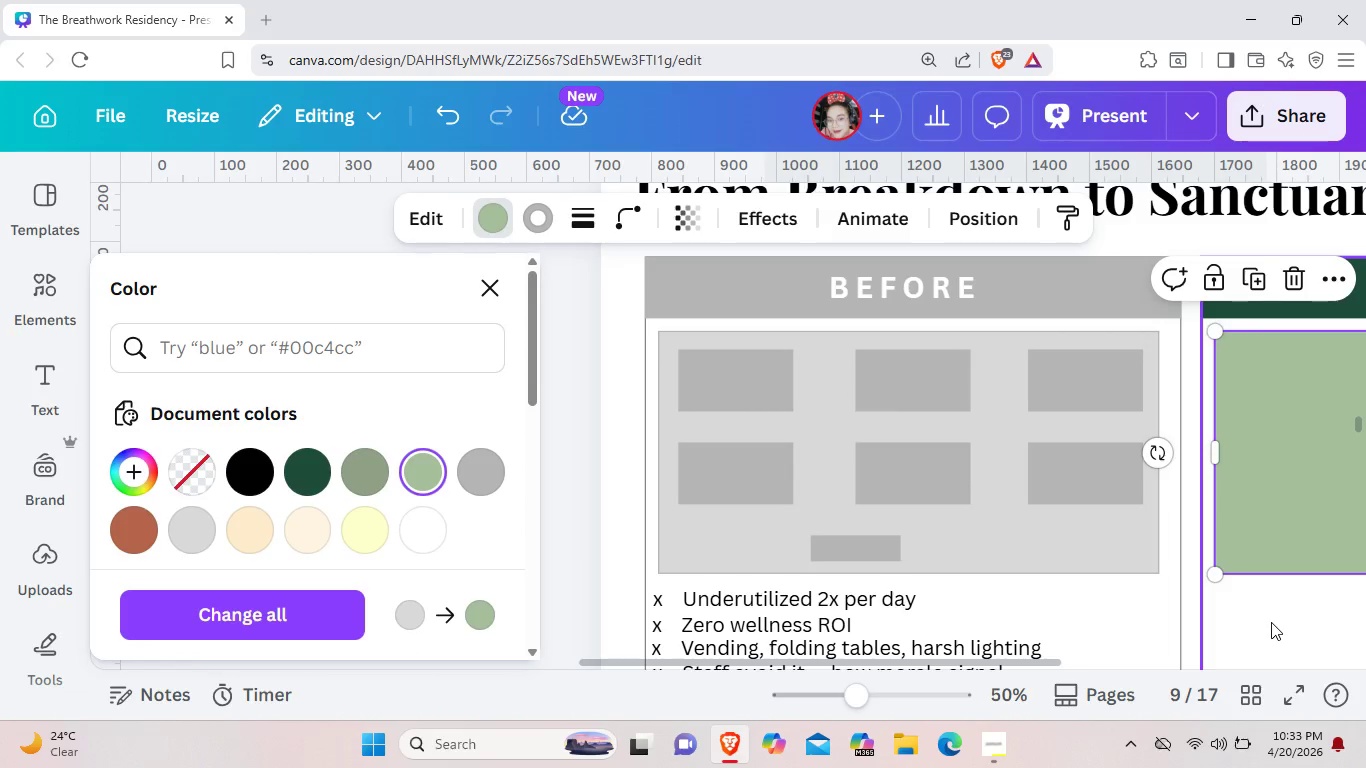 
left_click([1271, 622])
 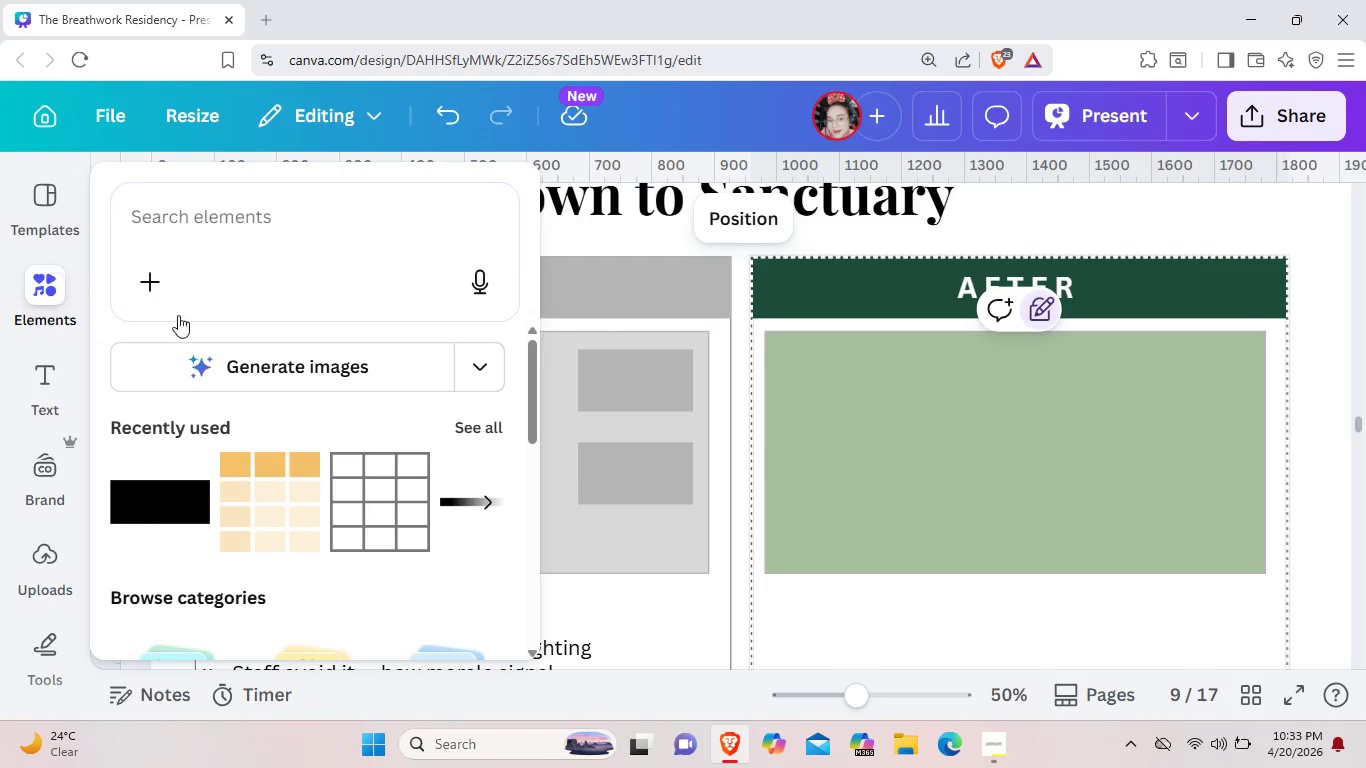 
wait(7.16)
 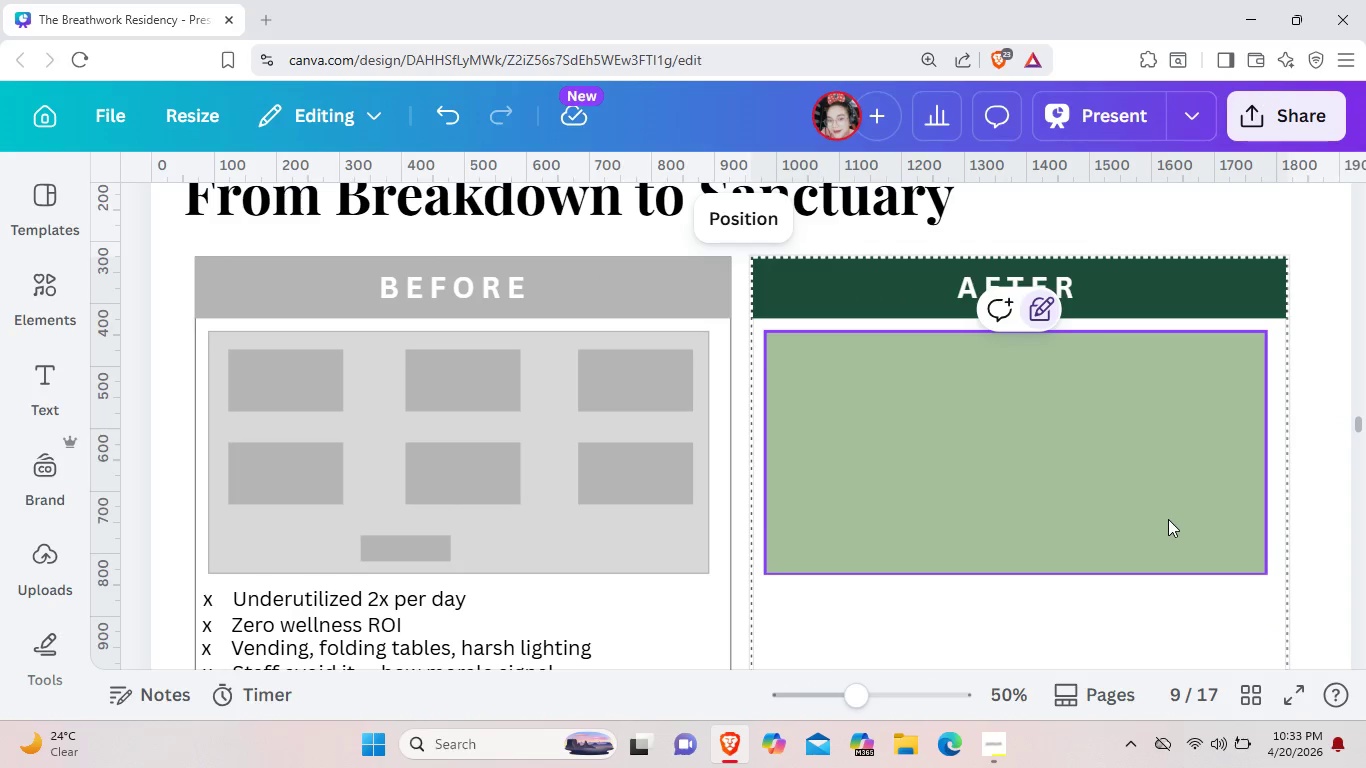 
left_click([314, 391])
 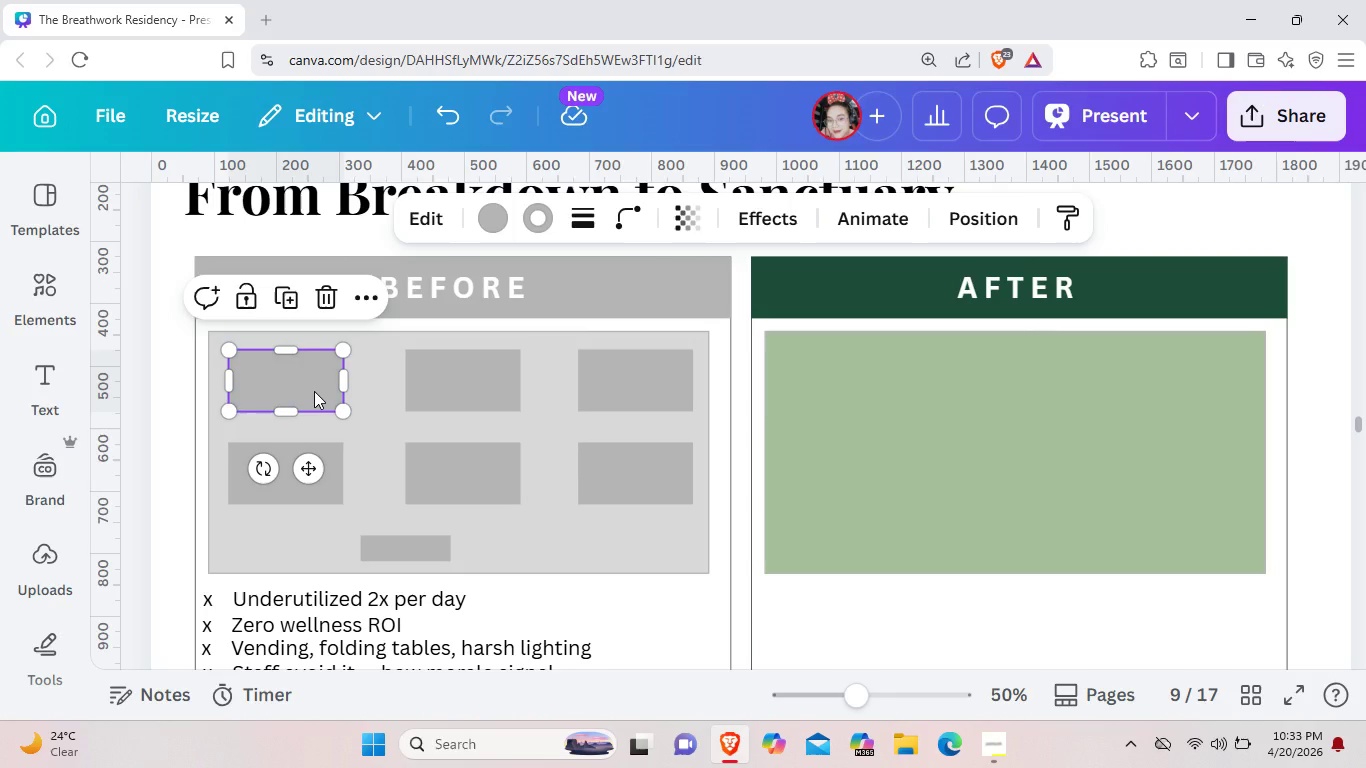 
key(Control+C)
 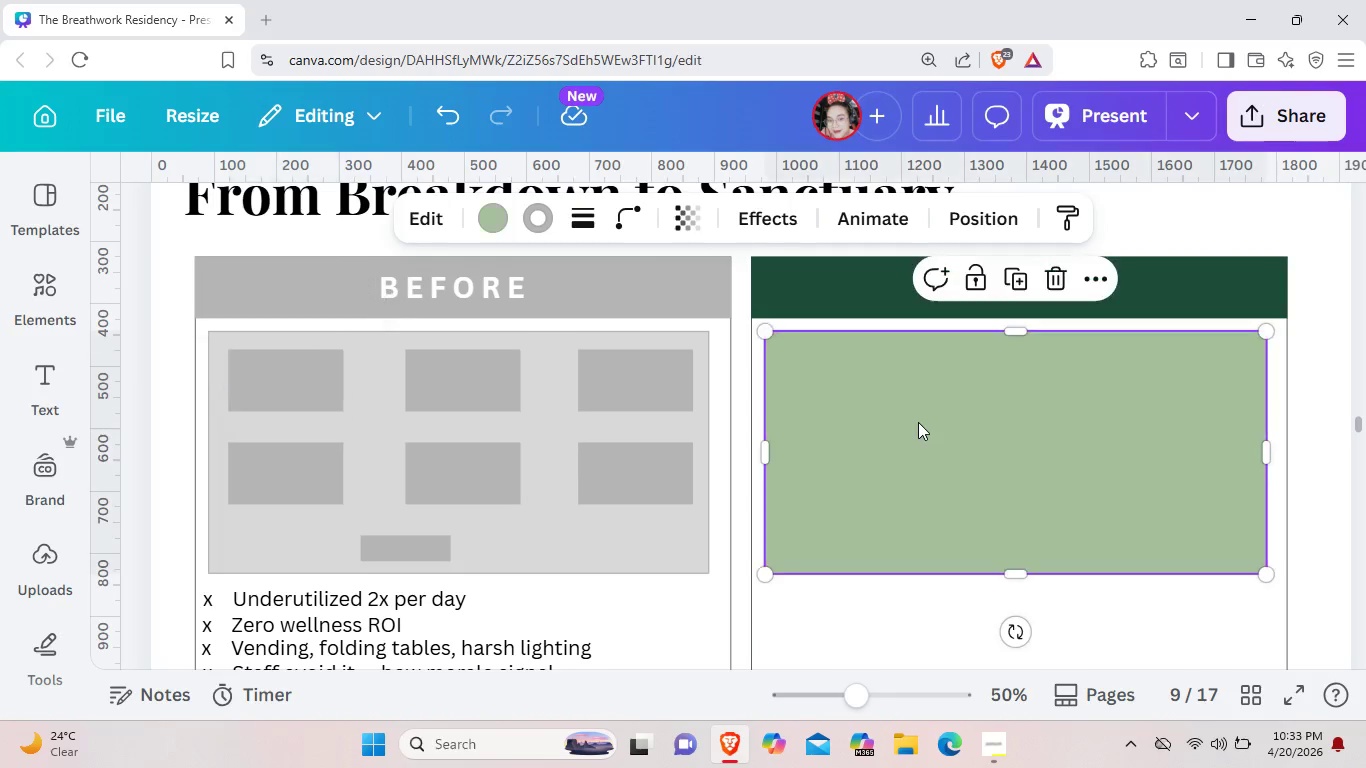 
left_click([918, 422])
 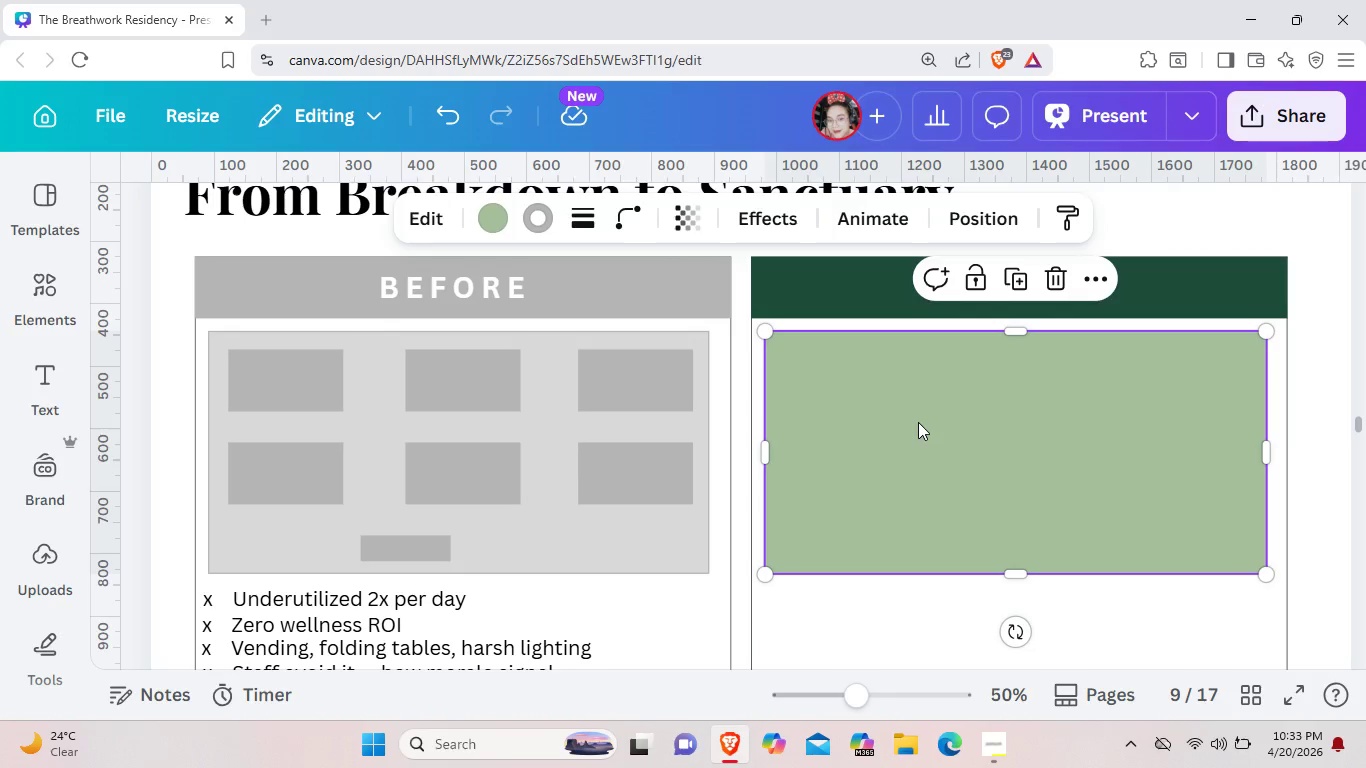 
key(Control+V)
 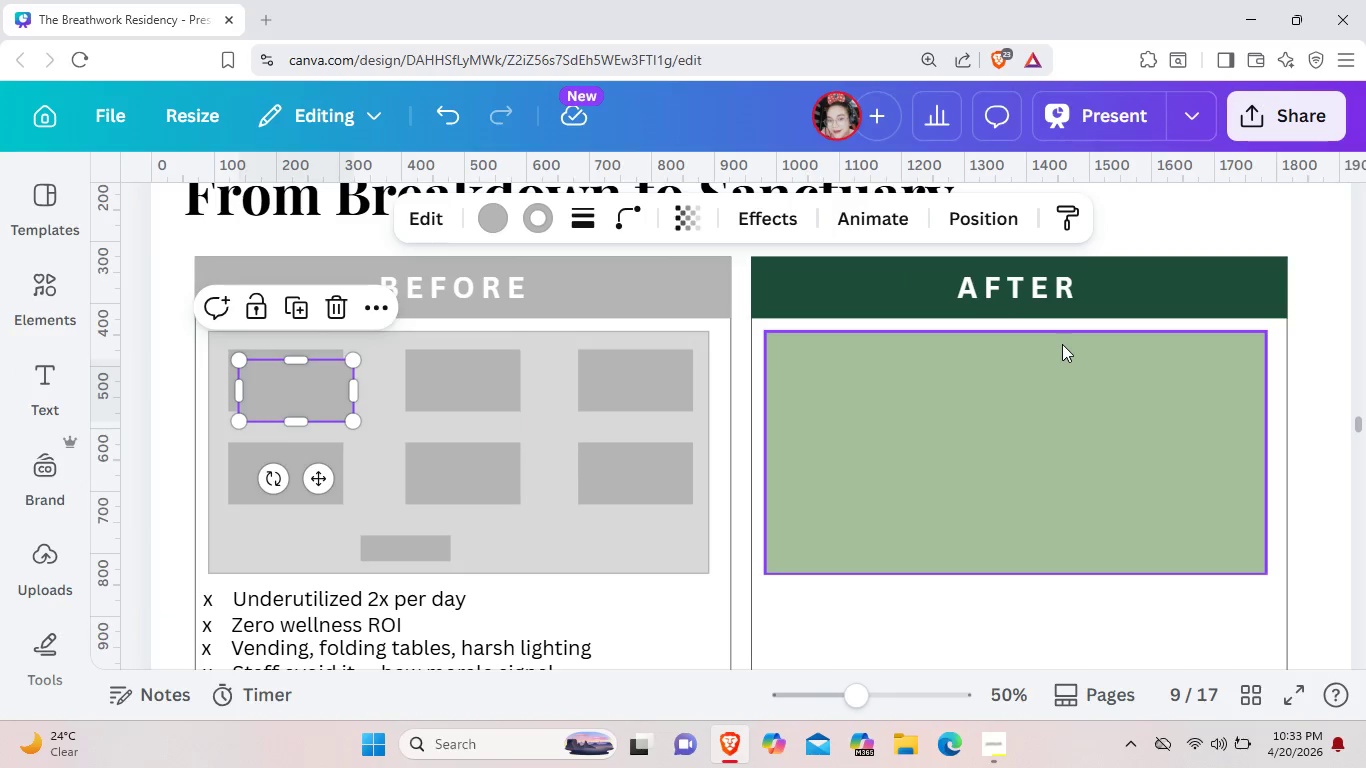 
wait(6.17)
 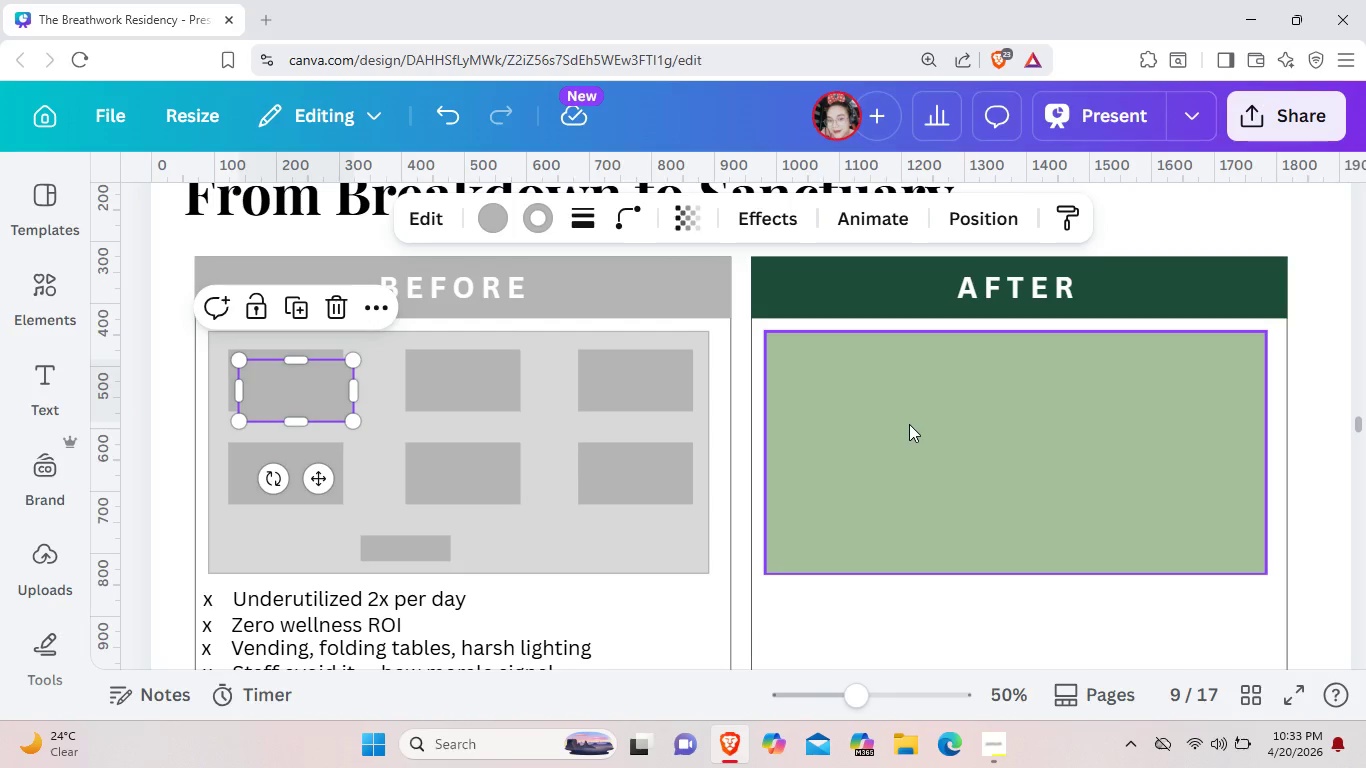 
left_click_drag(start_coordinate=[320, 487], to_coordinate=[859, 469])
 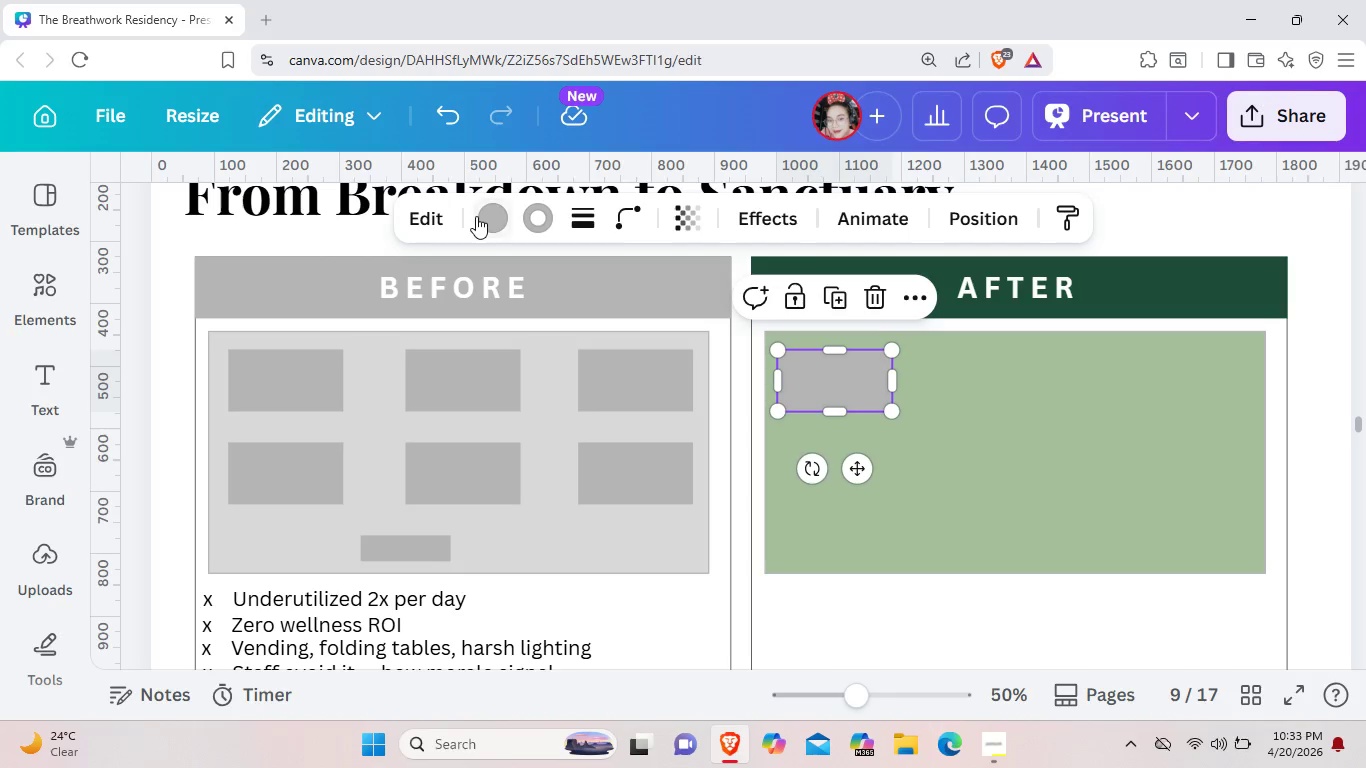 
left_click([480, 216])
 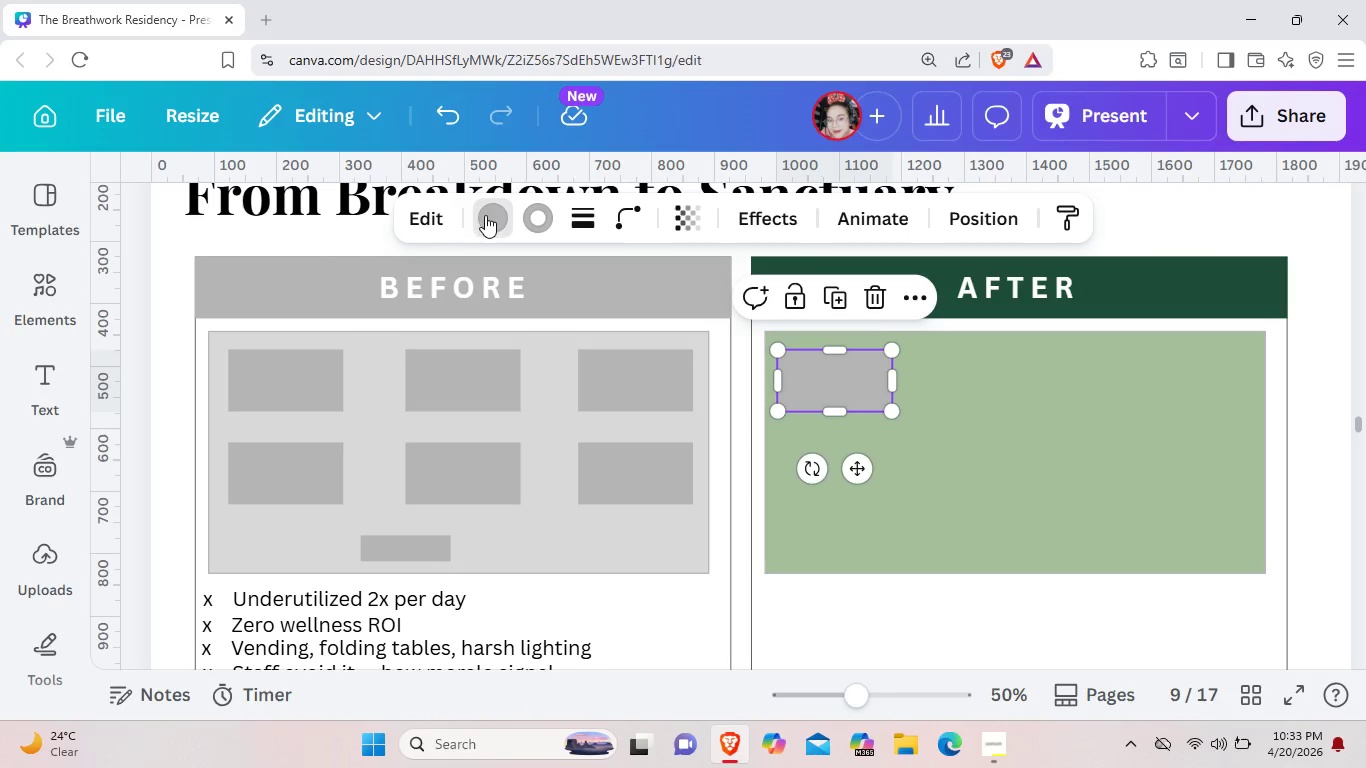 
mouse_move([460, 238])
 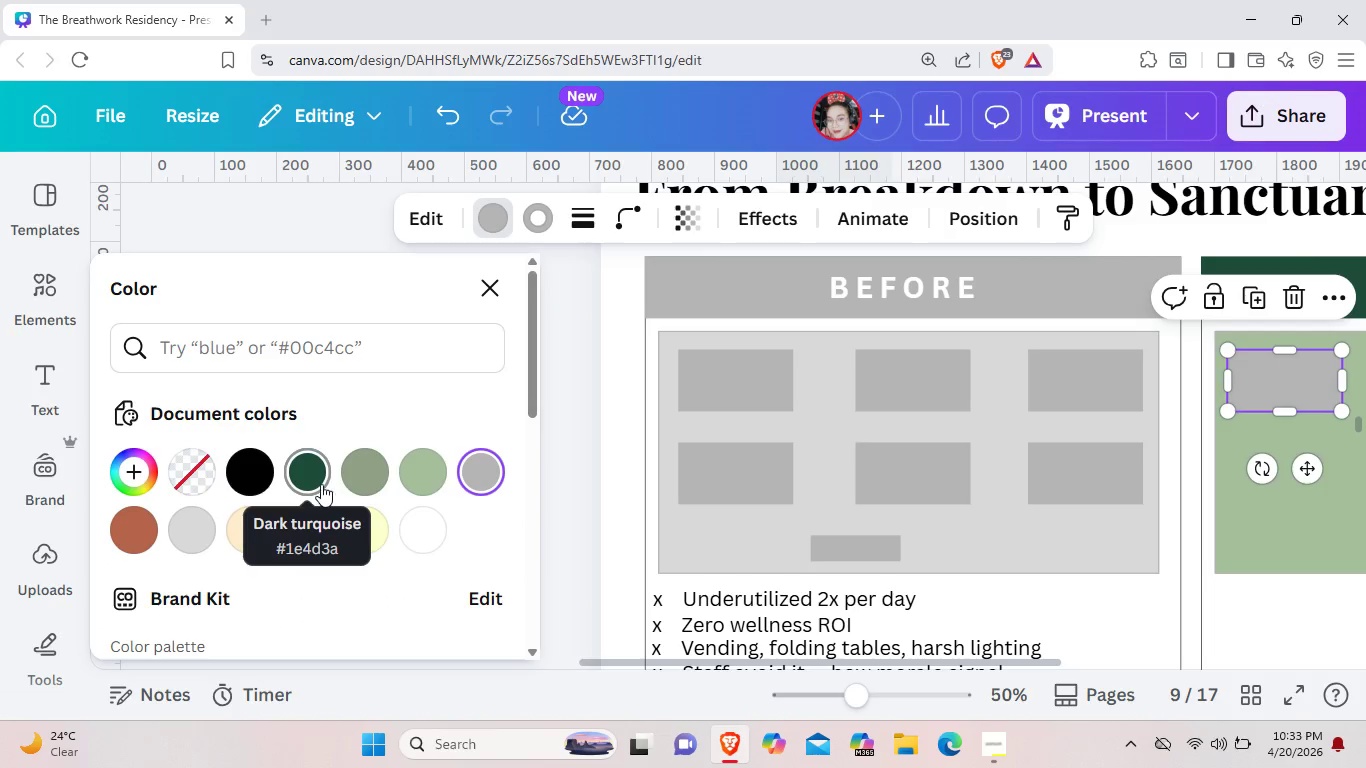 
left_click([321, 484])
 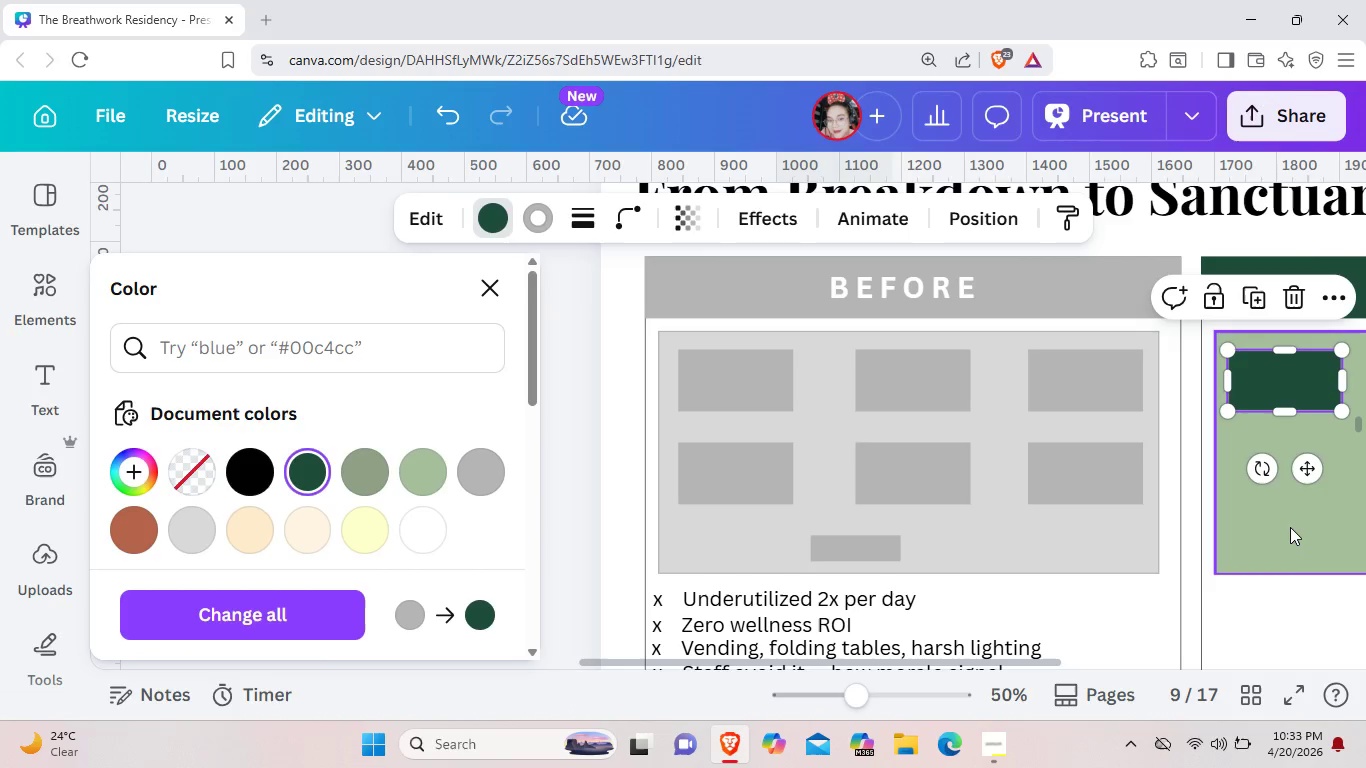 
left_click([1290, 527])
 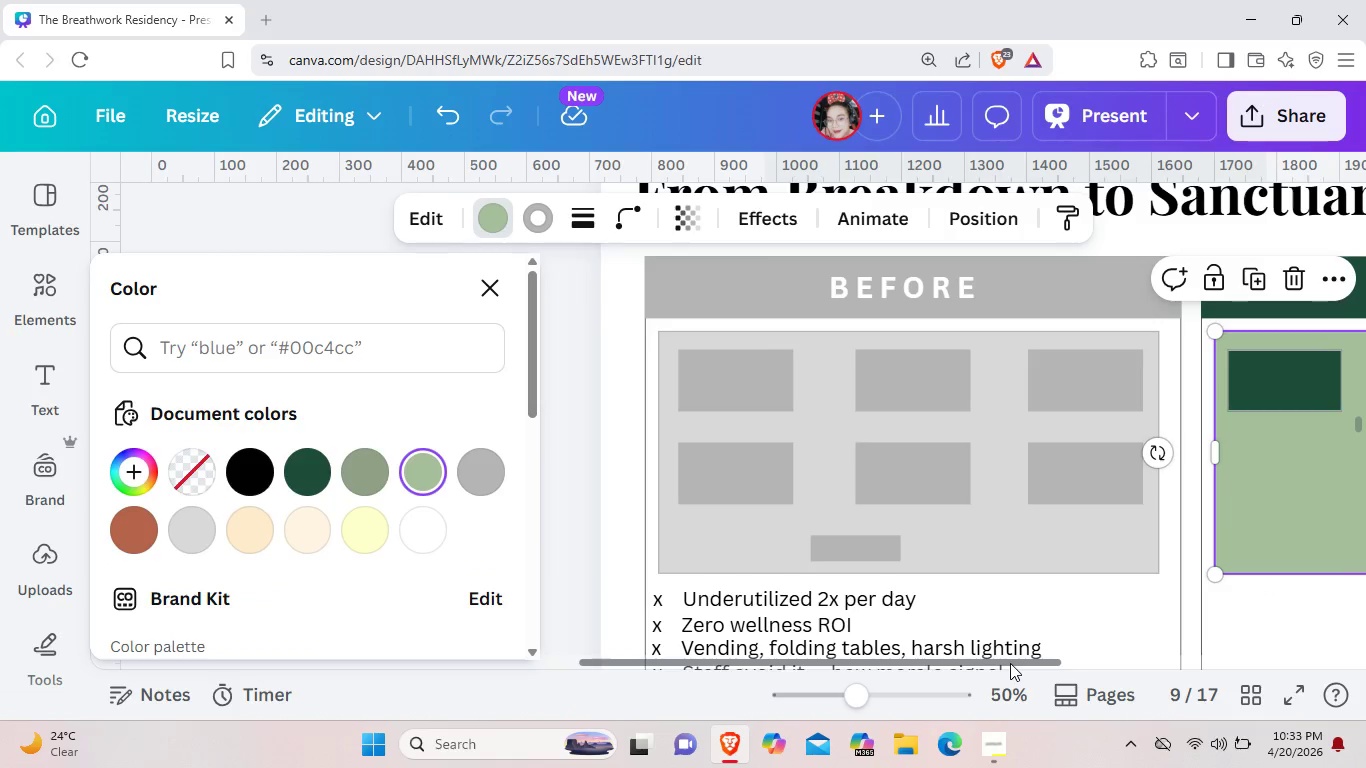 
left_click_drag(start_coordinate=[1010, 663], to_coordinate=[1191, 653])
 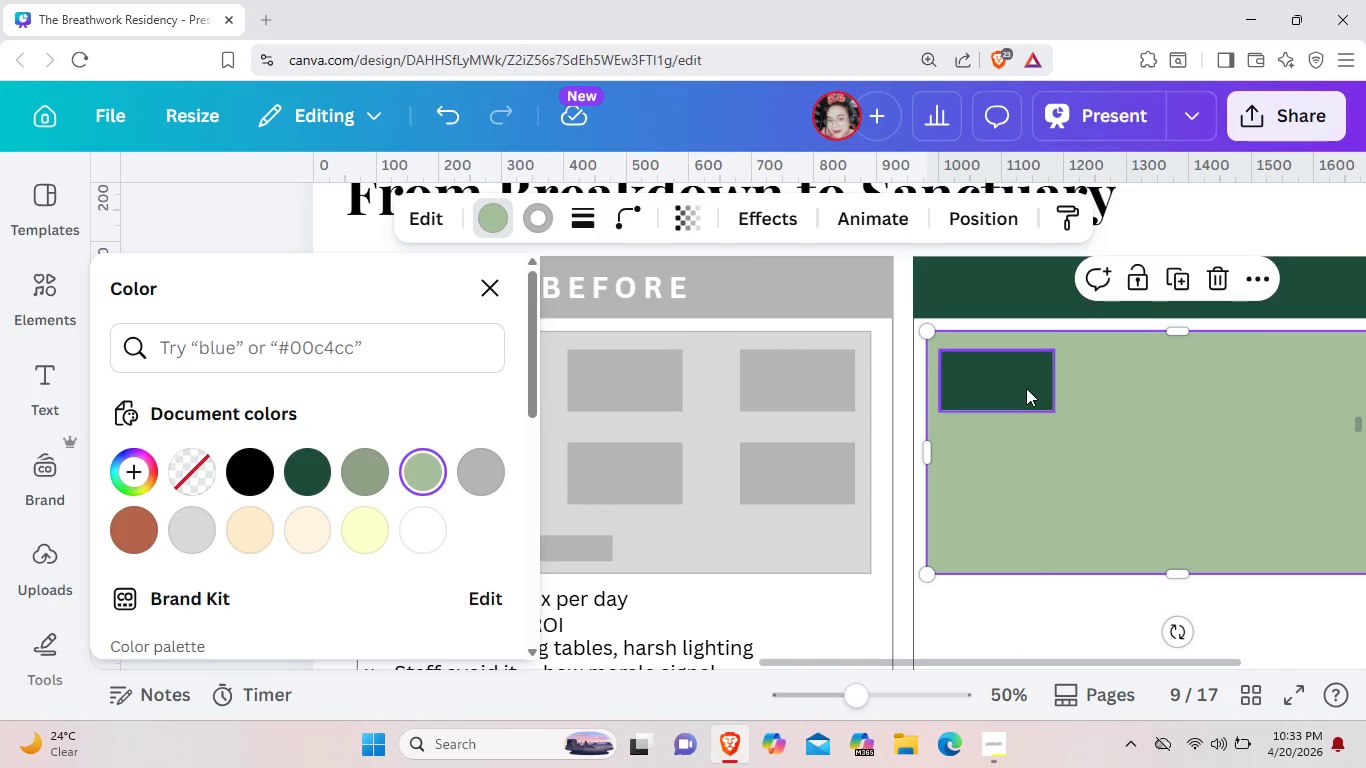 
left_click([1026, 388])
 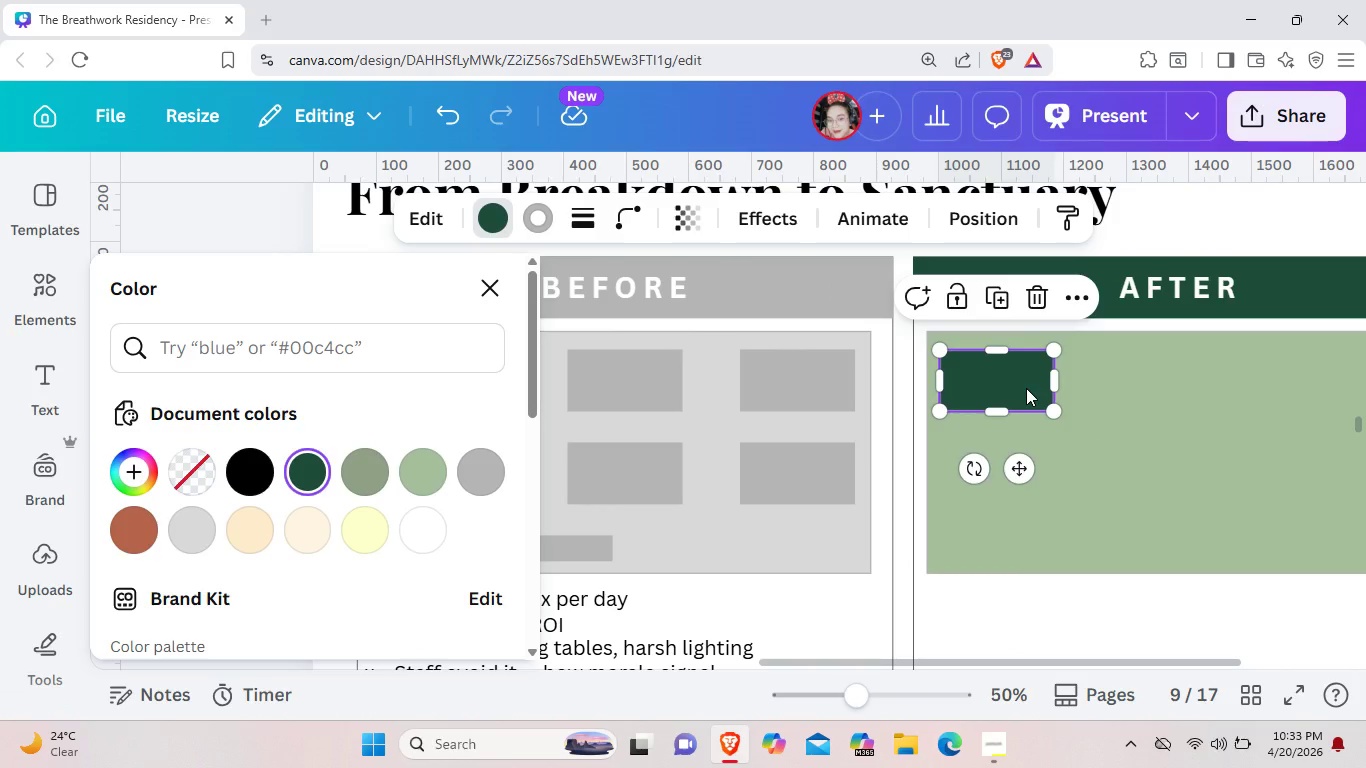 
hold_key(key=ControlLeft, duration=0.5)
 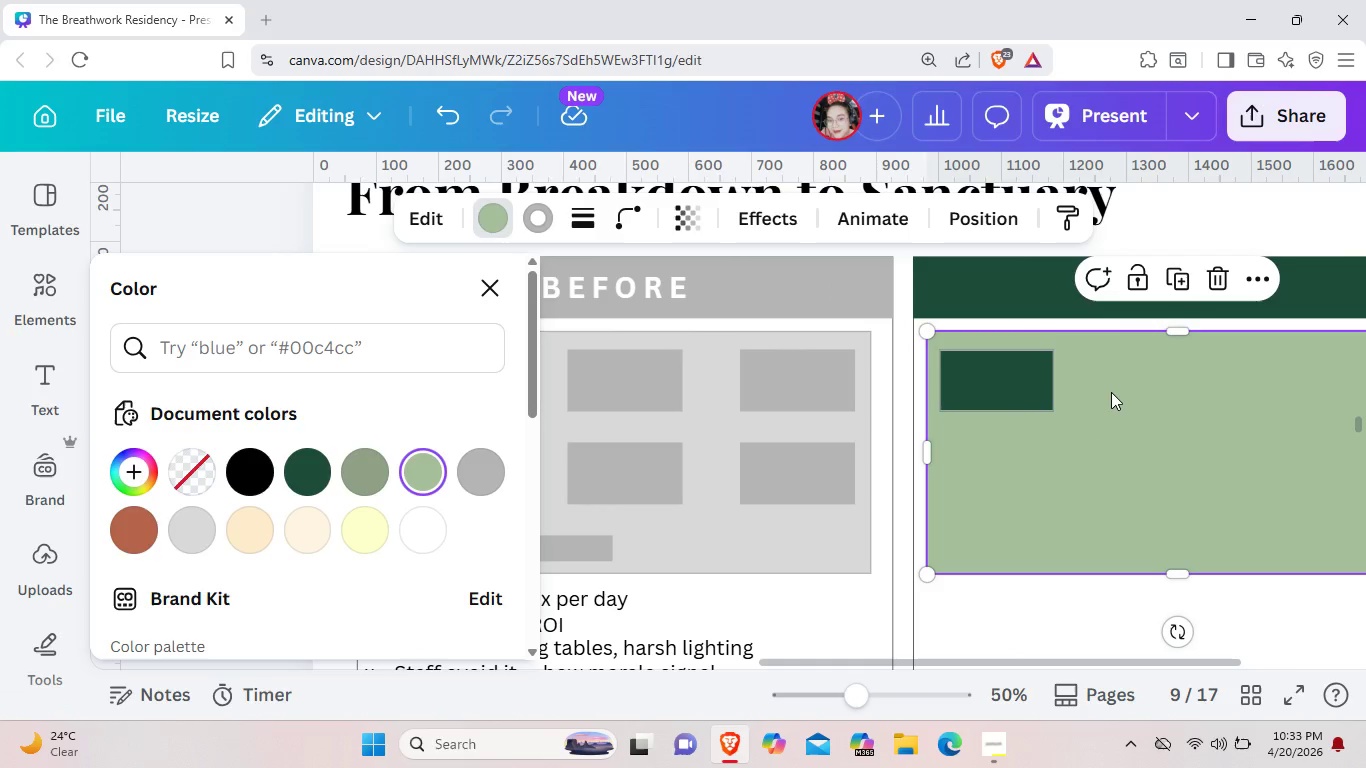 
left_click([1111, 392])
 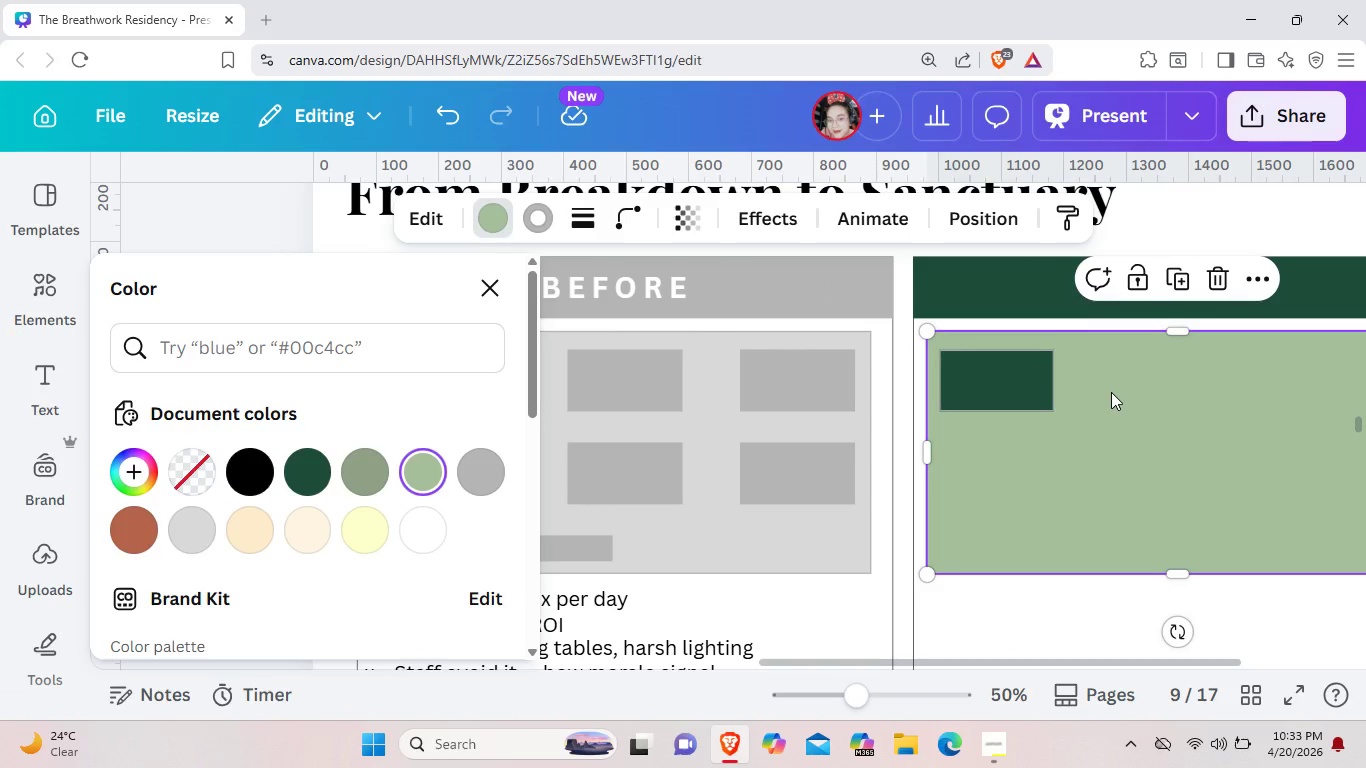 
key(Control+ControlLeft)
 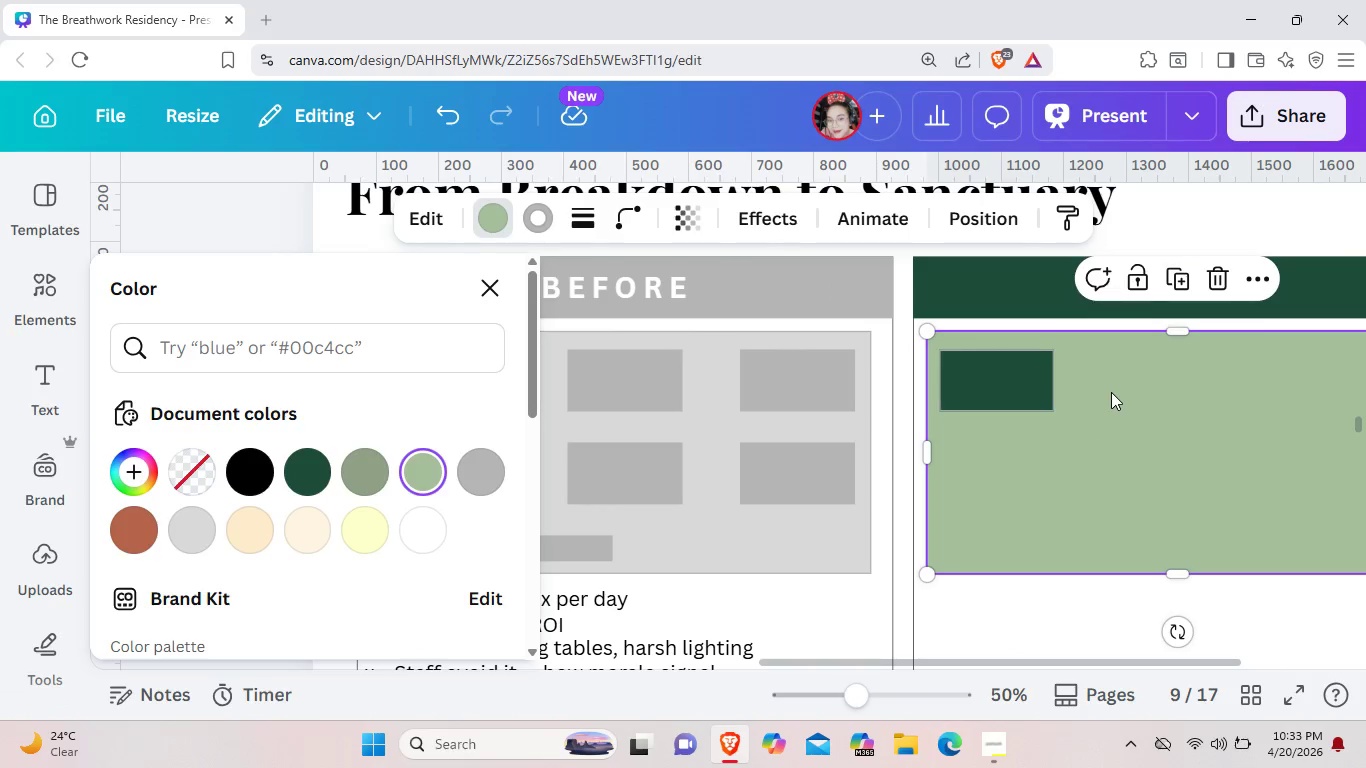 
key(Control+V)
 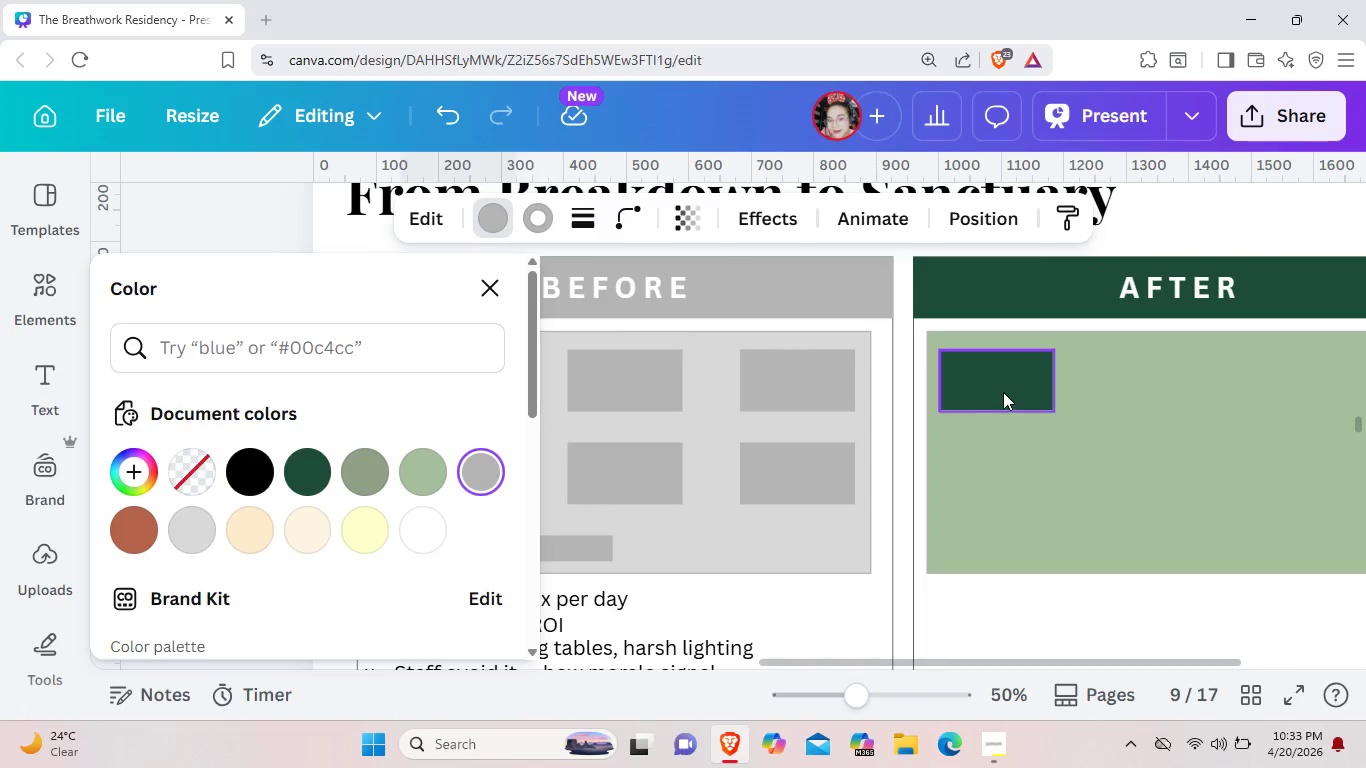 
left_click([1004, 391])
 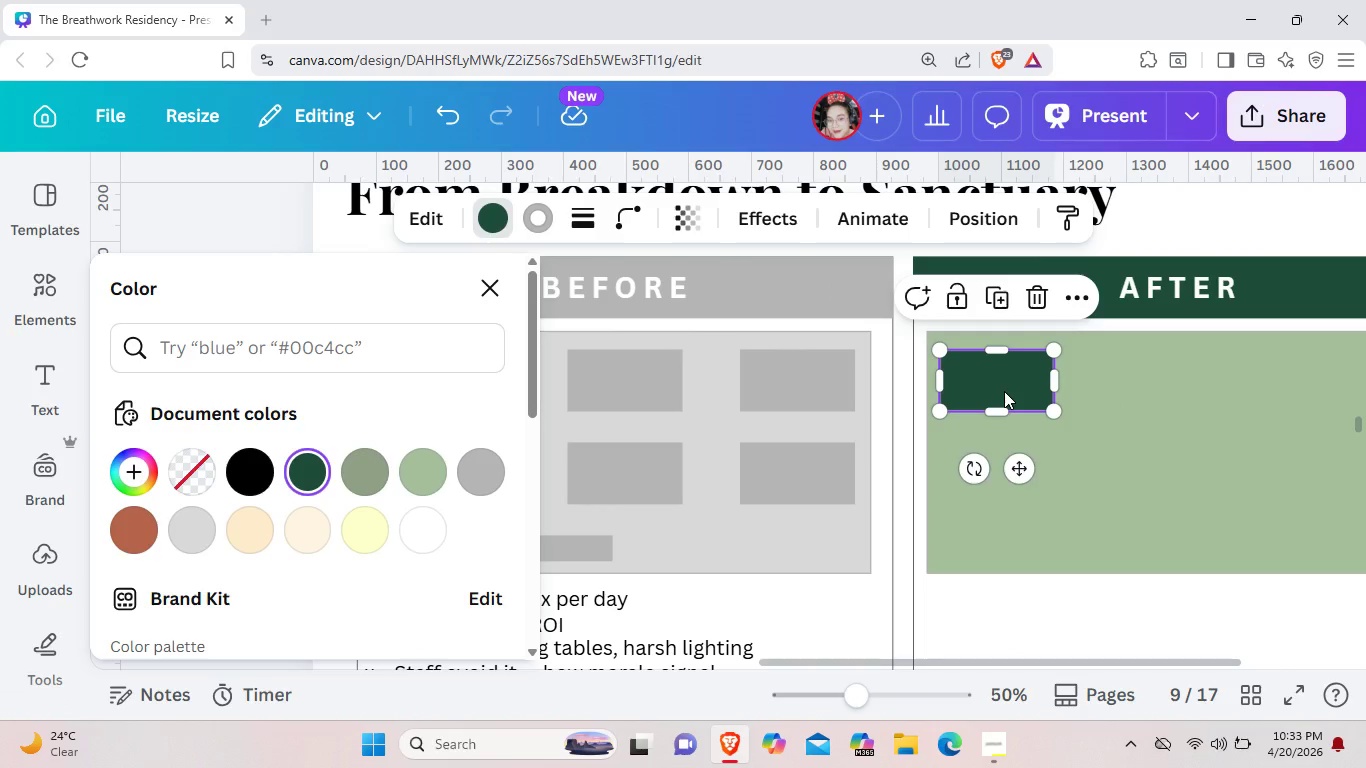 
key(Control+C)
 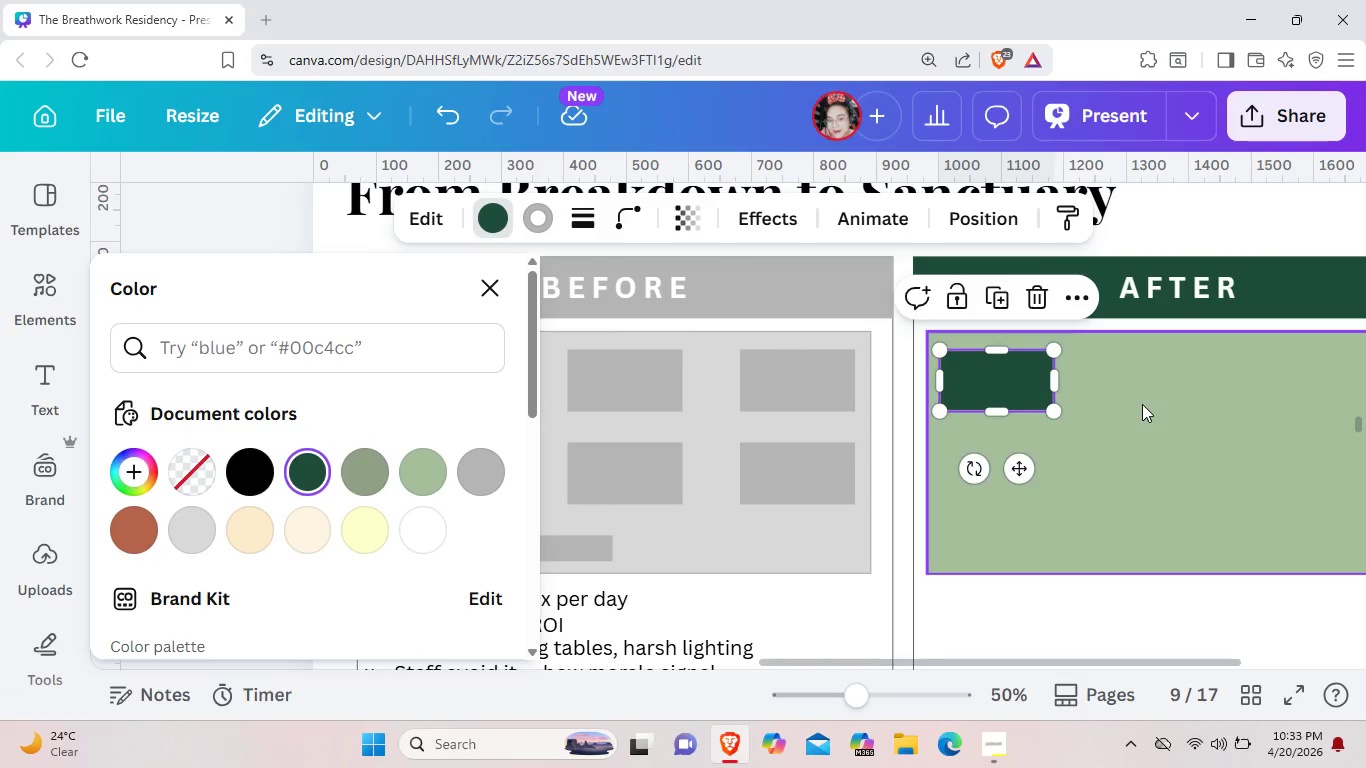 
left_click([1142, 404])
 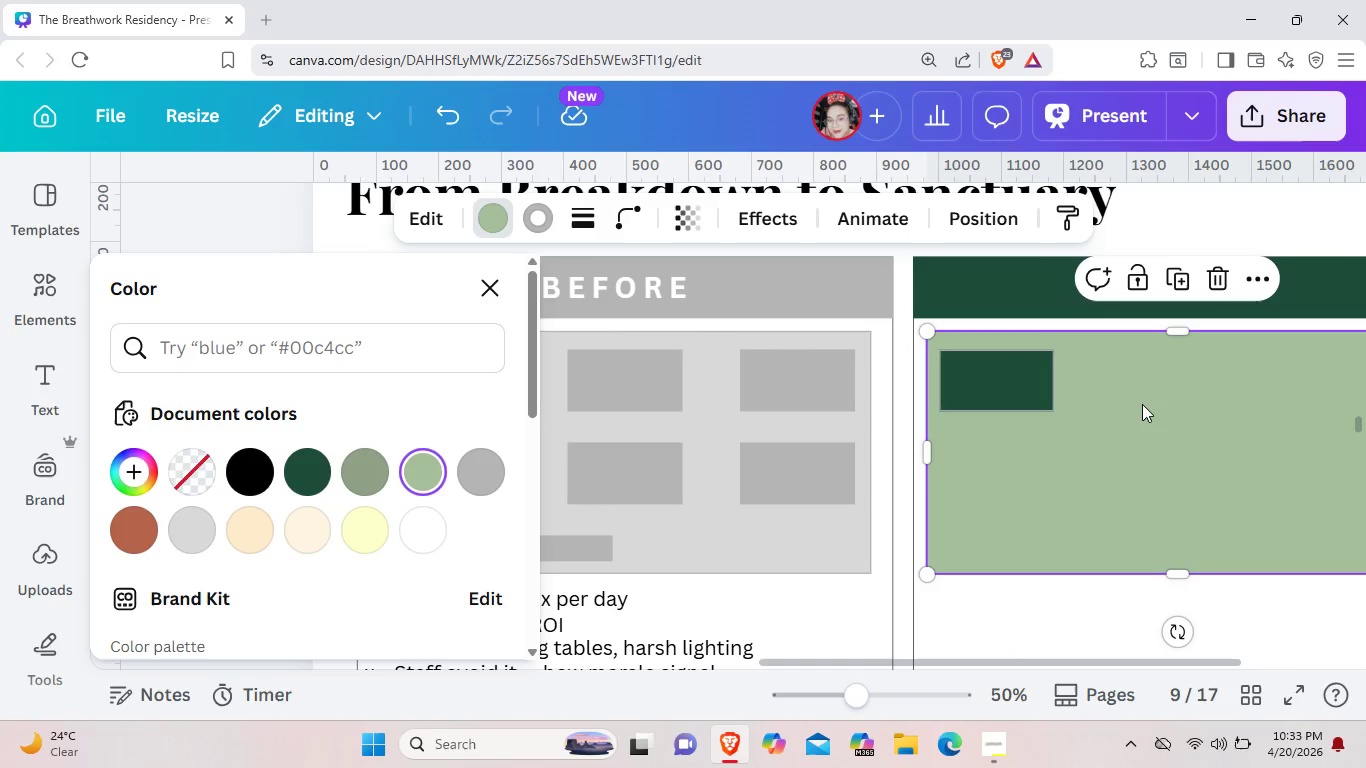 
key(Control+V)
 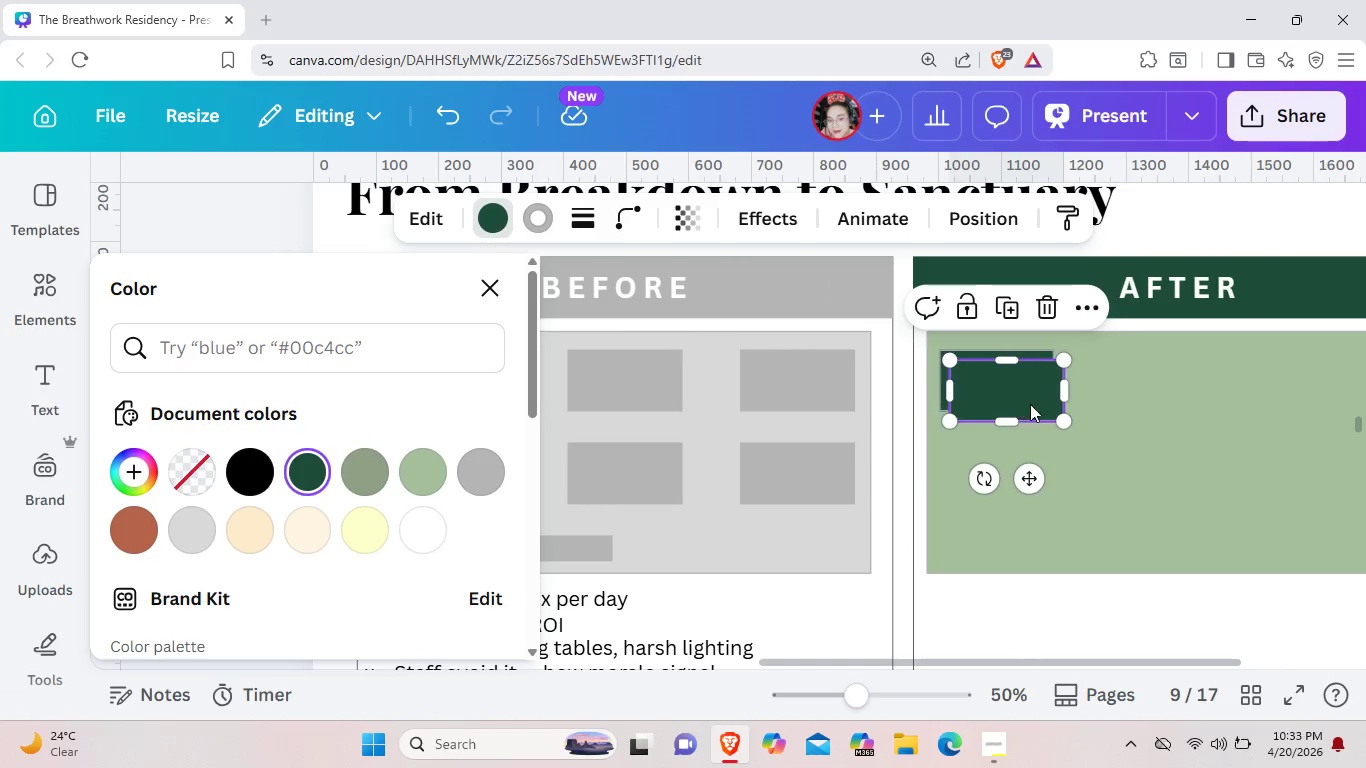 
left_click_drag(start_coordinate=[1017, 403], to_coordinate=[1144, 392])
 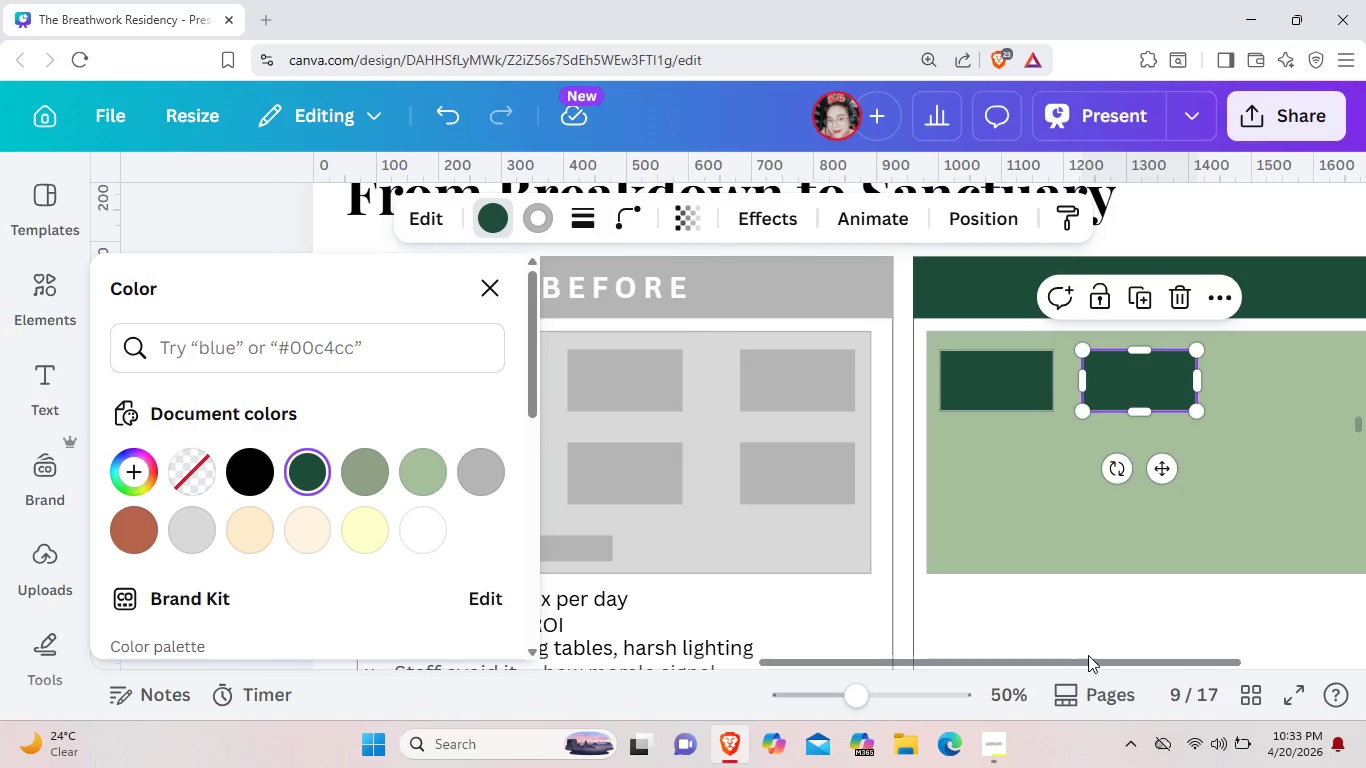 
left_click_drag(start_coordinate=[1088, 655], to_coordinate=[1240, 643])
 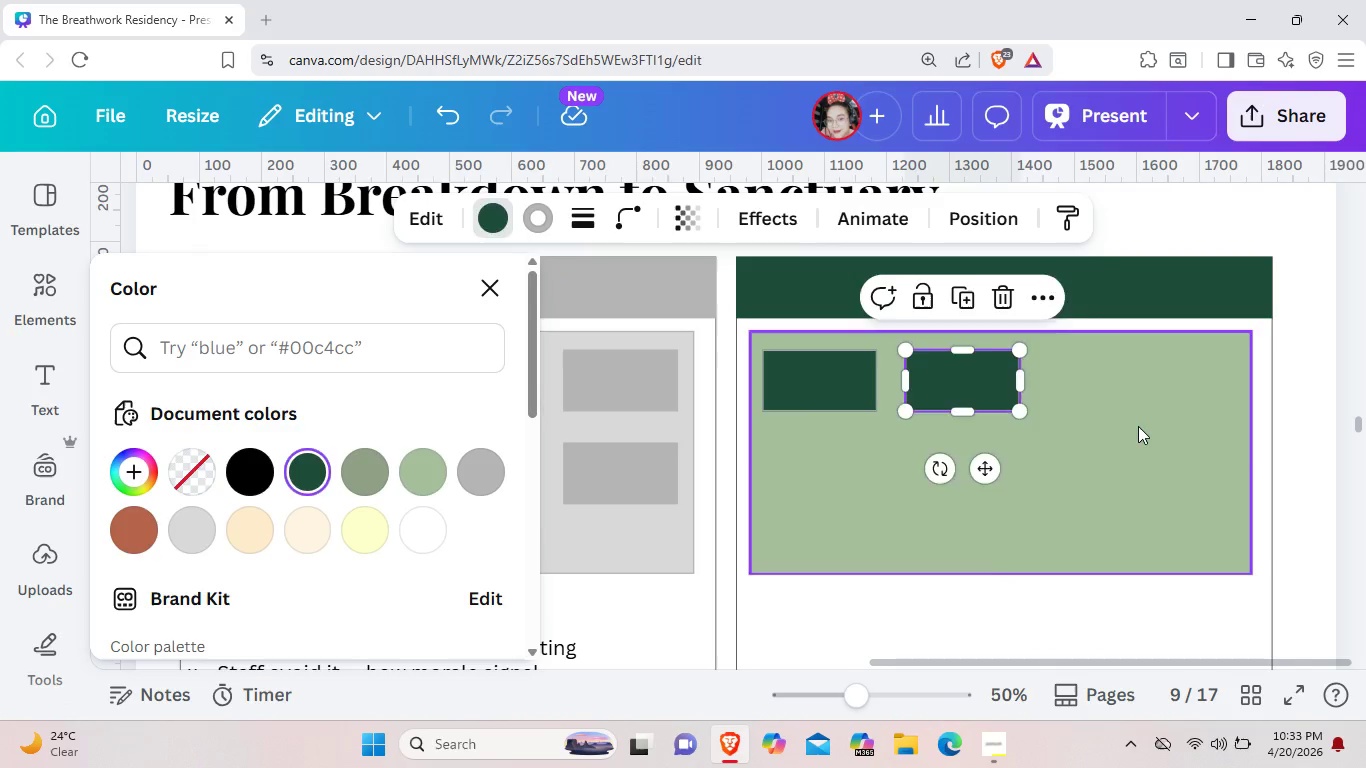 
left_click([1138, 426])
 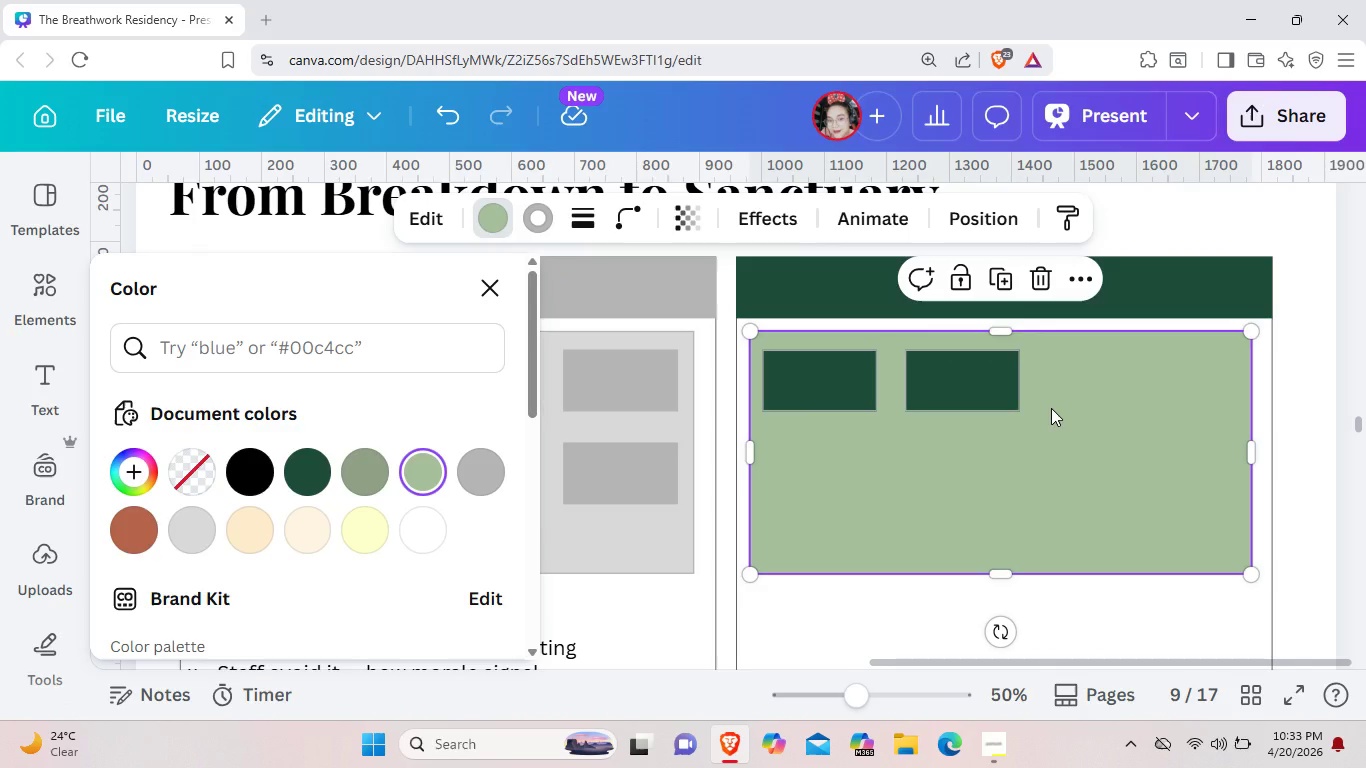 
key(Control+V)
 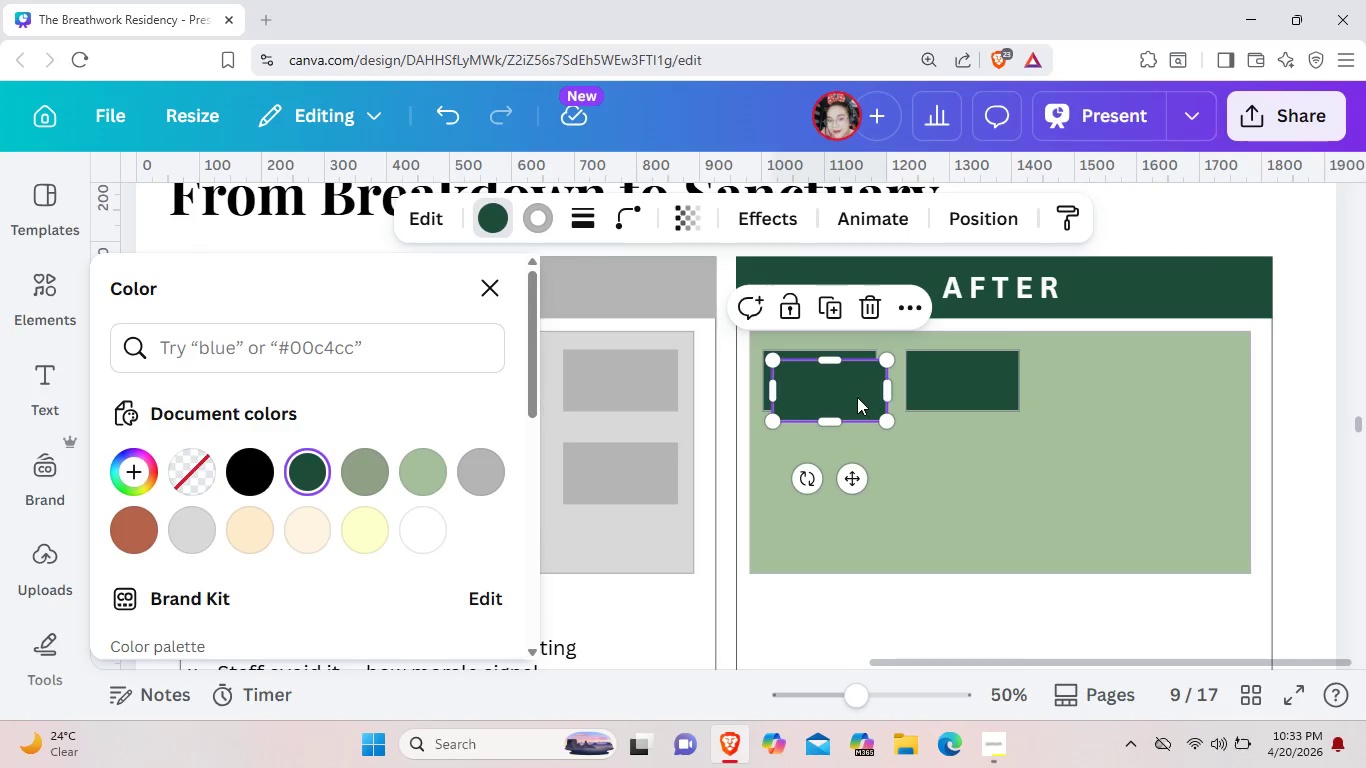 
left_click_drag(start_coordinate=[857, 397], to_coordinate=[843, 461])
 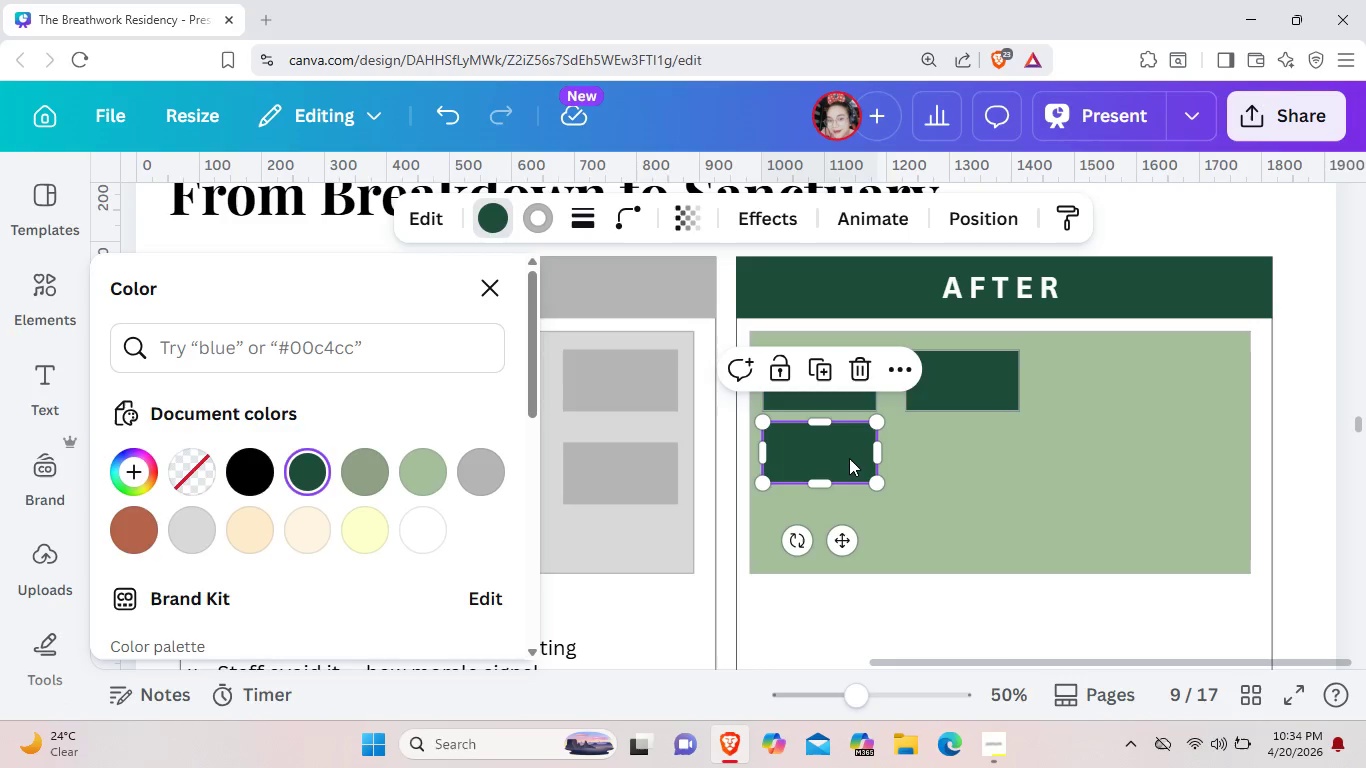 
left_click([996, 450])
 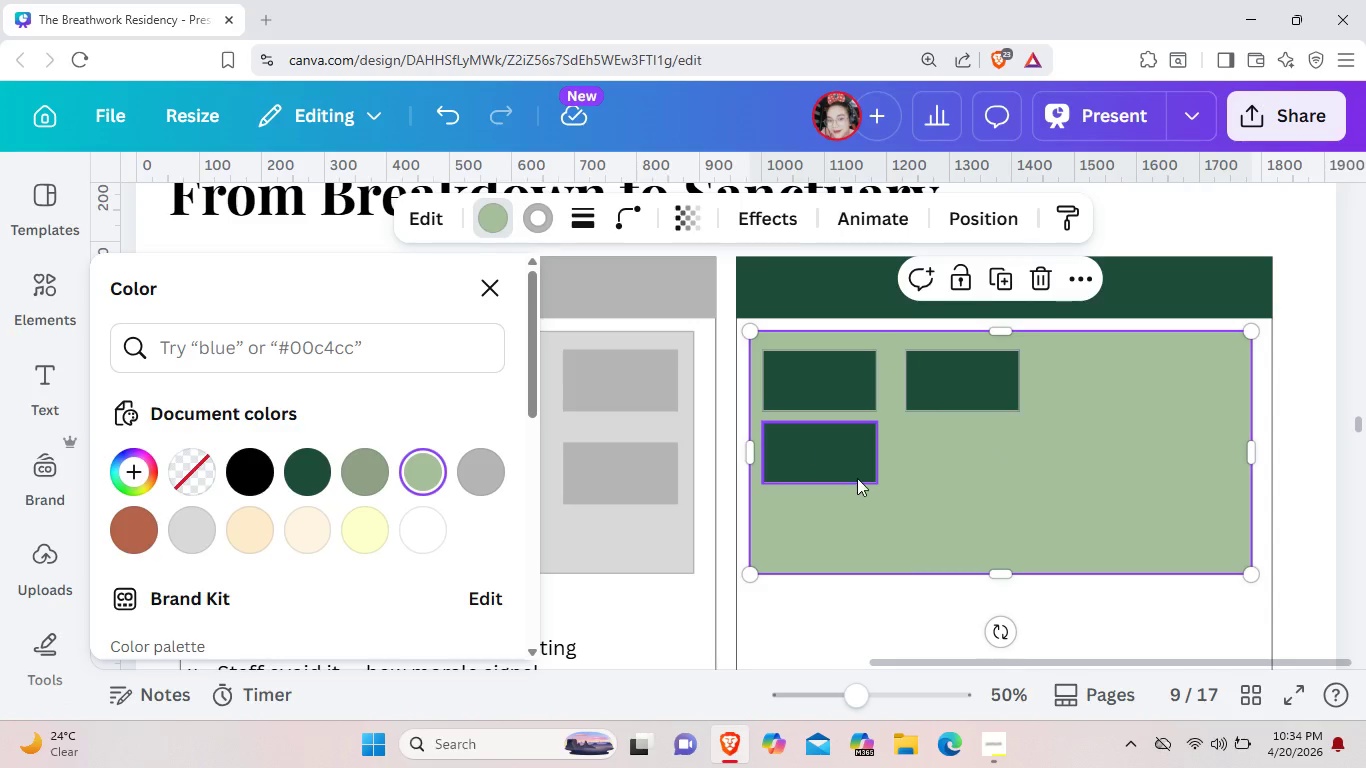 
key(Control+V)
 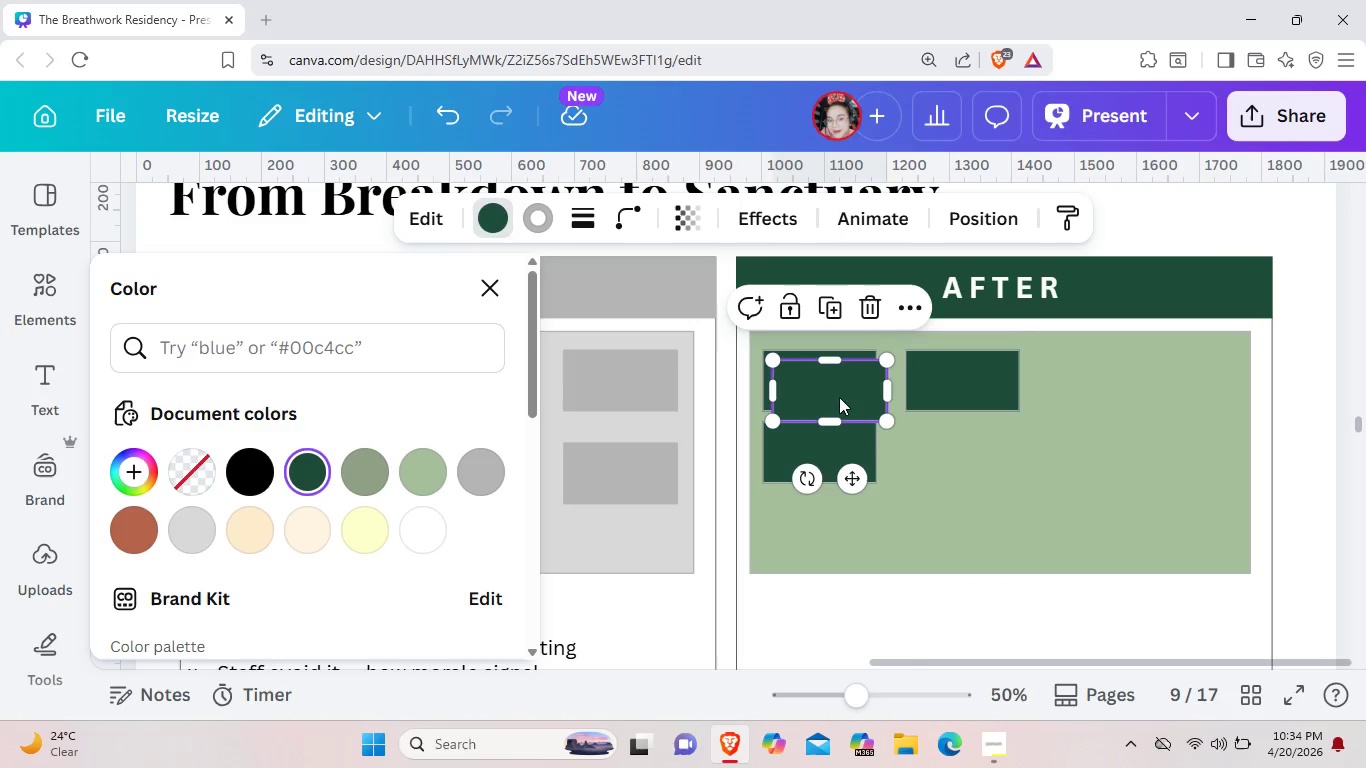 
left_click_drag(start_coordinate=[839, 397], to_coordinate=[974, 461])
 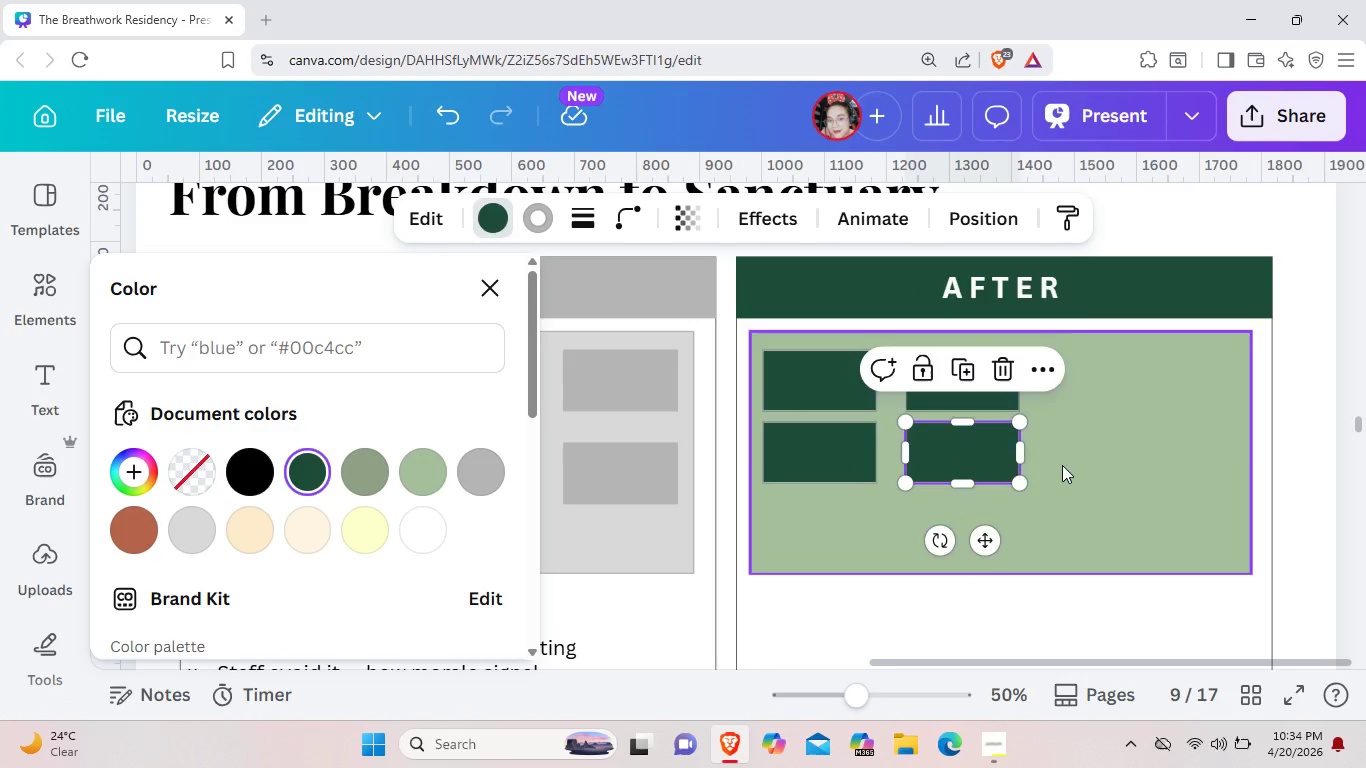 
left_click([1062, 465])
 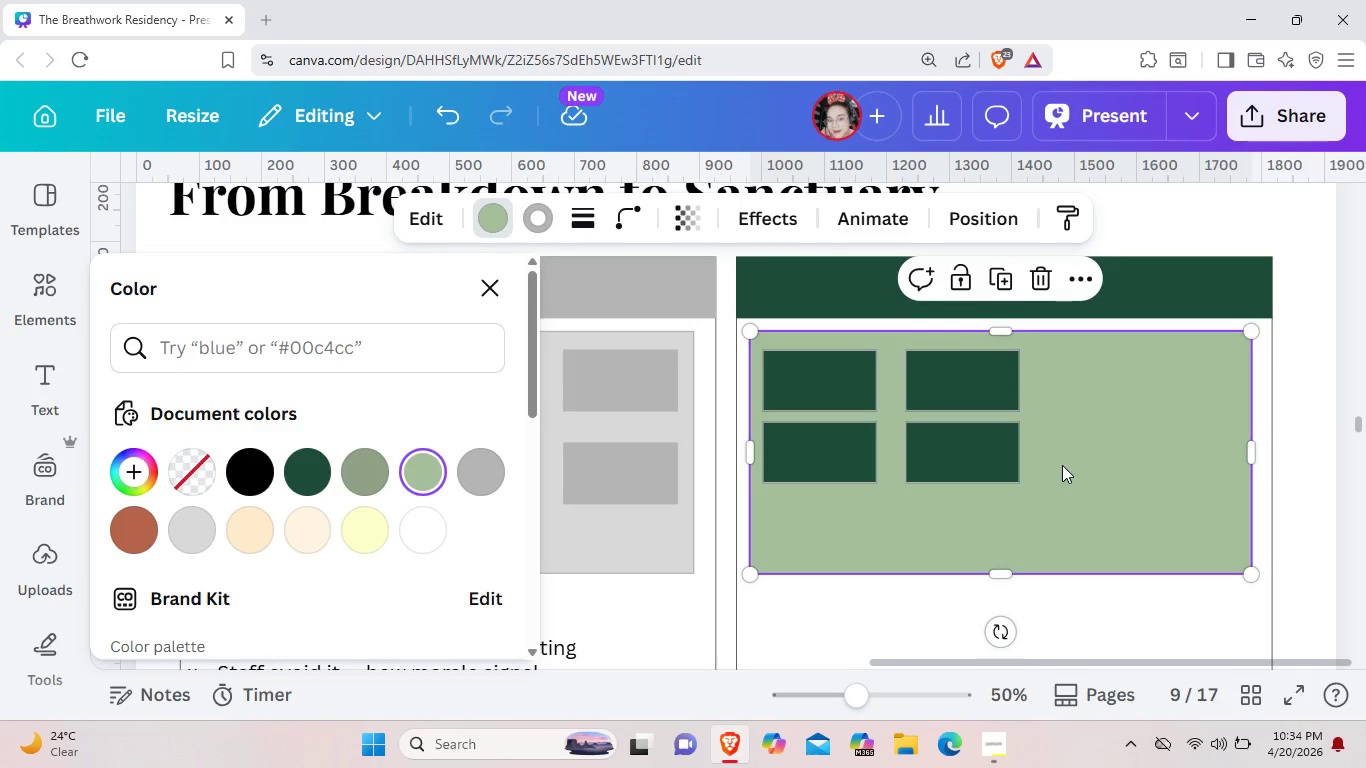 
scroll: coordinate [1061, 465], scroll_direction: down, amount: 1.0
 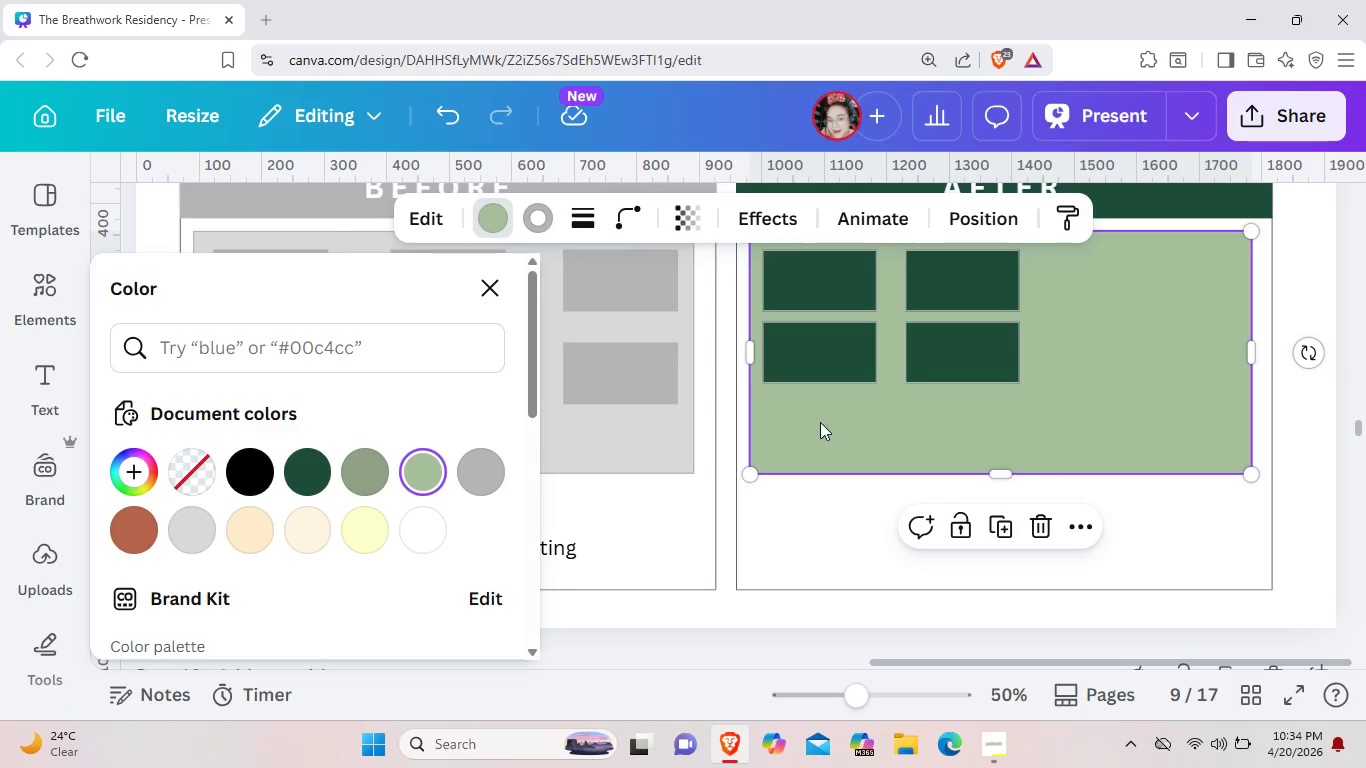 
left_click([831, 363])
 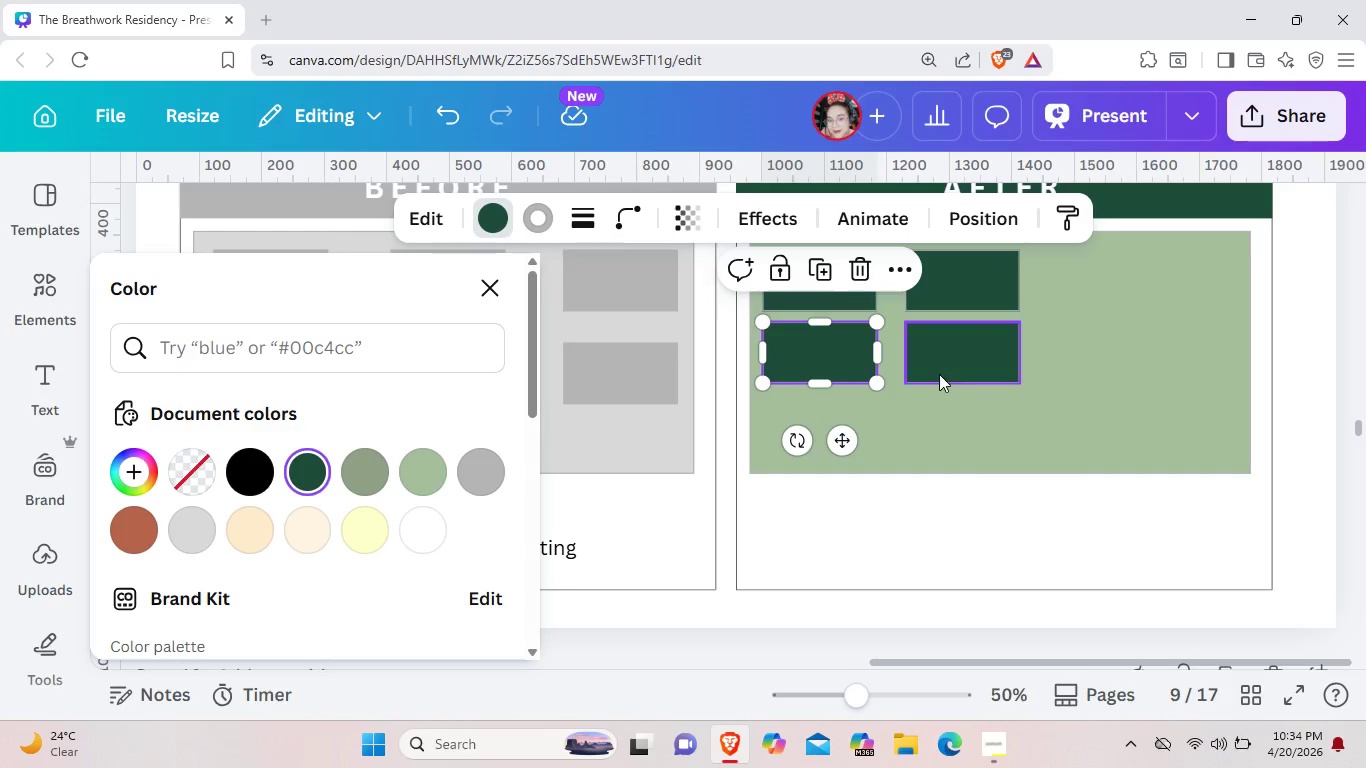 
left_click([946, 369])
 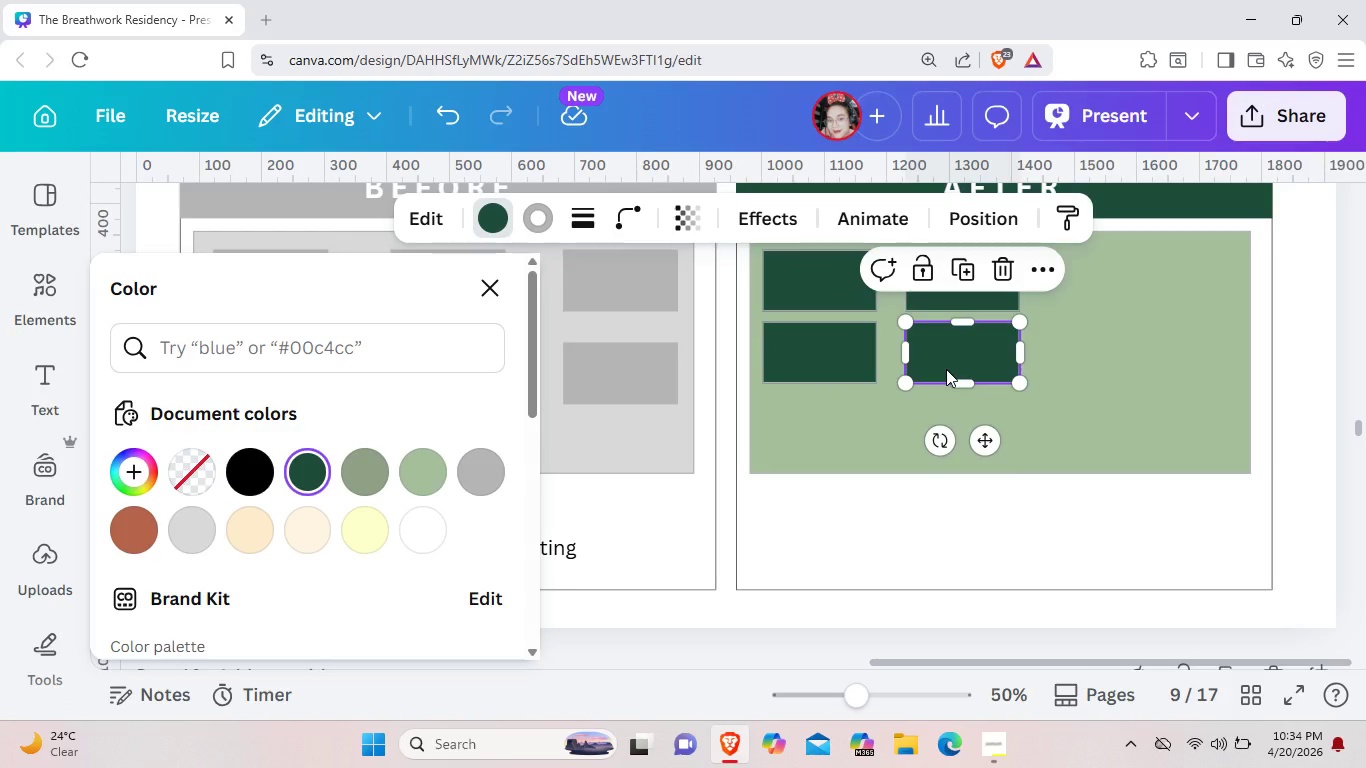 
key(Backspace)
 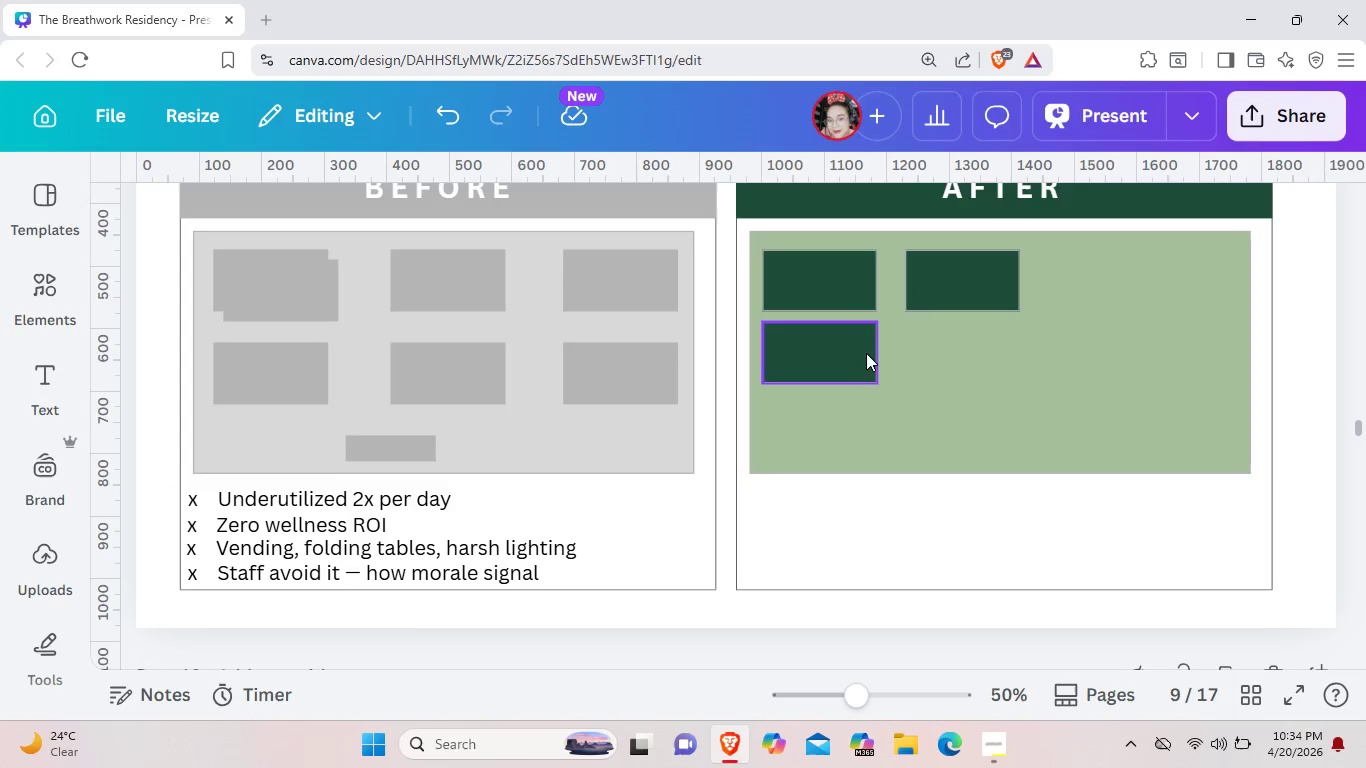 
left_click([859, 349])
 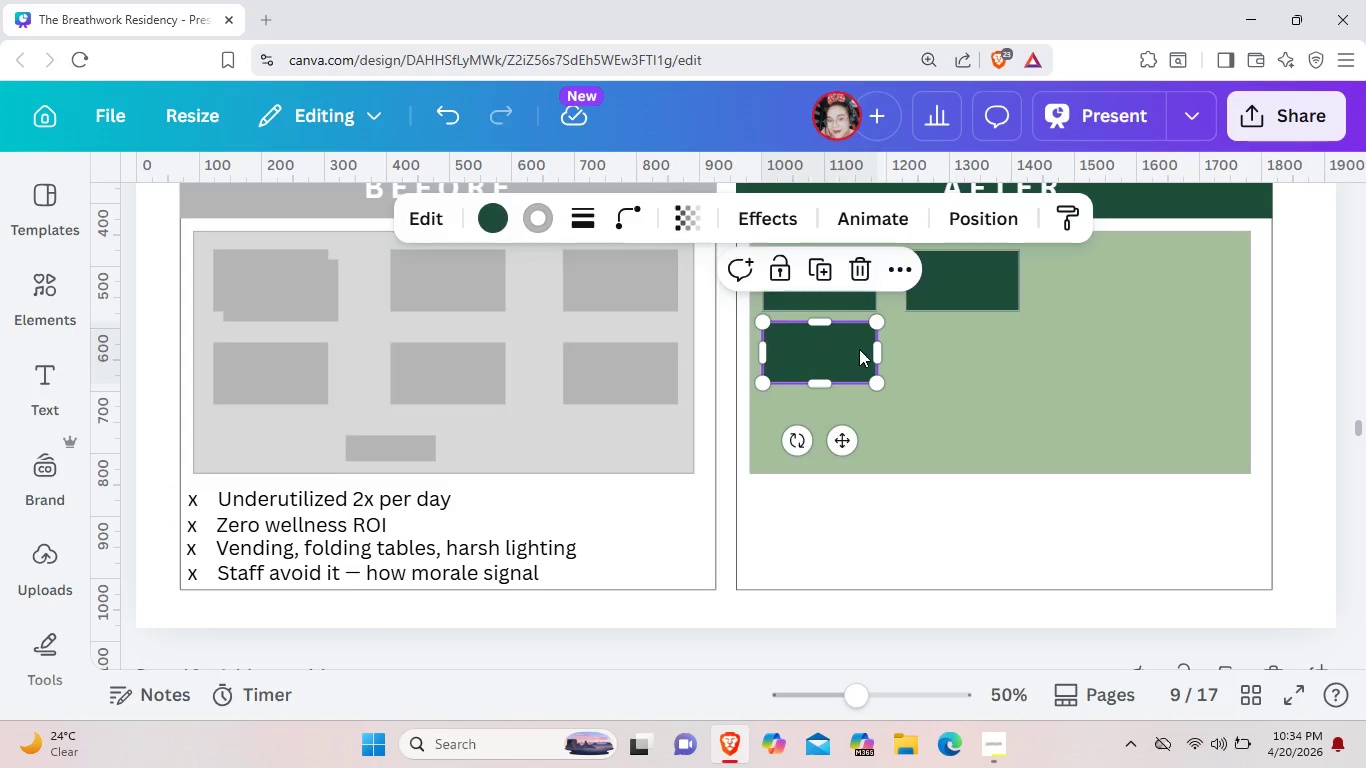 
key(Backspace)
 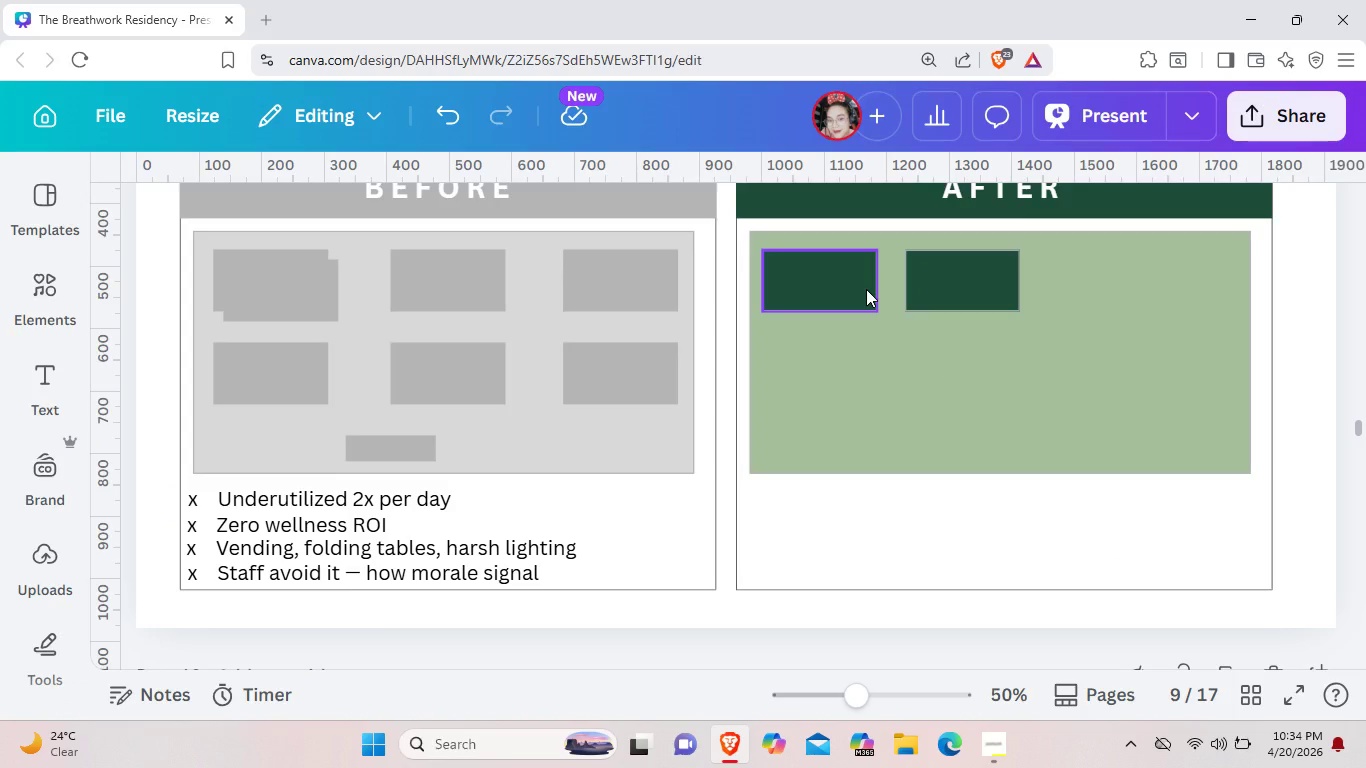 
left_click([866, 289])
 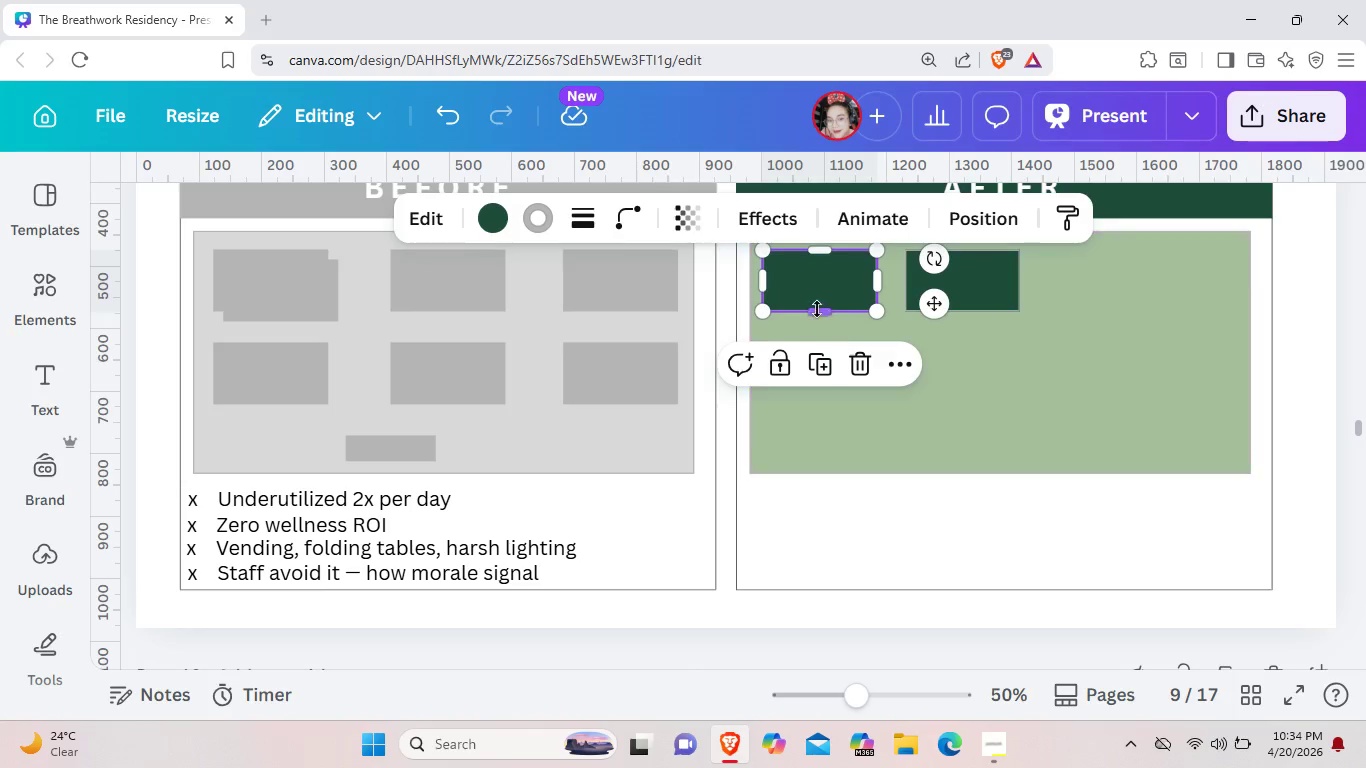 
left_click_drag(start_coordinate=[817, 309], to_coordinate=[819, 292])
 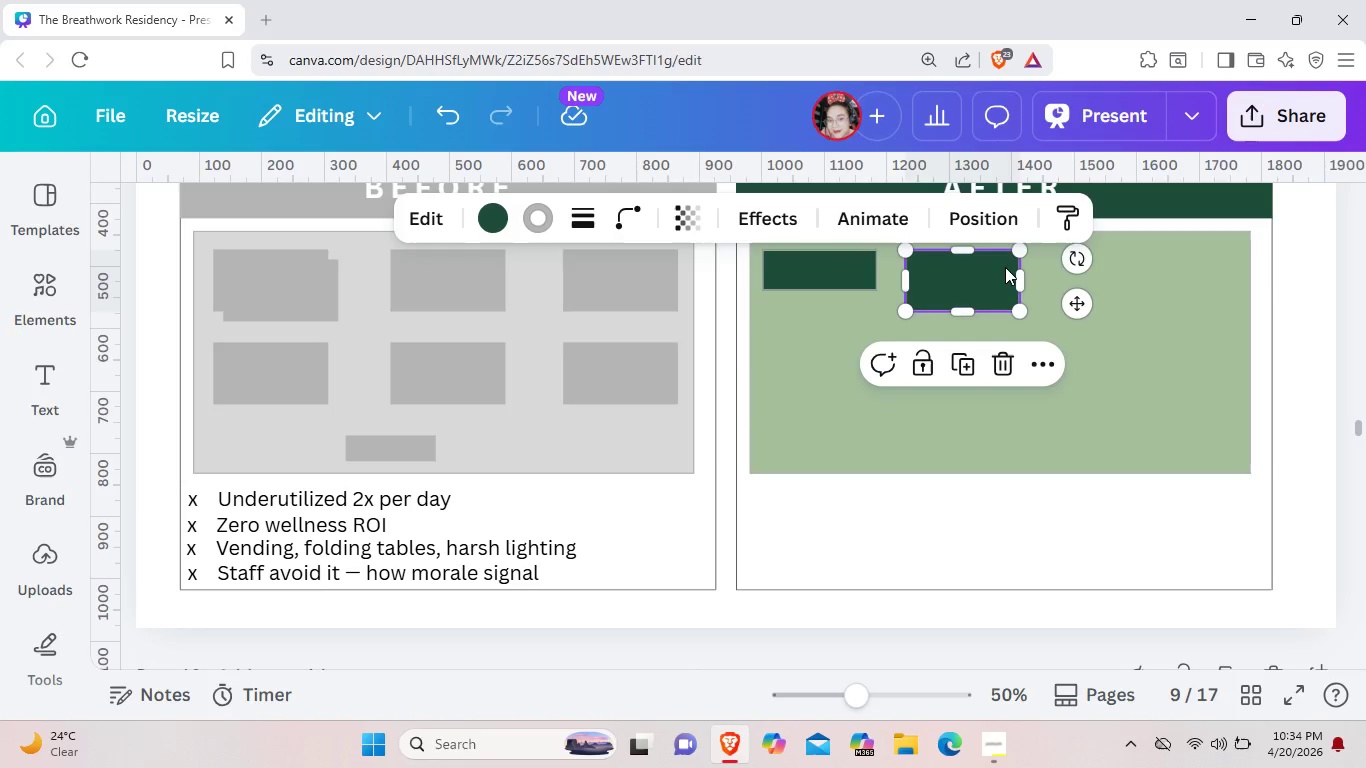 
left_click([1005, 267])
 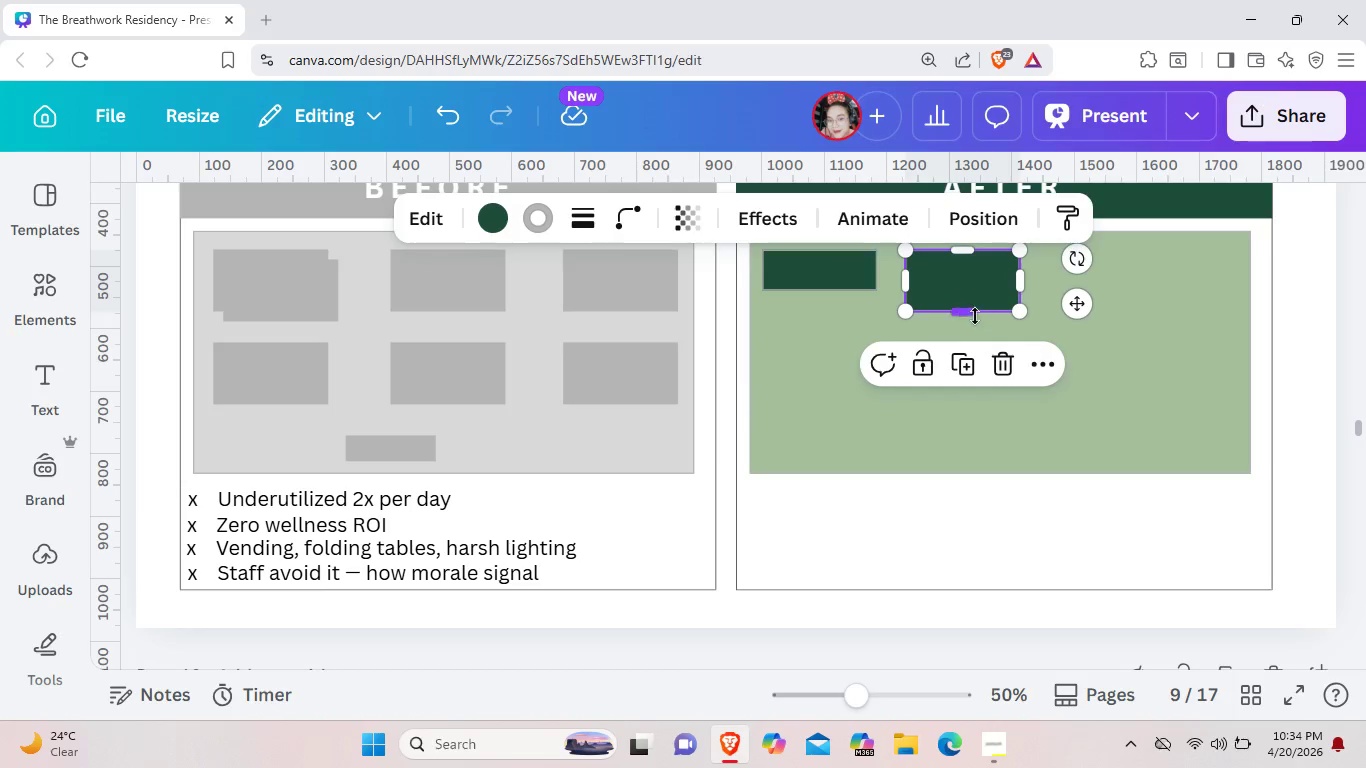 
left_click_drag(start_coordinate=[974, 314], to_coordinate=[971, 299])
 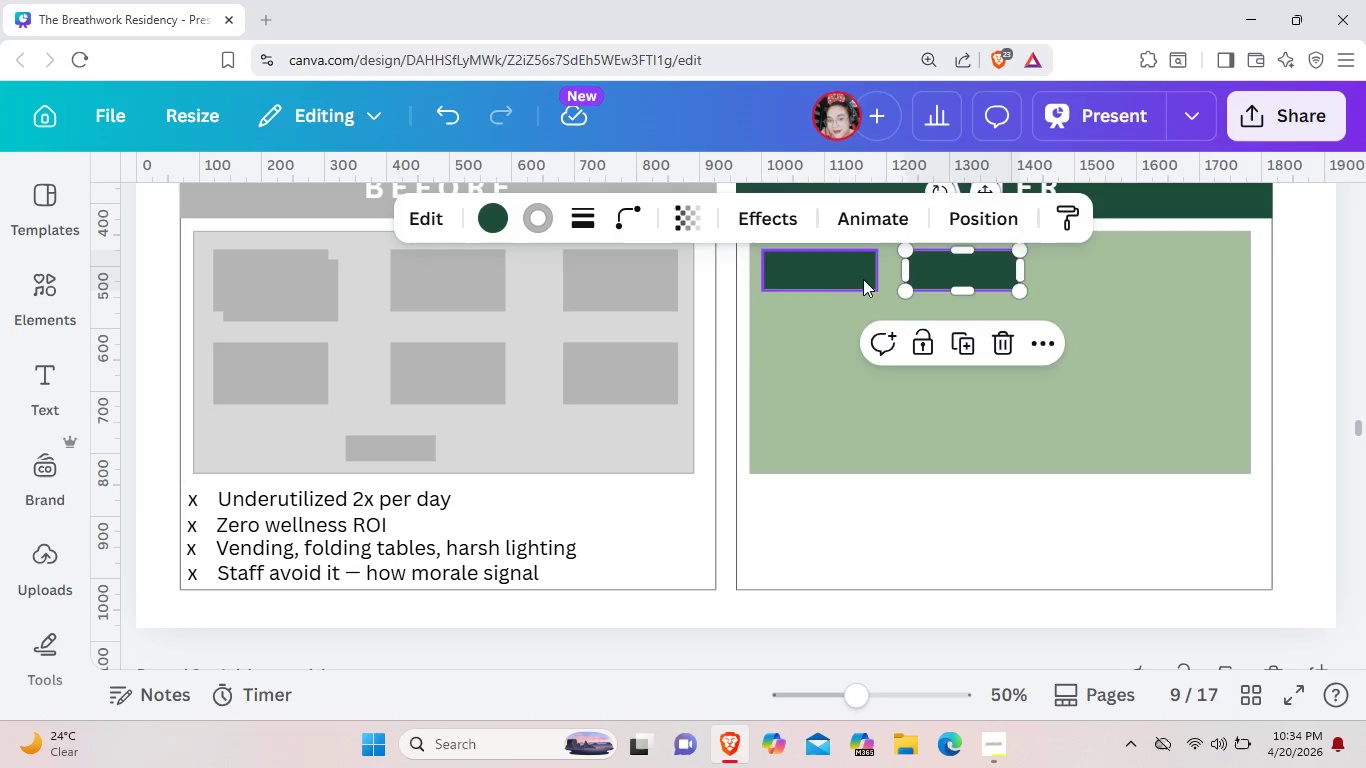 
left_click([863, 279])
 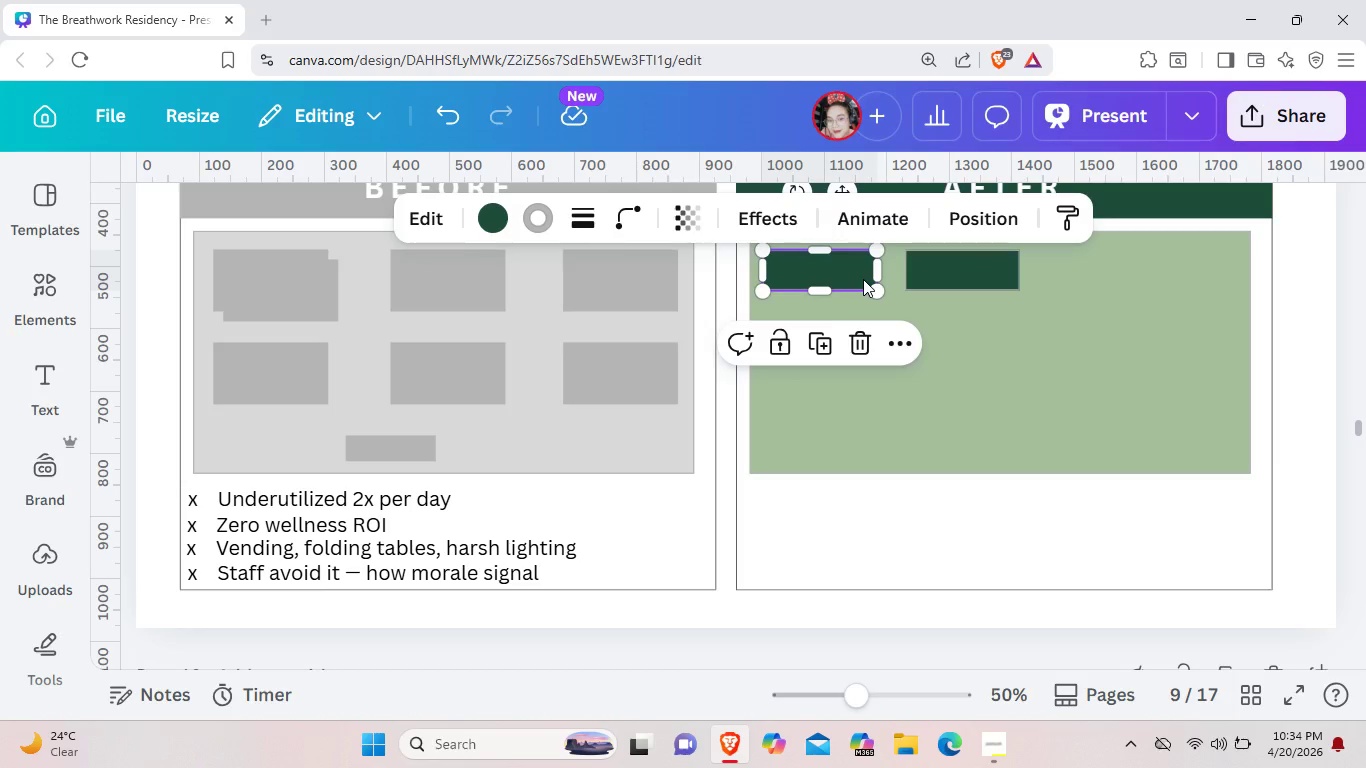 
key(Control+C)
 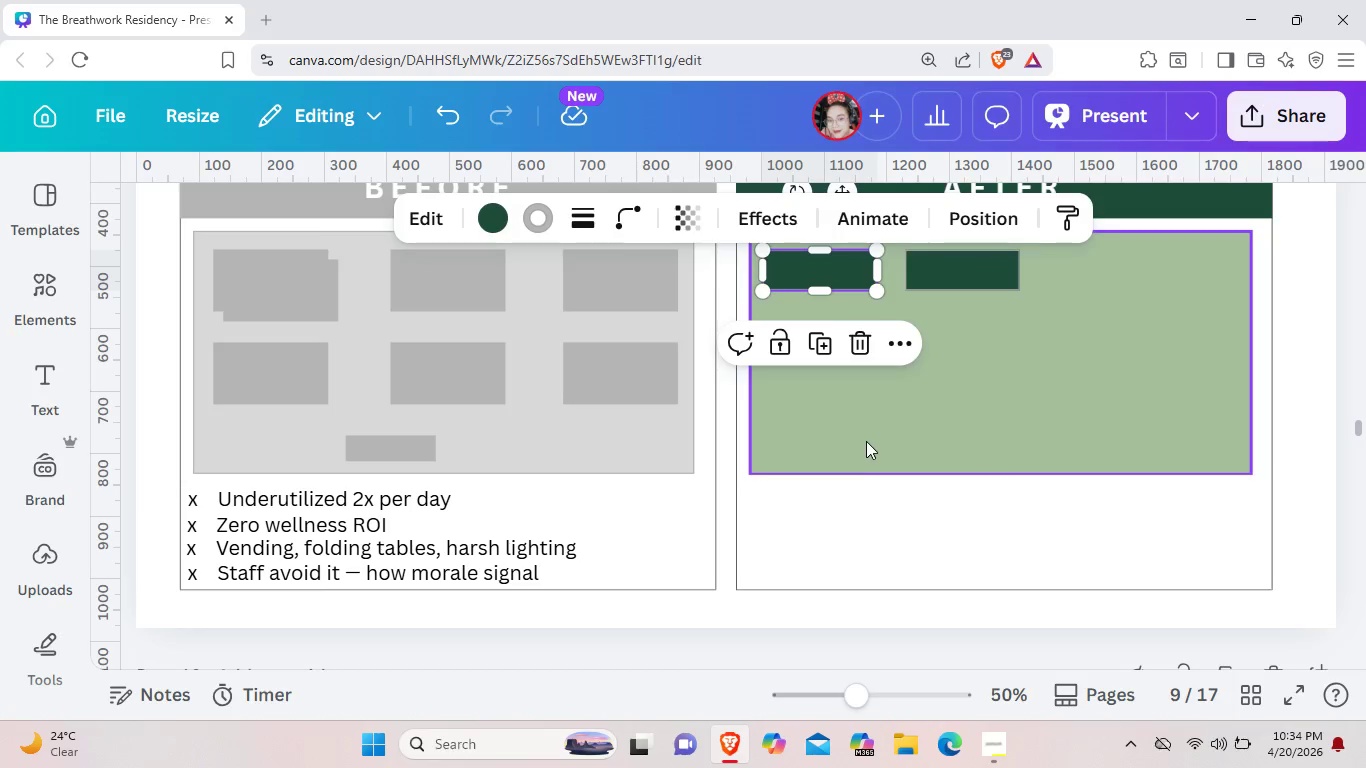 
left_click([866, 441])
 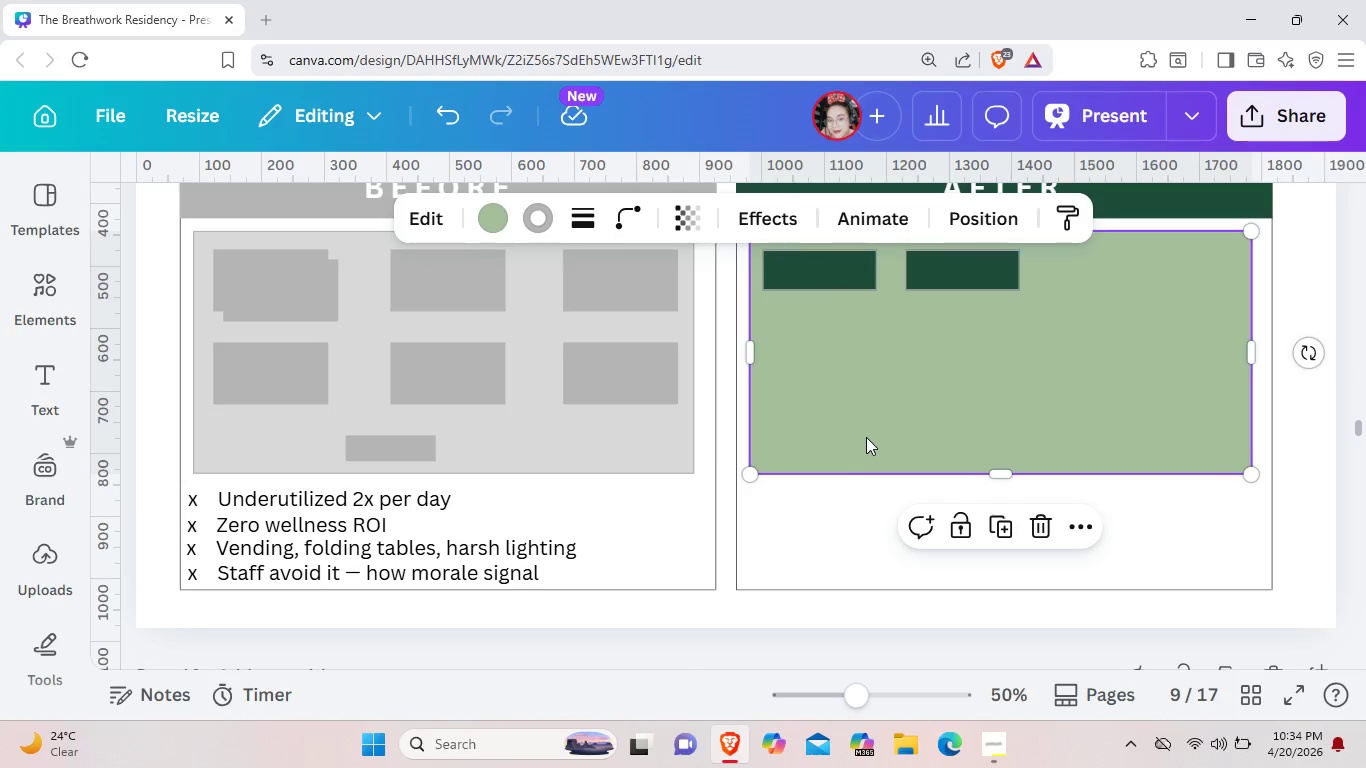 
key(Control+ControlLeft)
 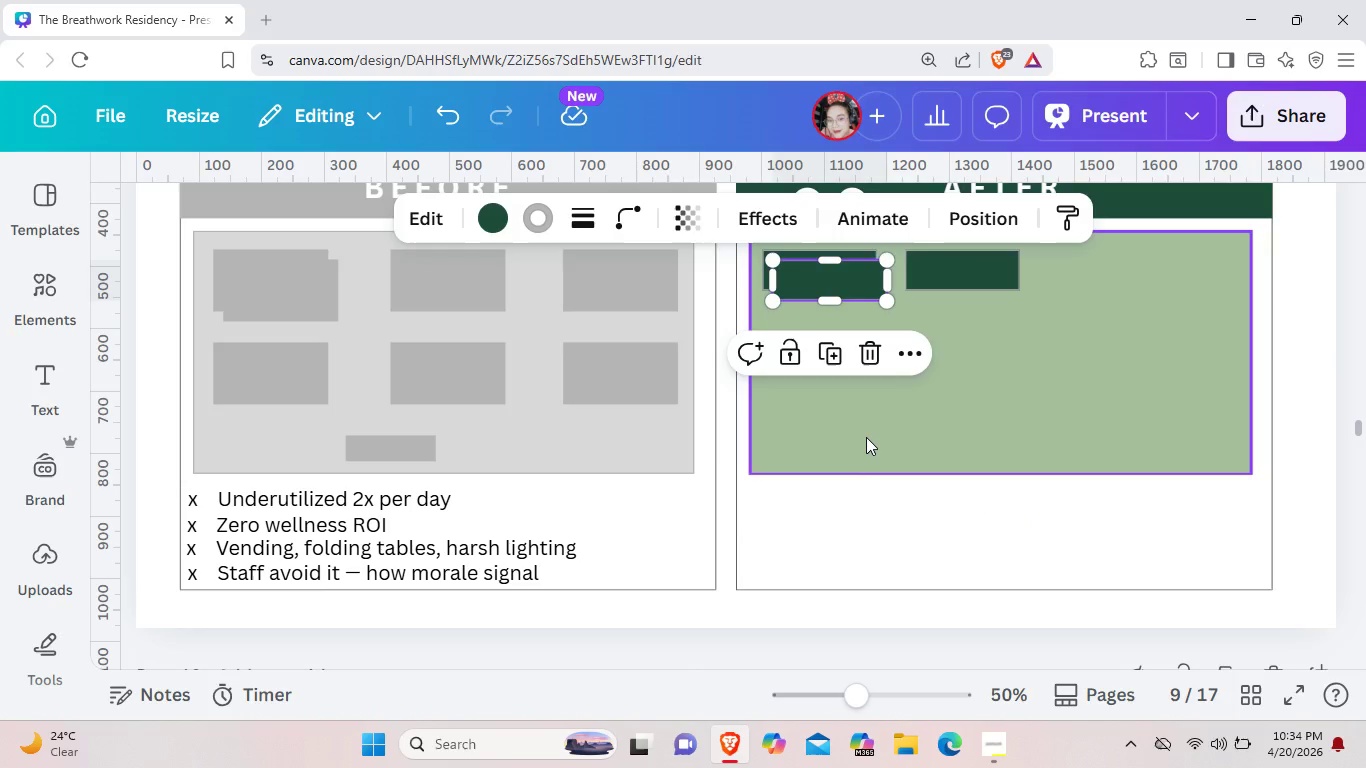 
key(Control+V)
 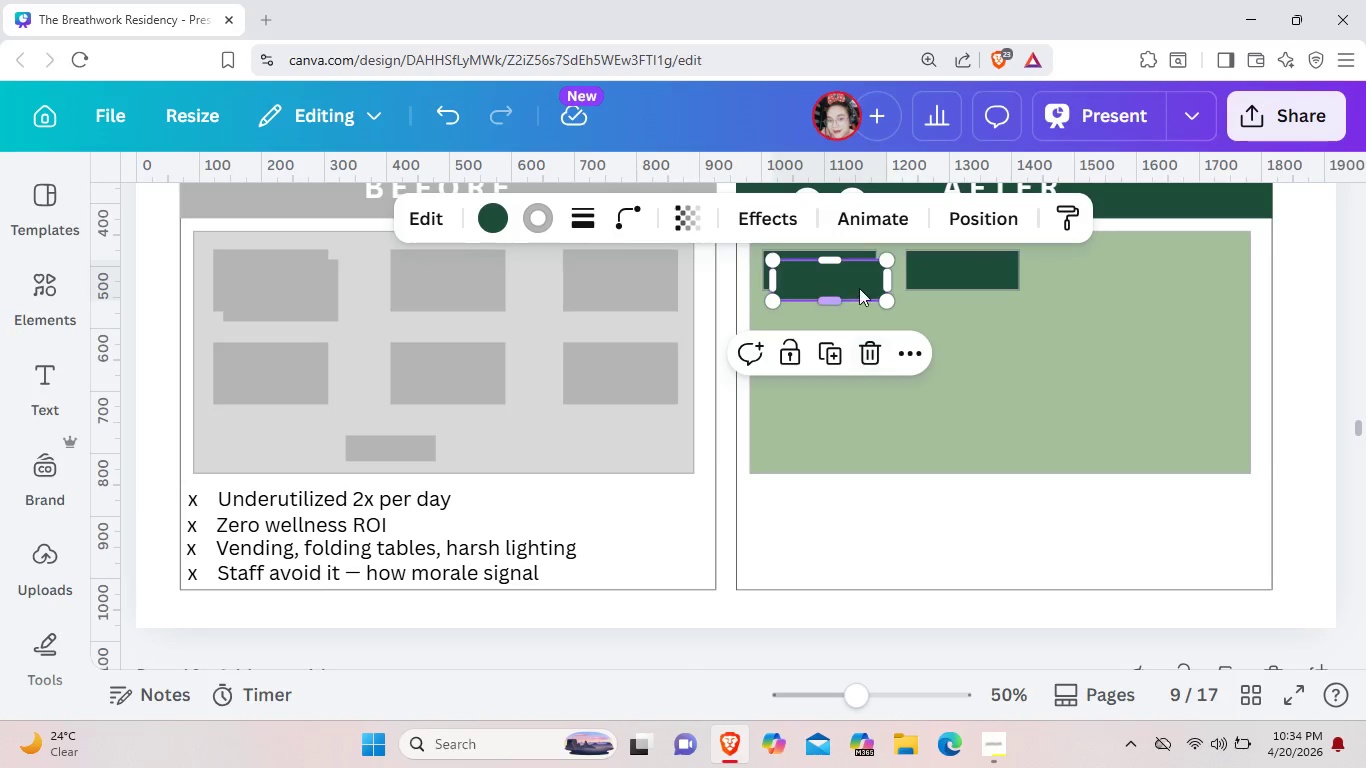 
left_click_drag(start_coordinate=[859, 287], to_coordinate=[849, 332])
 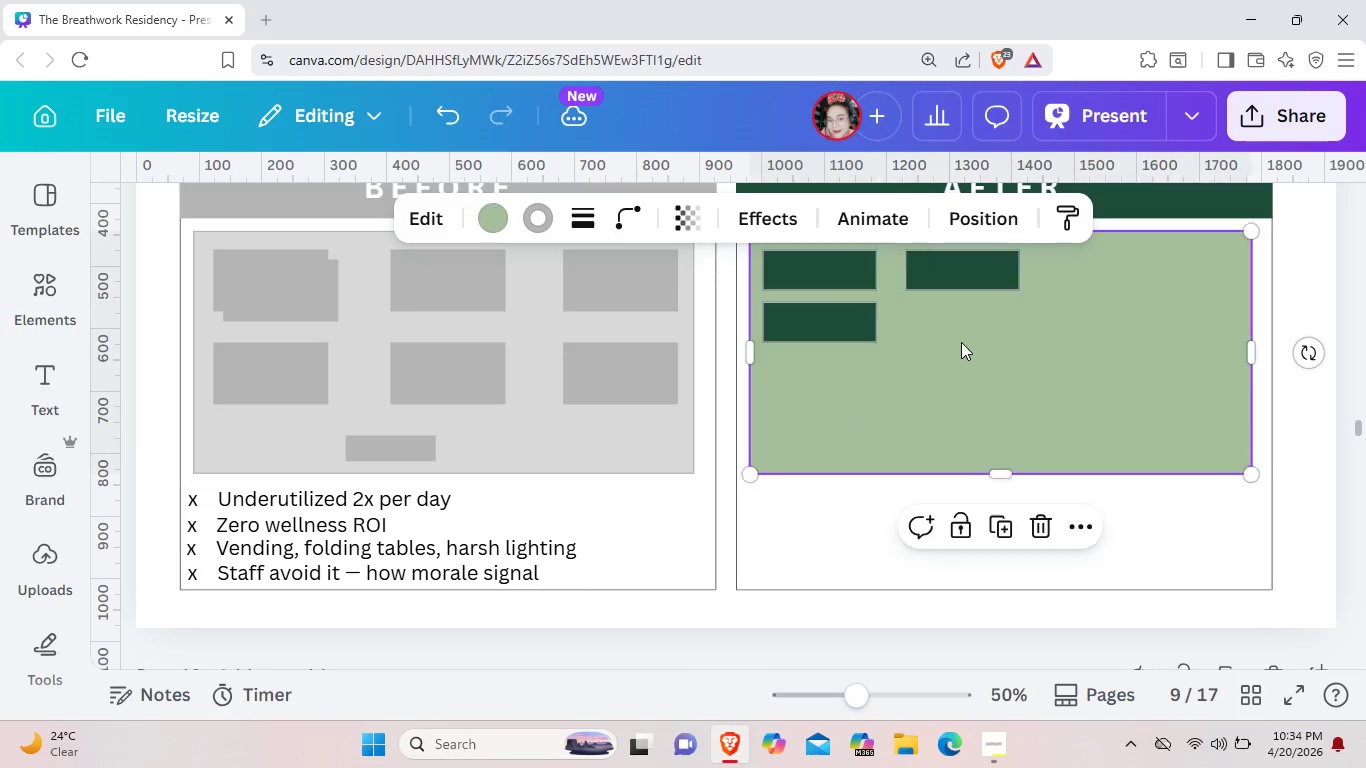 
left_click([961, 342])
 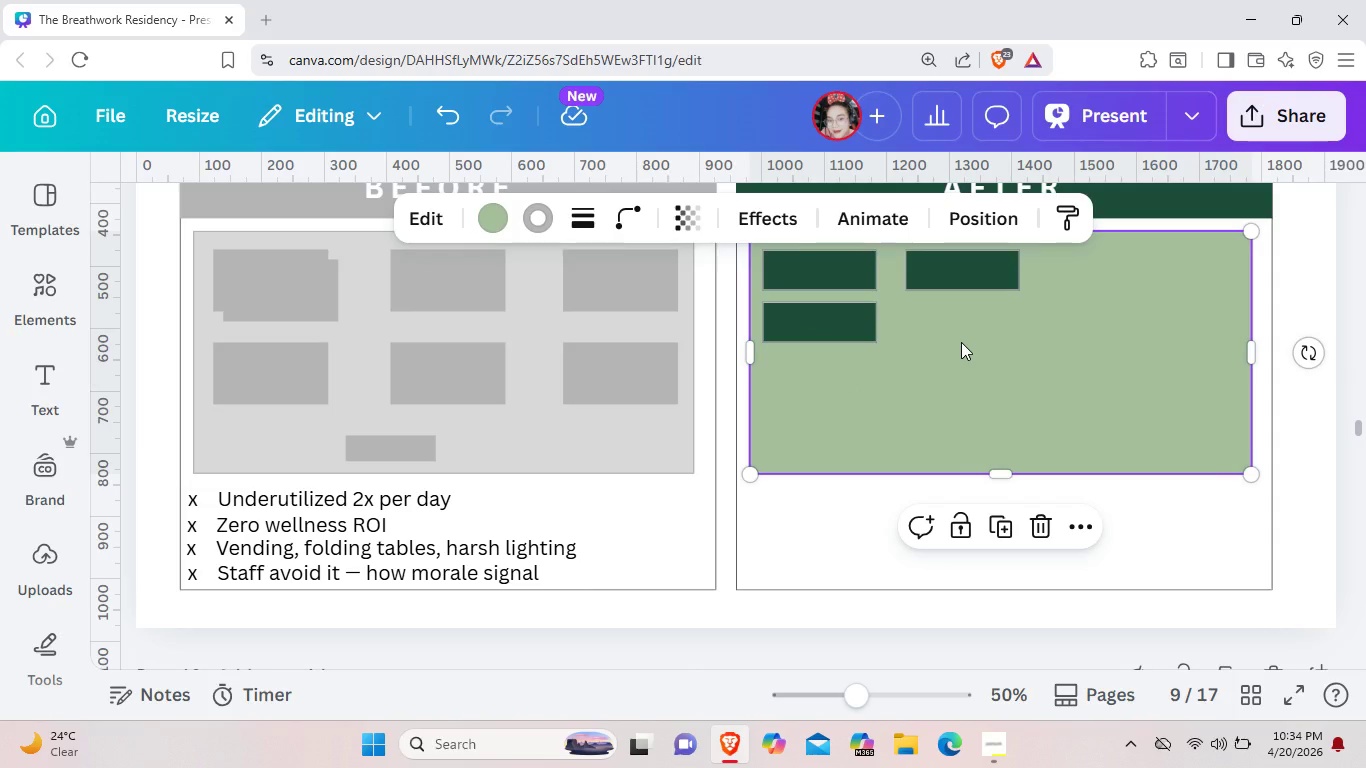 
key(Control+V)
 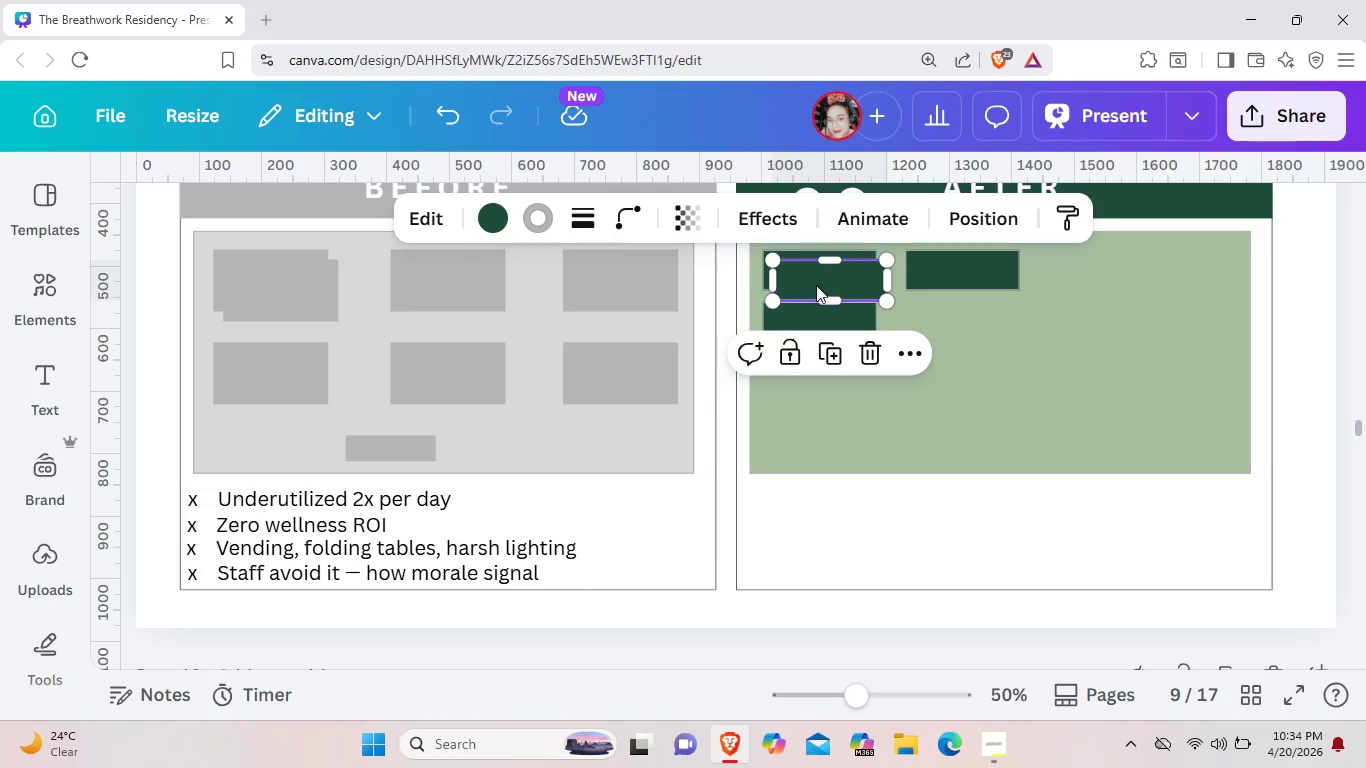 
left_click_drag(start_coordinate=[815, 285], to_coordinate=[948, 326])
 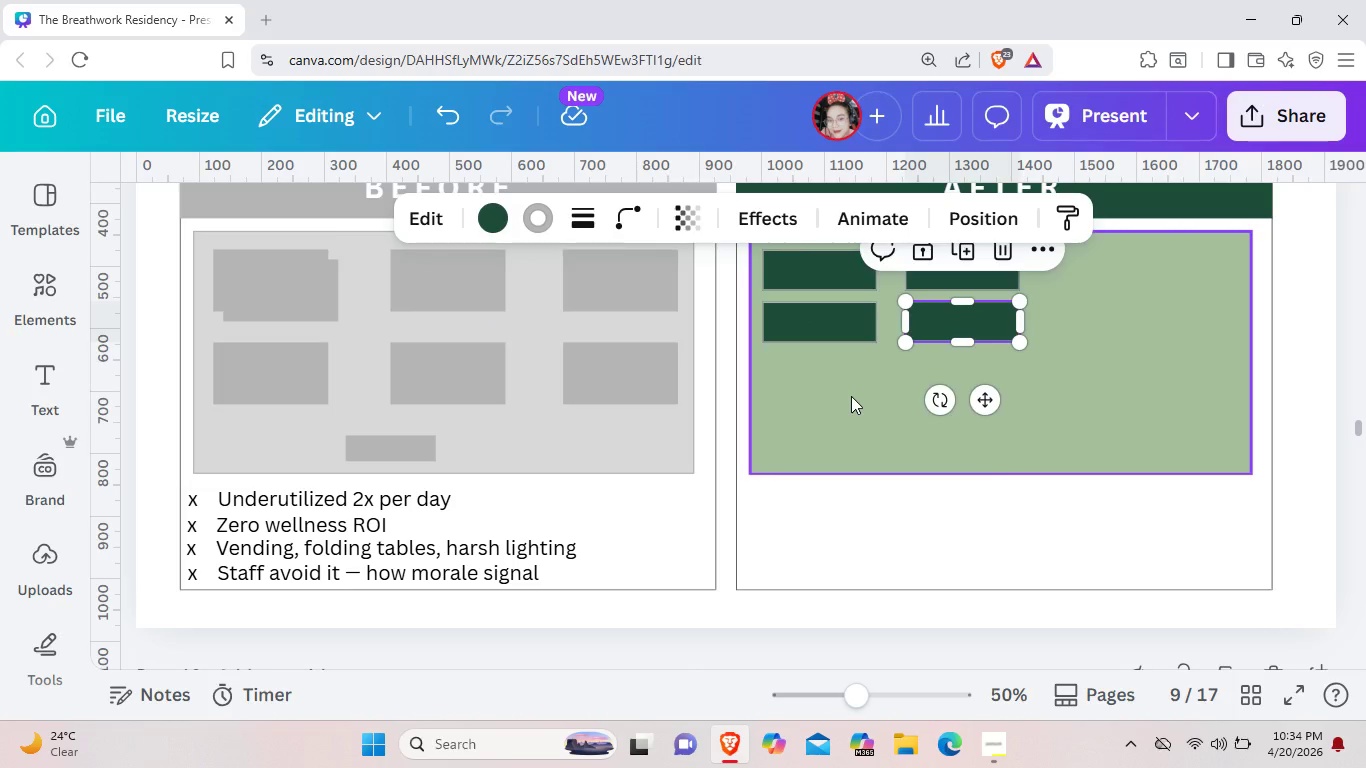 
left_click([851, 396])
 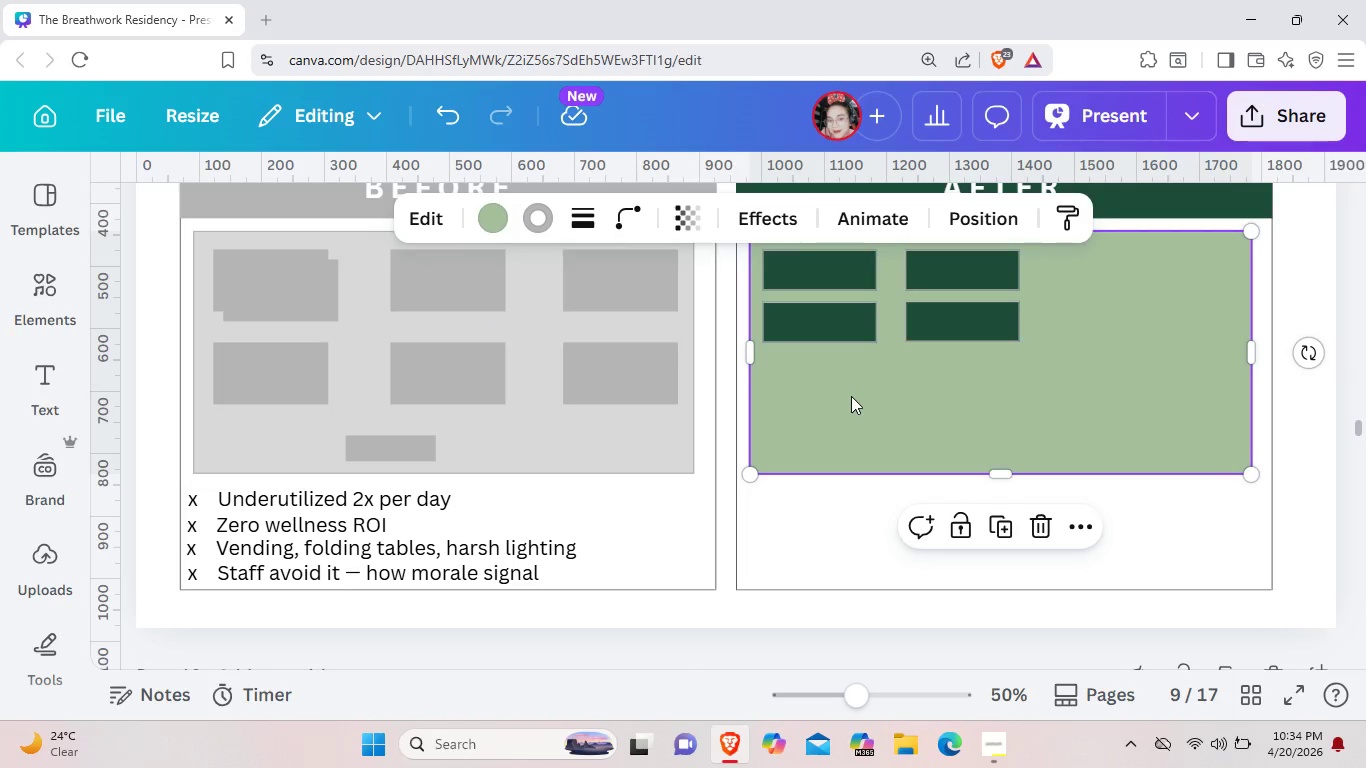 
key(Control+ControlLeft)
 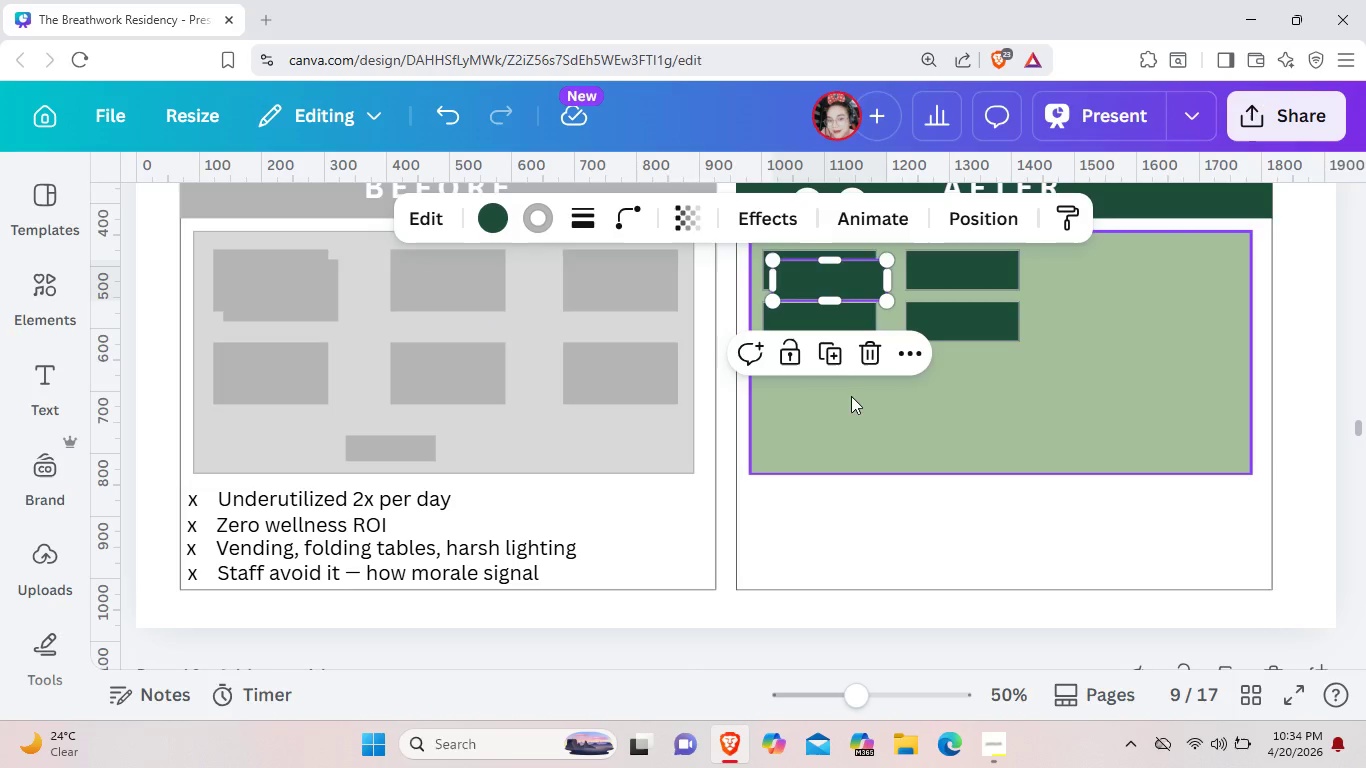 
key(Control+V)
 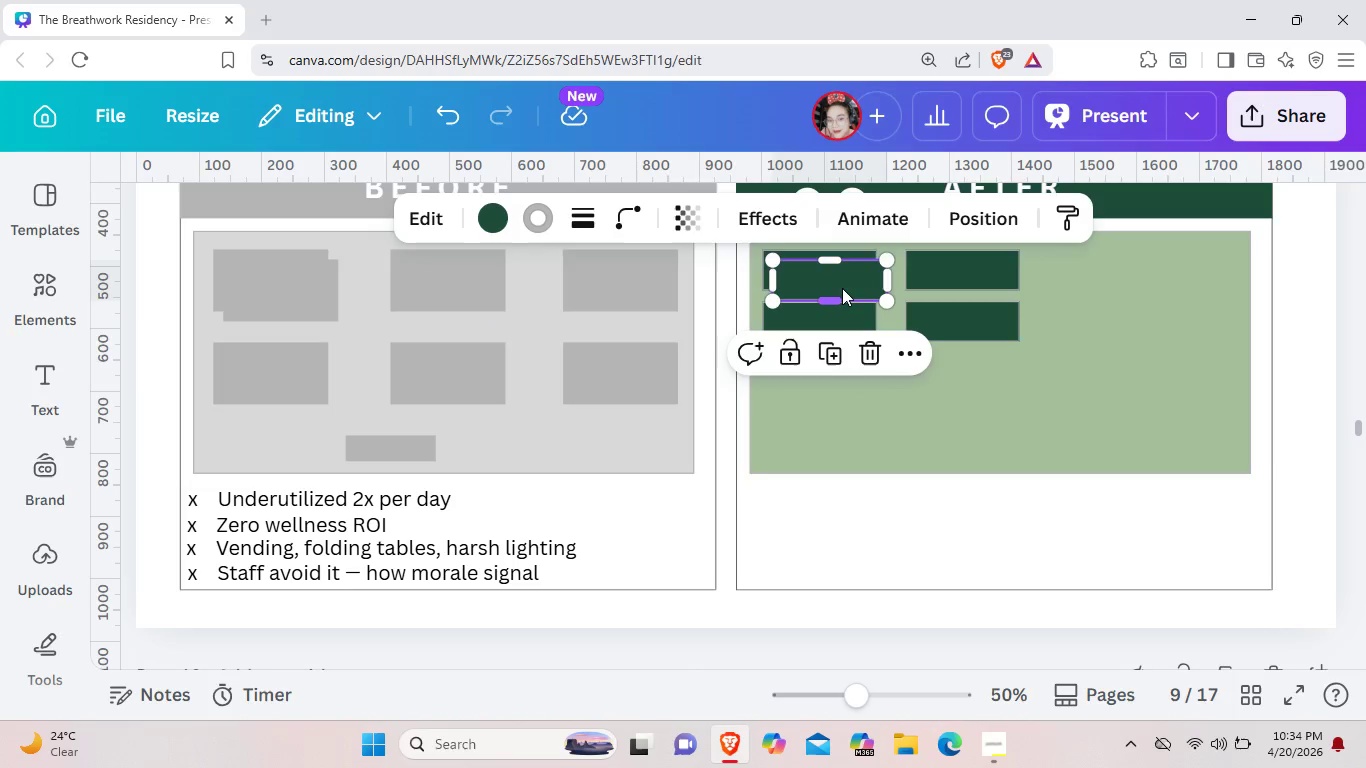 
left_click_drag(start_coordinate=[842, 288], to_coordinate=[834, 383])
 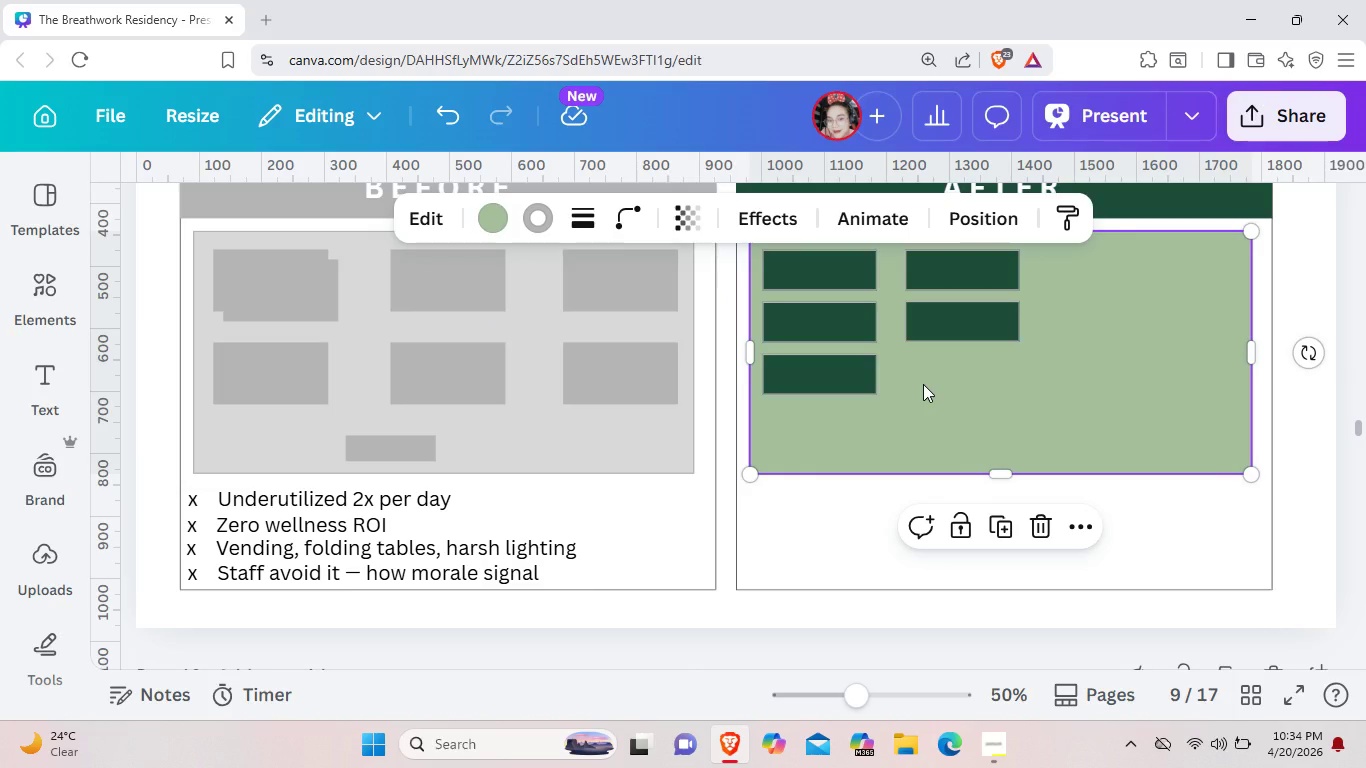 
key(Control+V)
 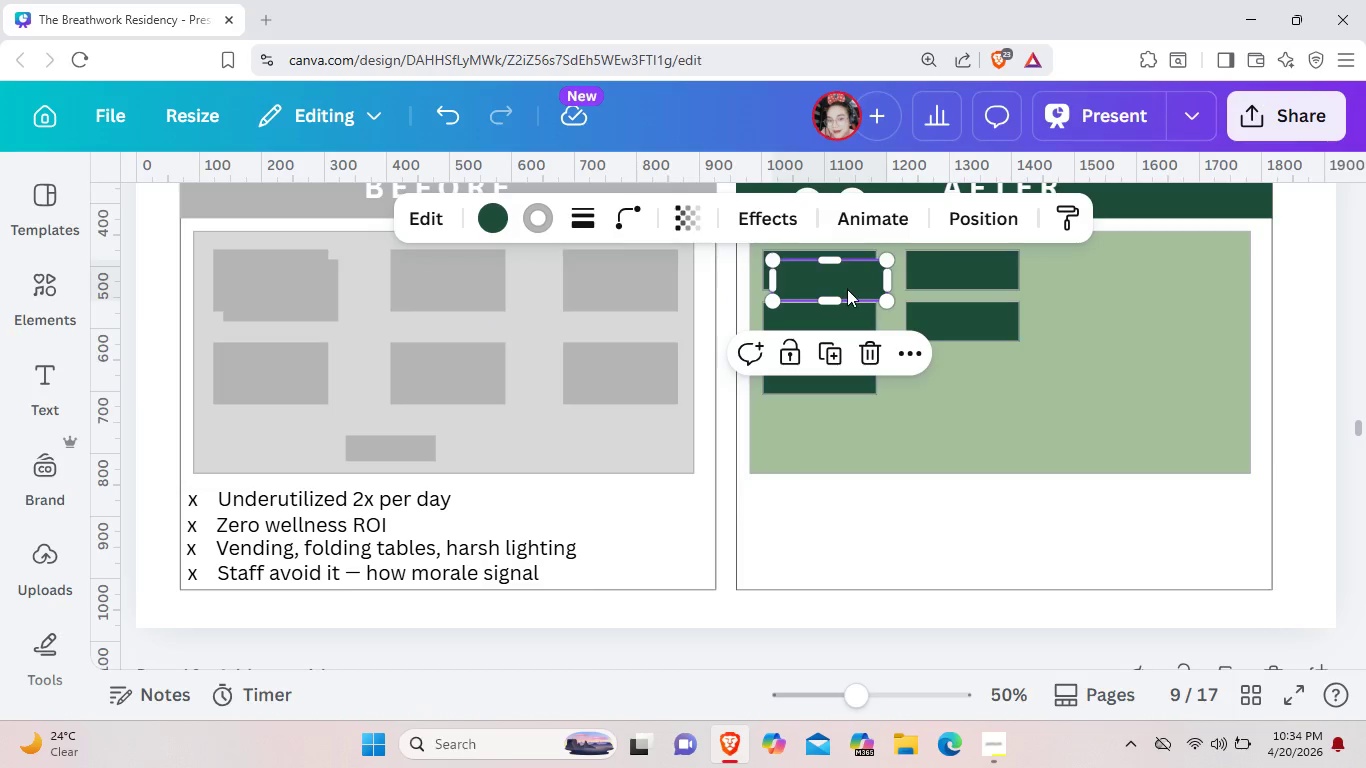 
left_click_drag(start_coordinate=[847, 284], to_coordinate=[980, 379])
 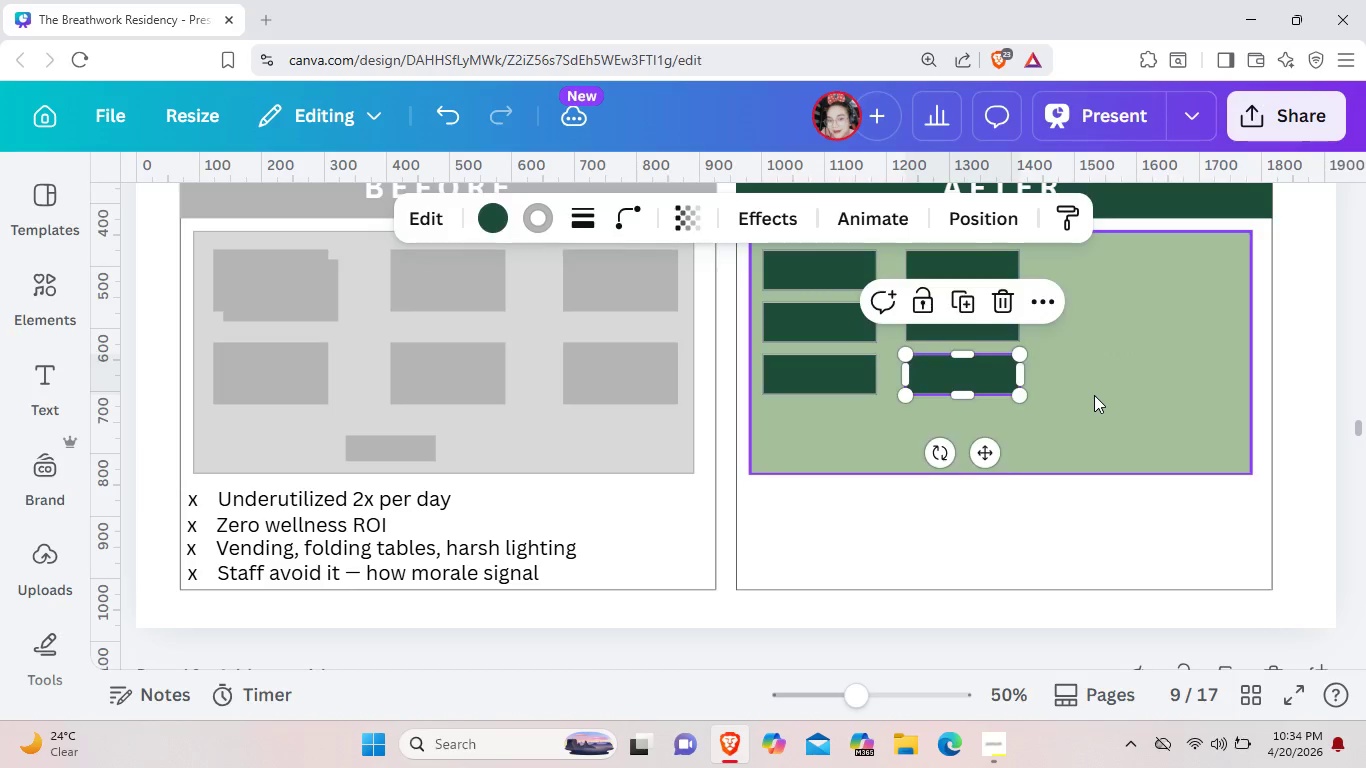 
left_click([1094, 395])
 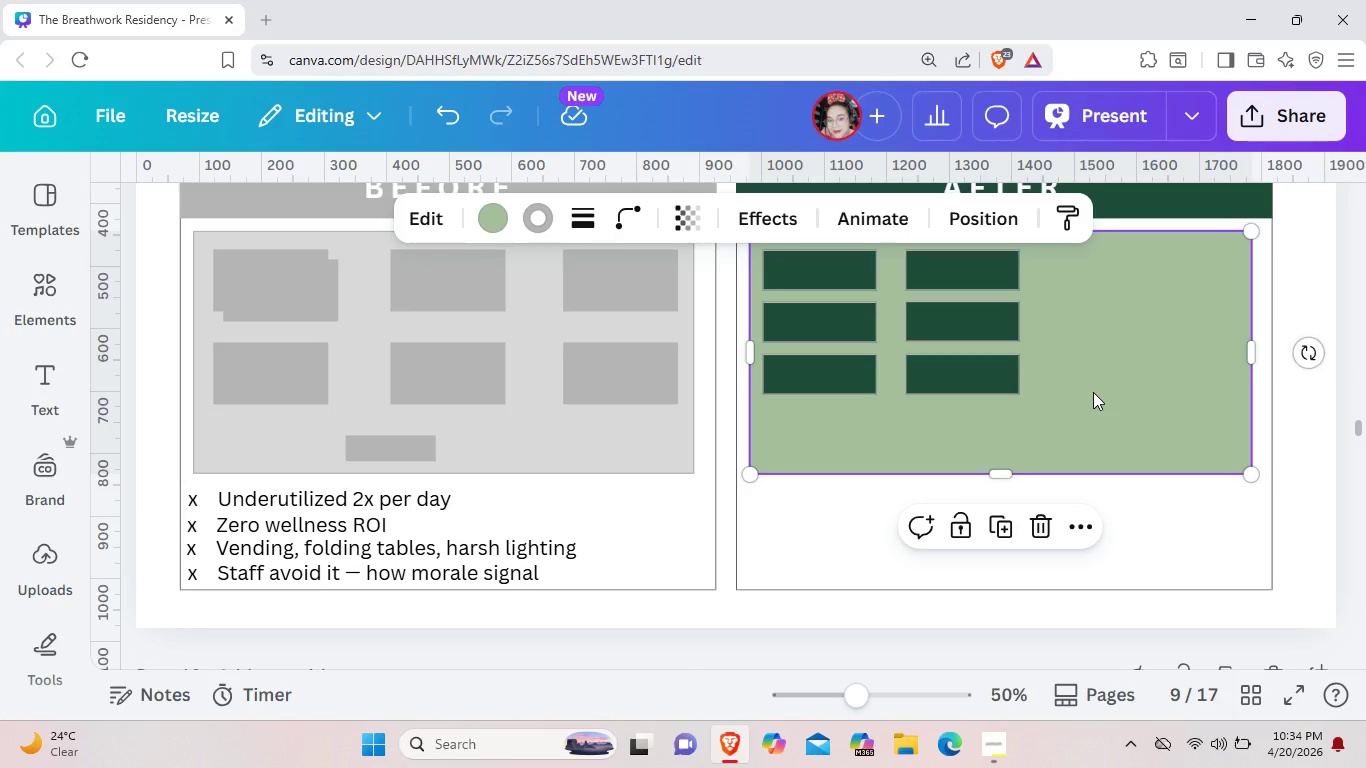 
wait(8.3)
 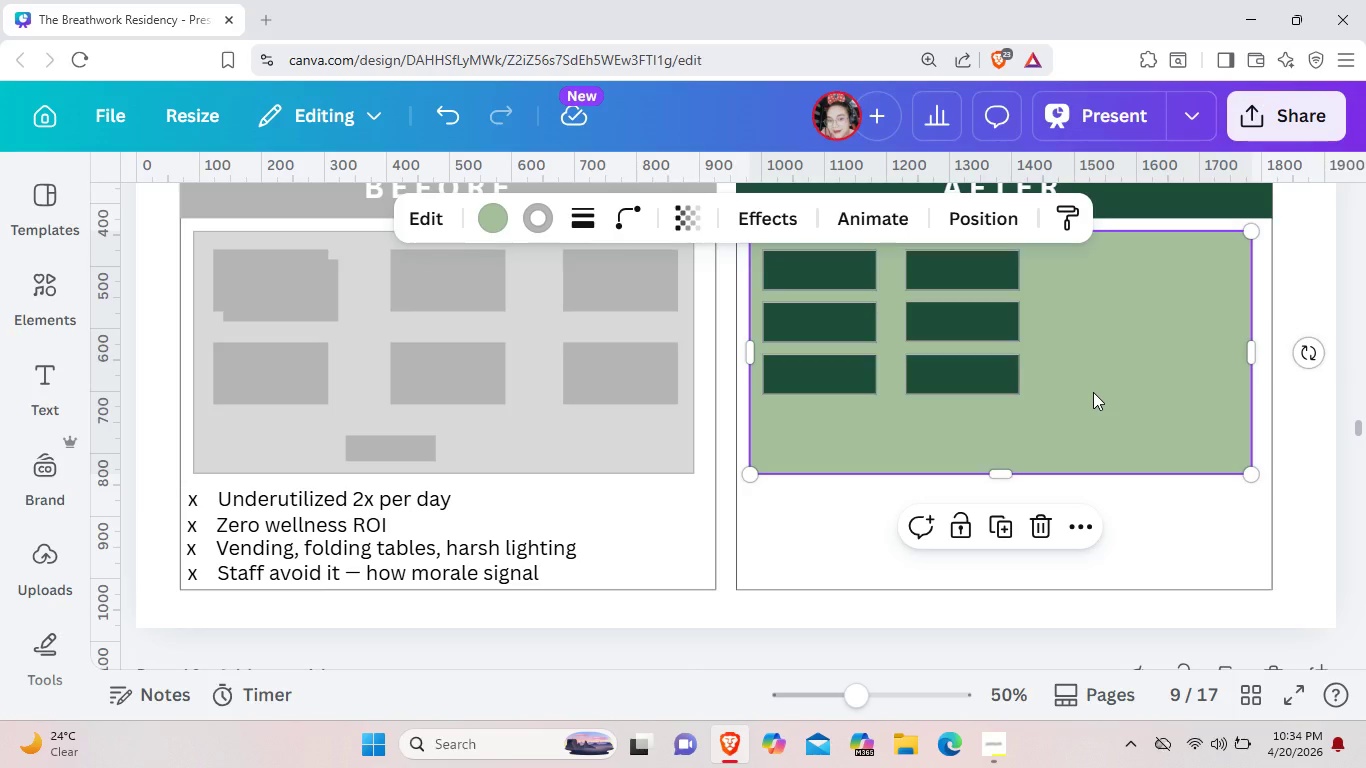 
left_click([490, 215])
 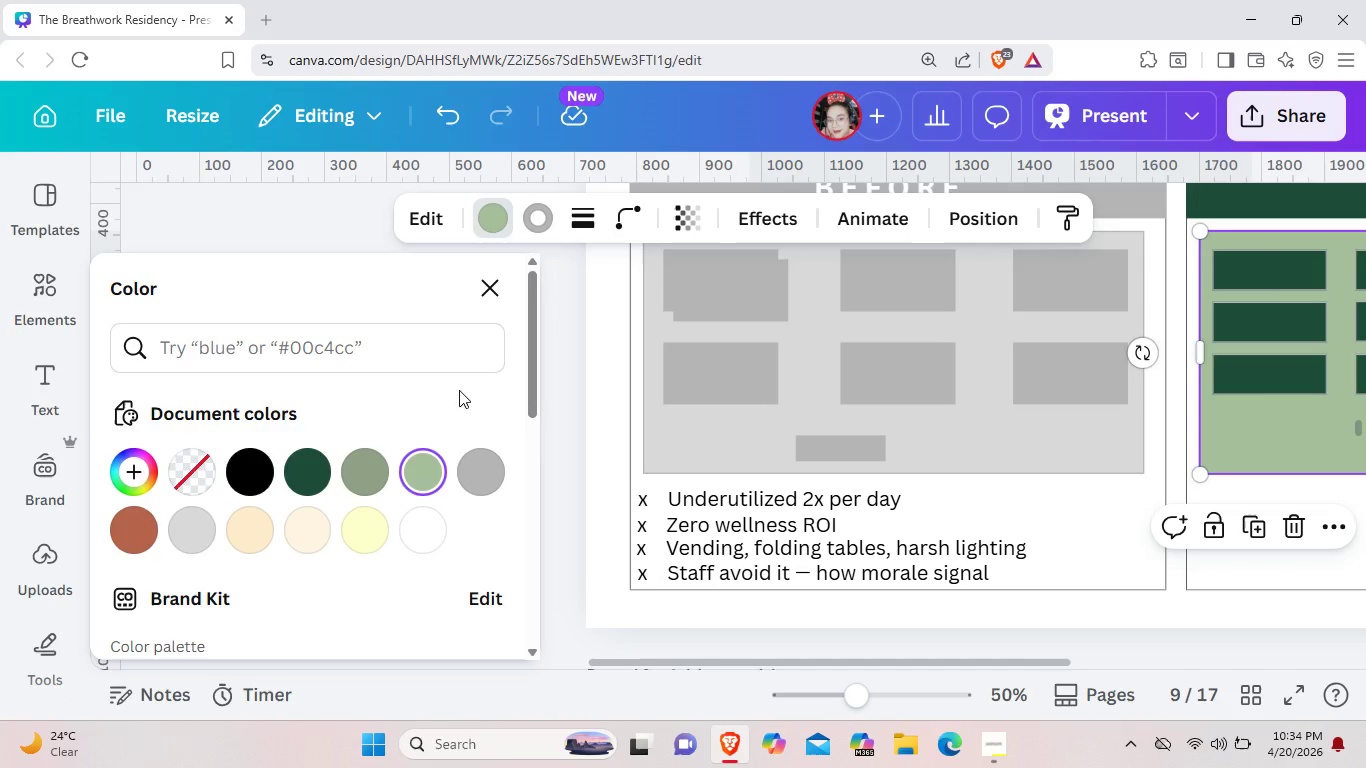 
left_click([134, 473])
 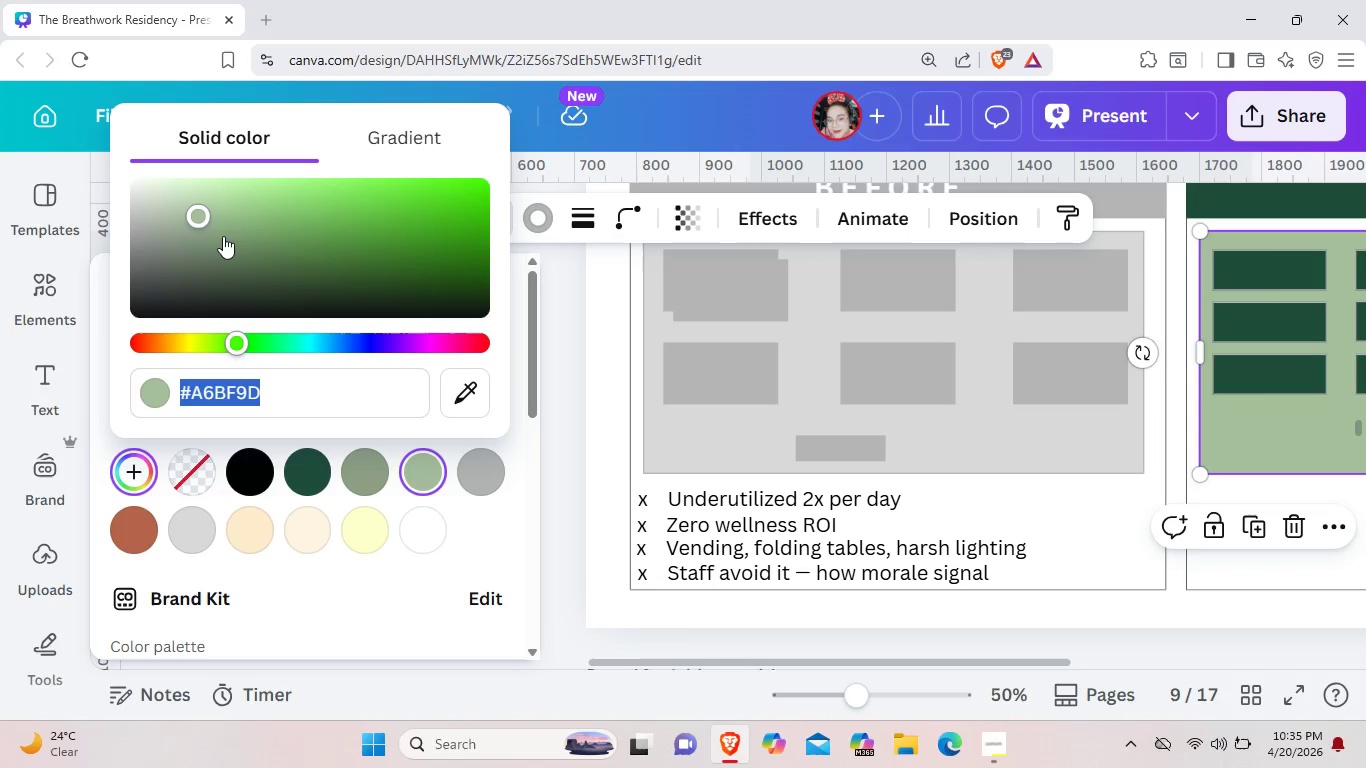 
left_click_drag(start_coordinate=[203, 214], to_coordinate=[162, 209])
 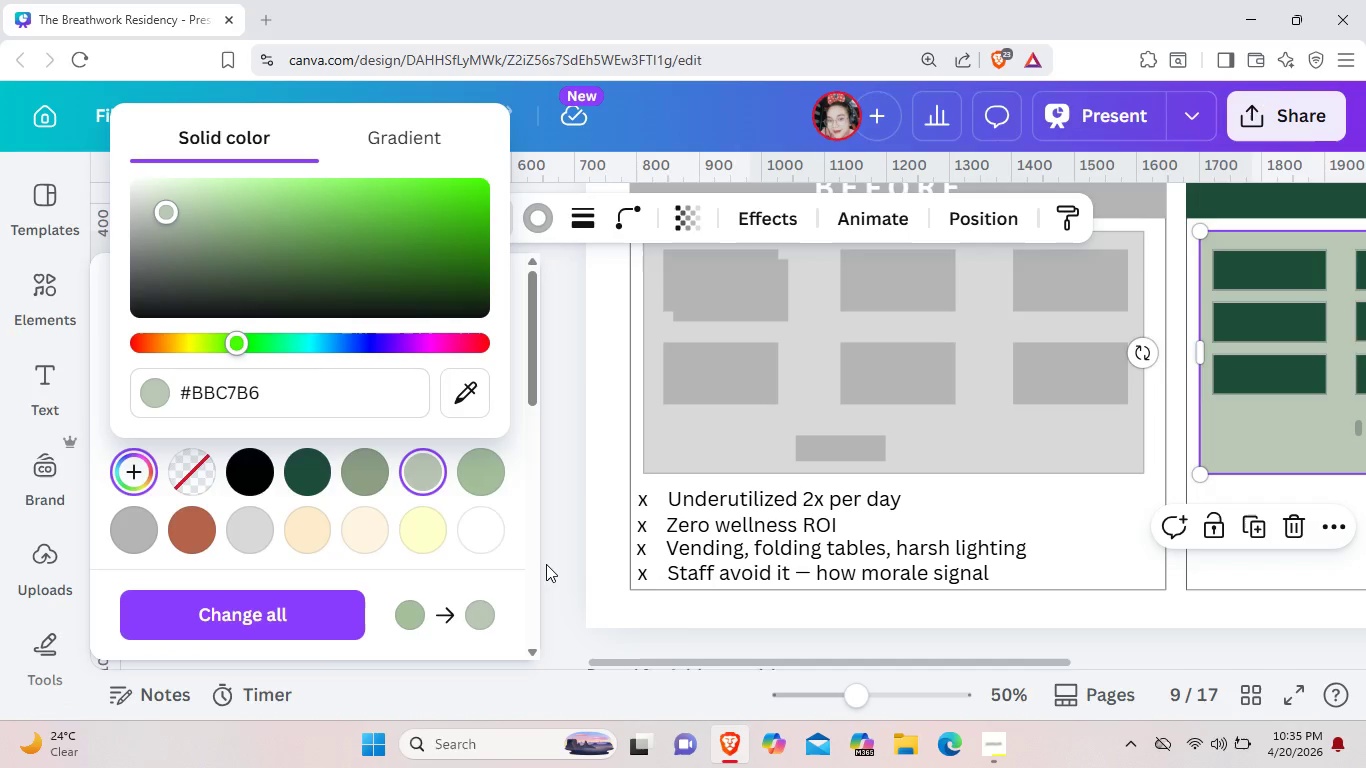 
left_click([552, 561])
 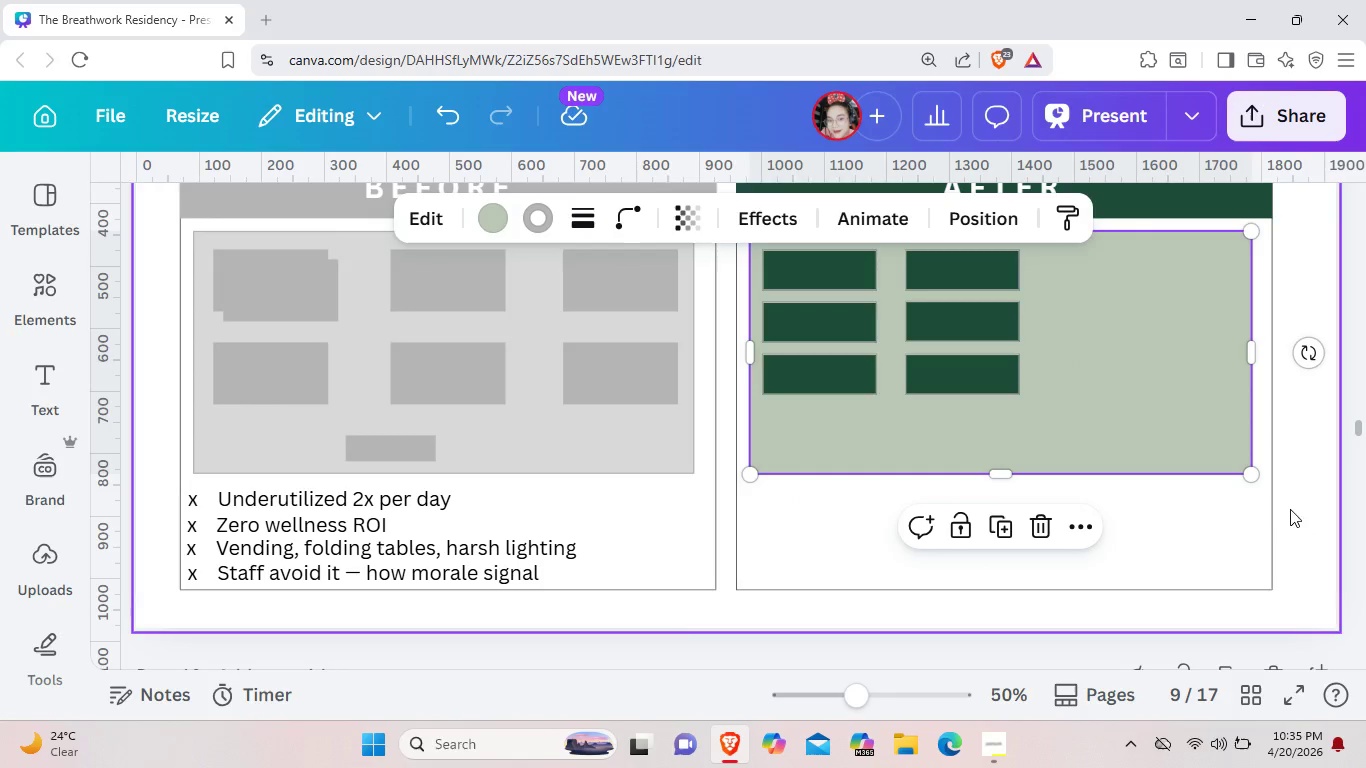 
mouse_move([1191, 516])
 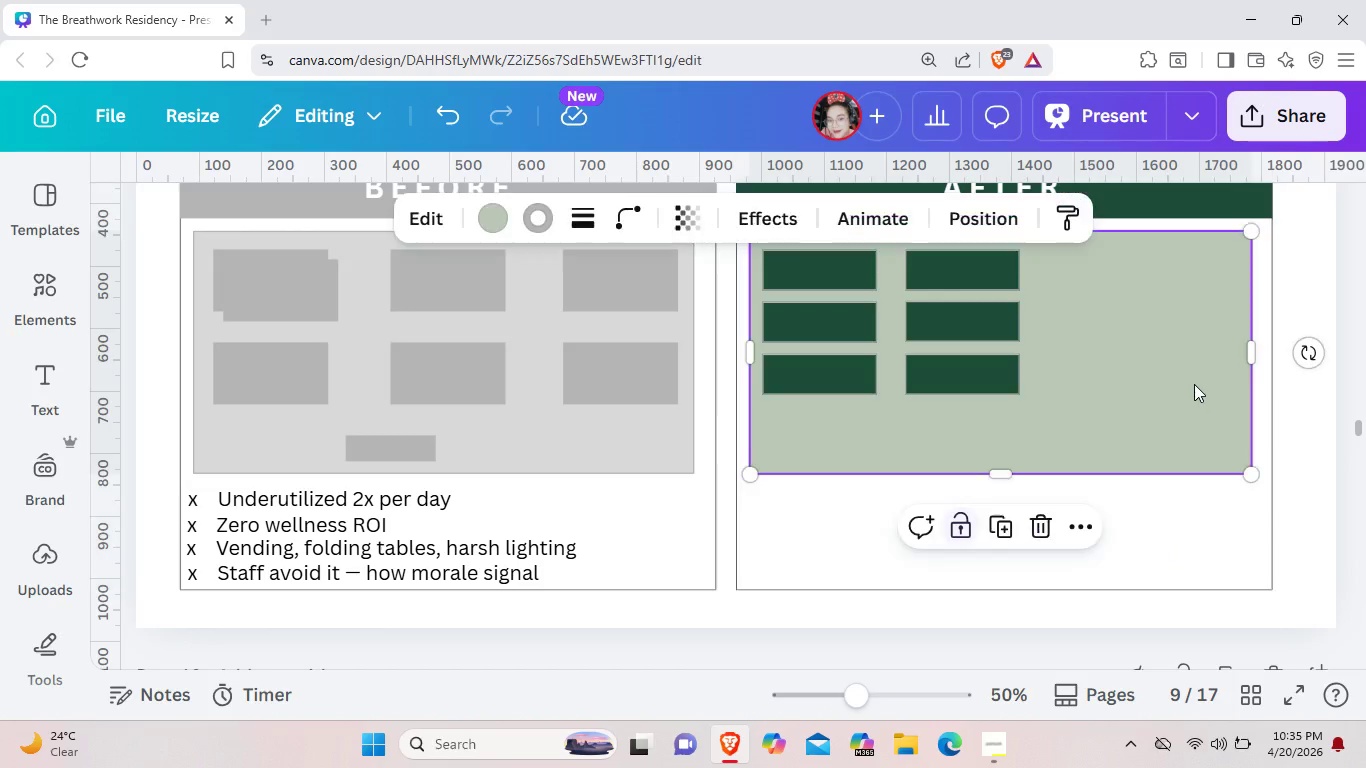 
left_click([1196, 386])
 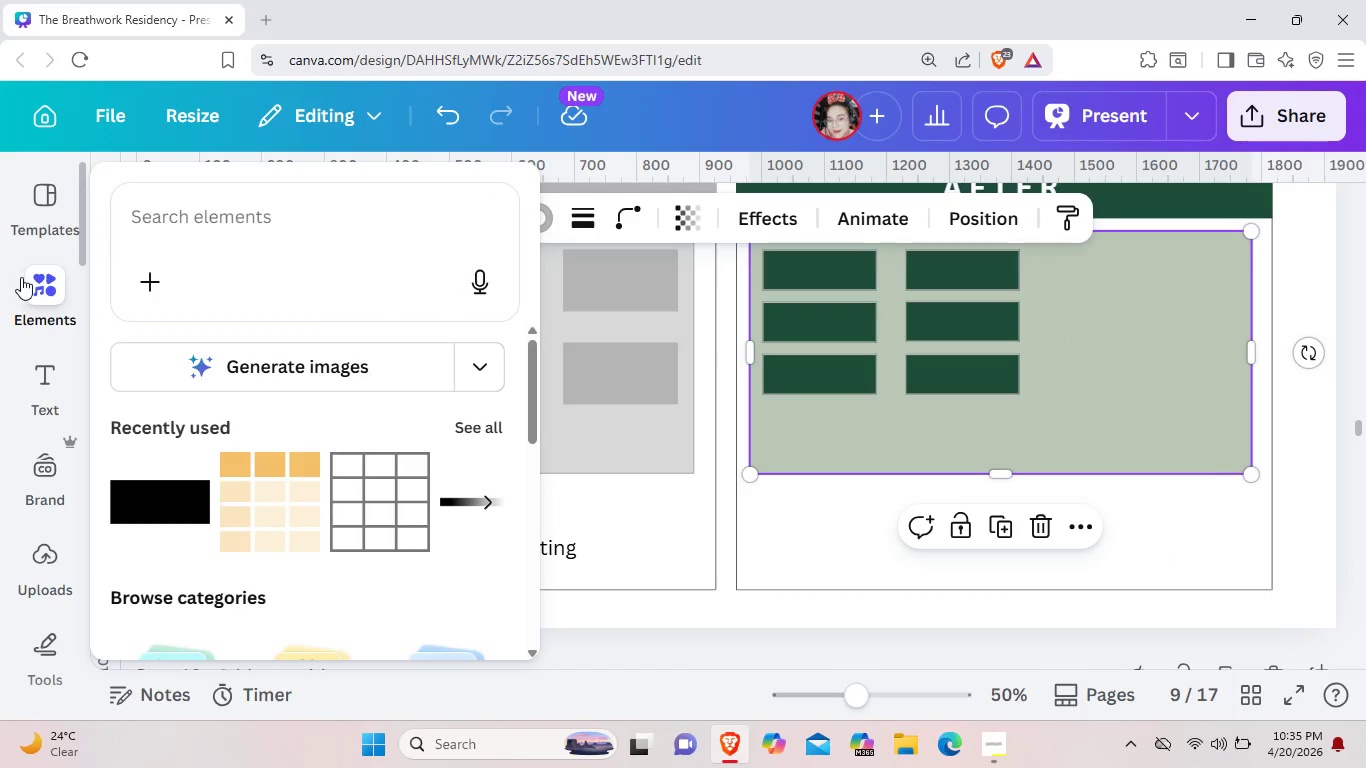 
left_click([43, 276])
 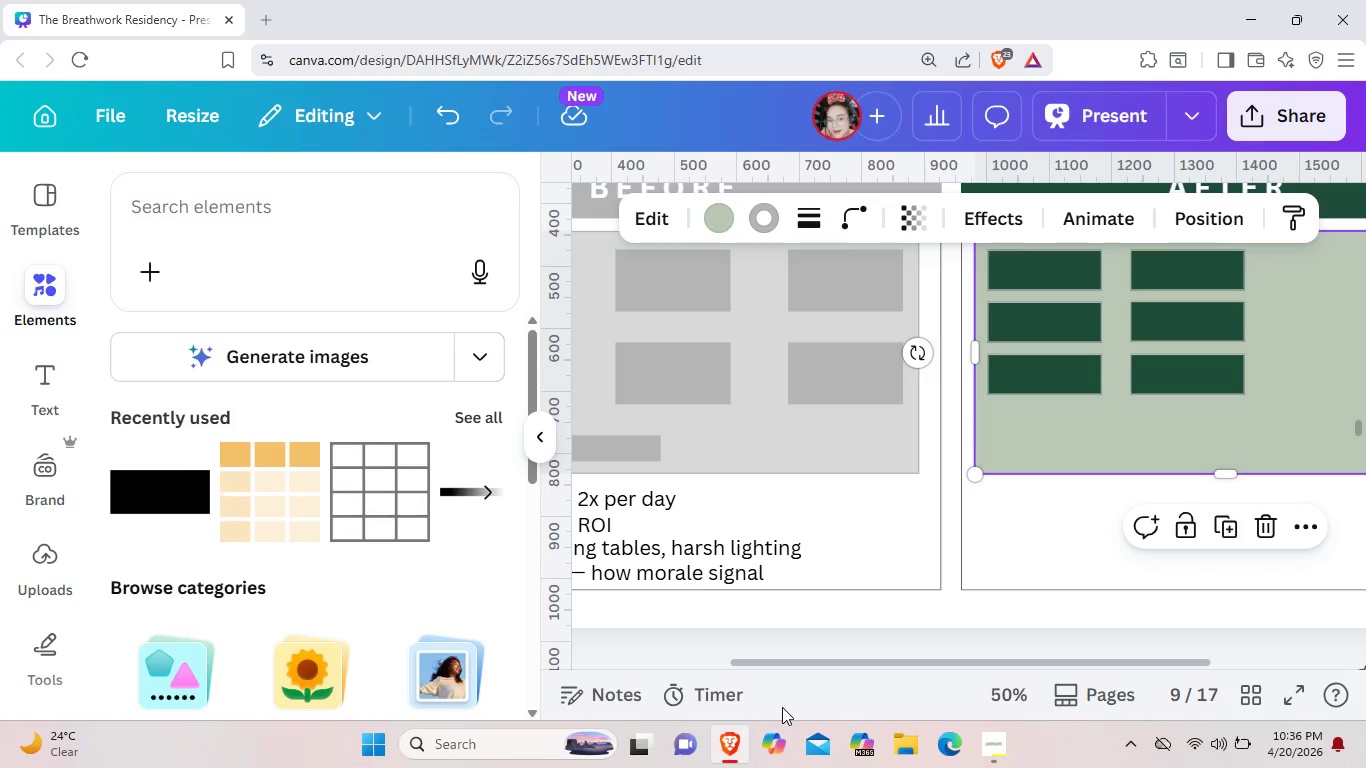 
wait(85.03)
 